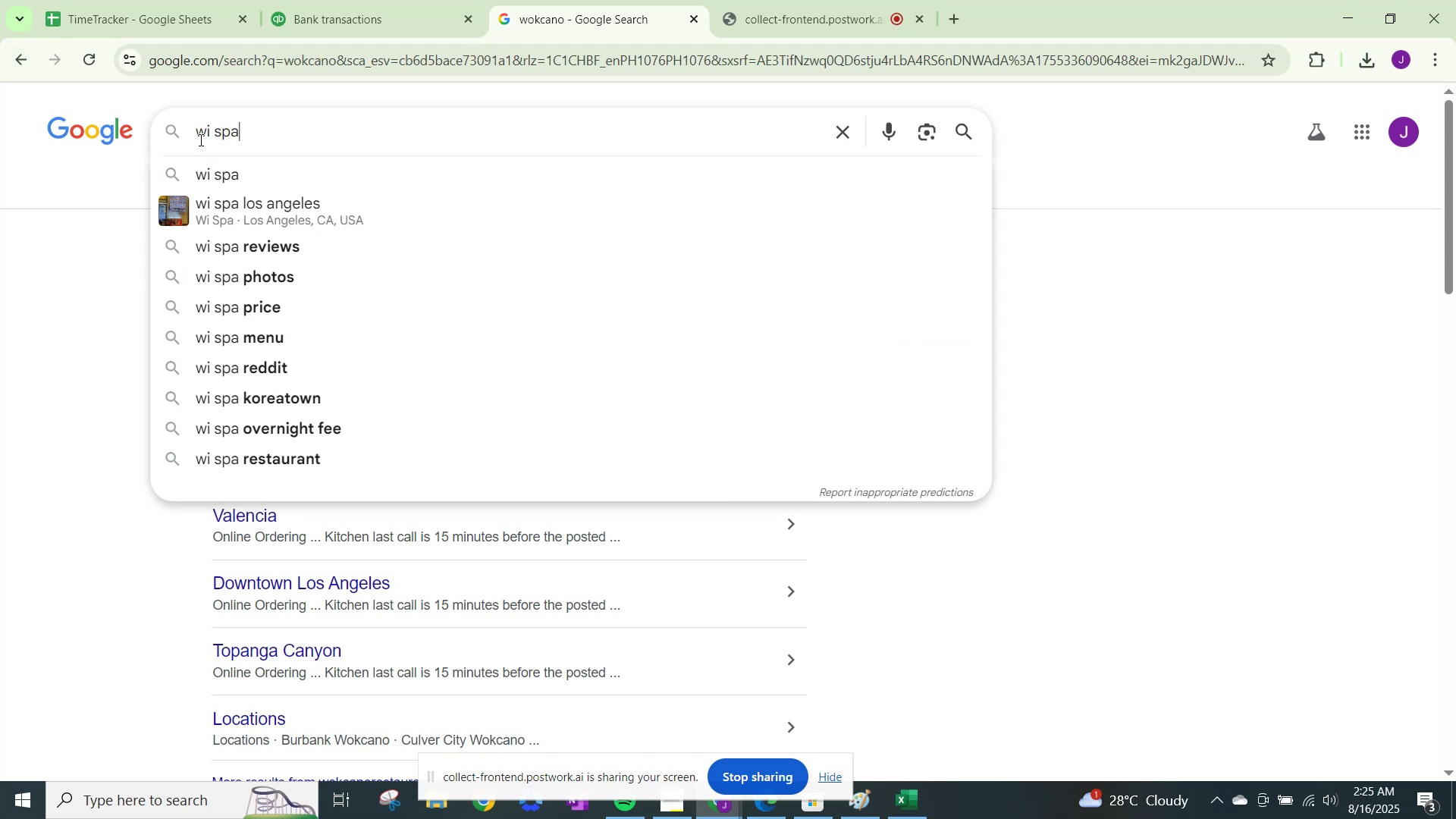 
left_click([234, 179])
 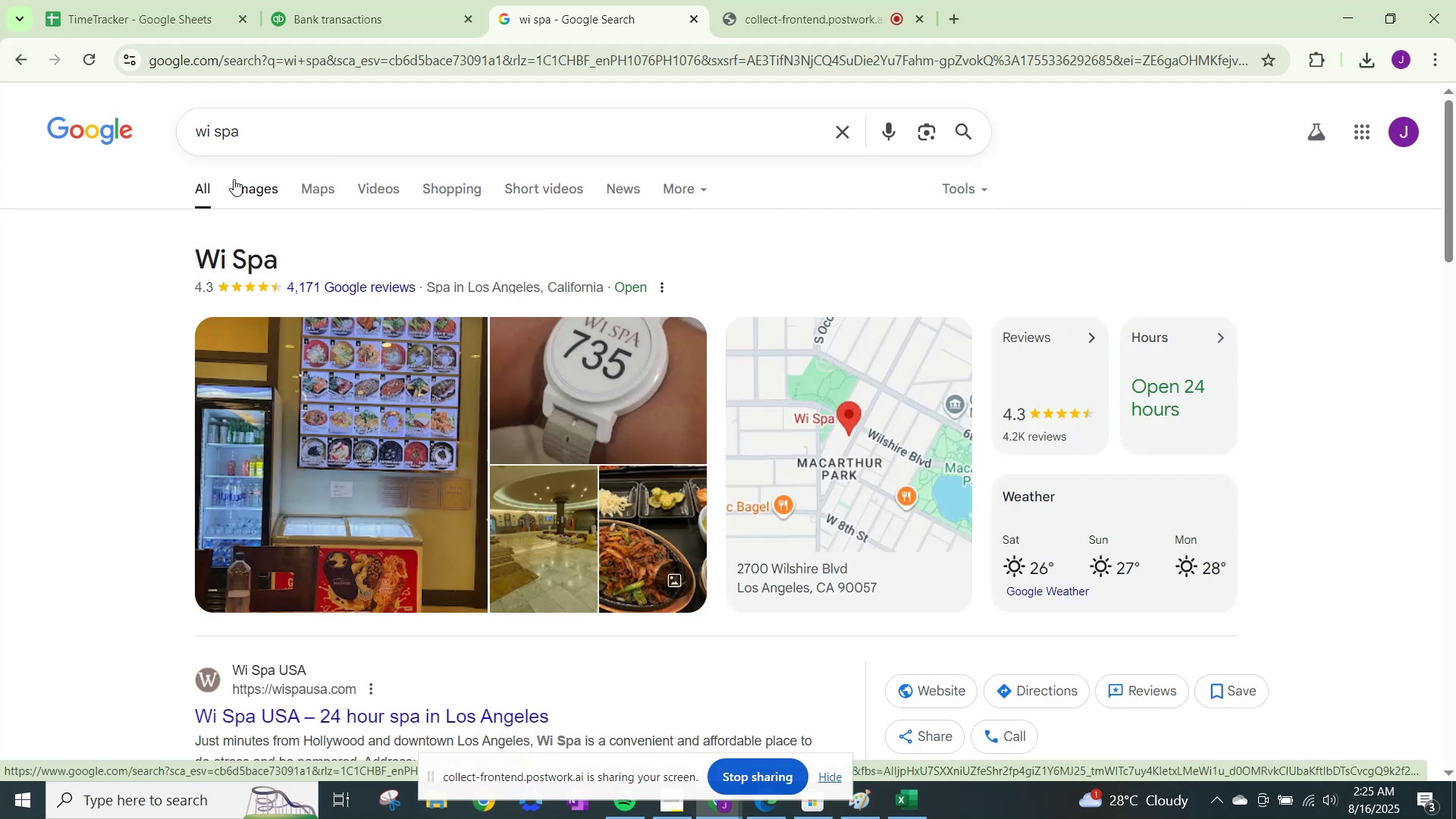 
scroll: coordinate [234, 179], scroll_direction: down, amount: 2.0
 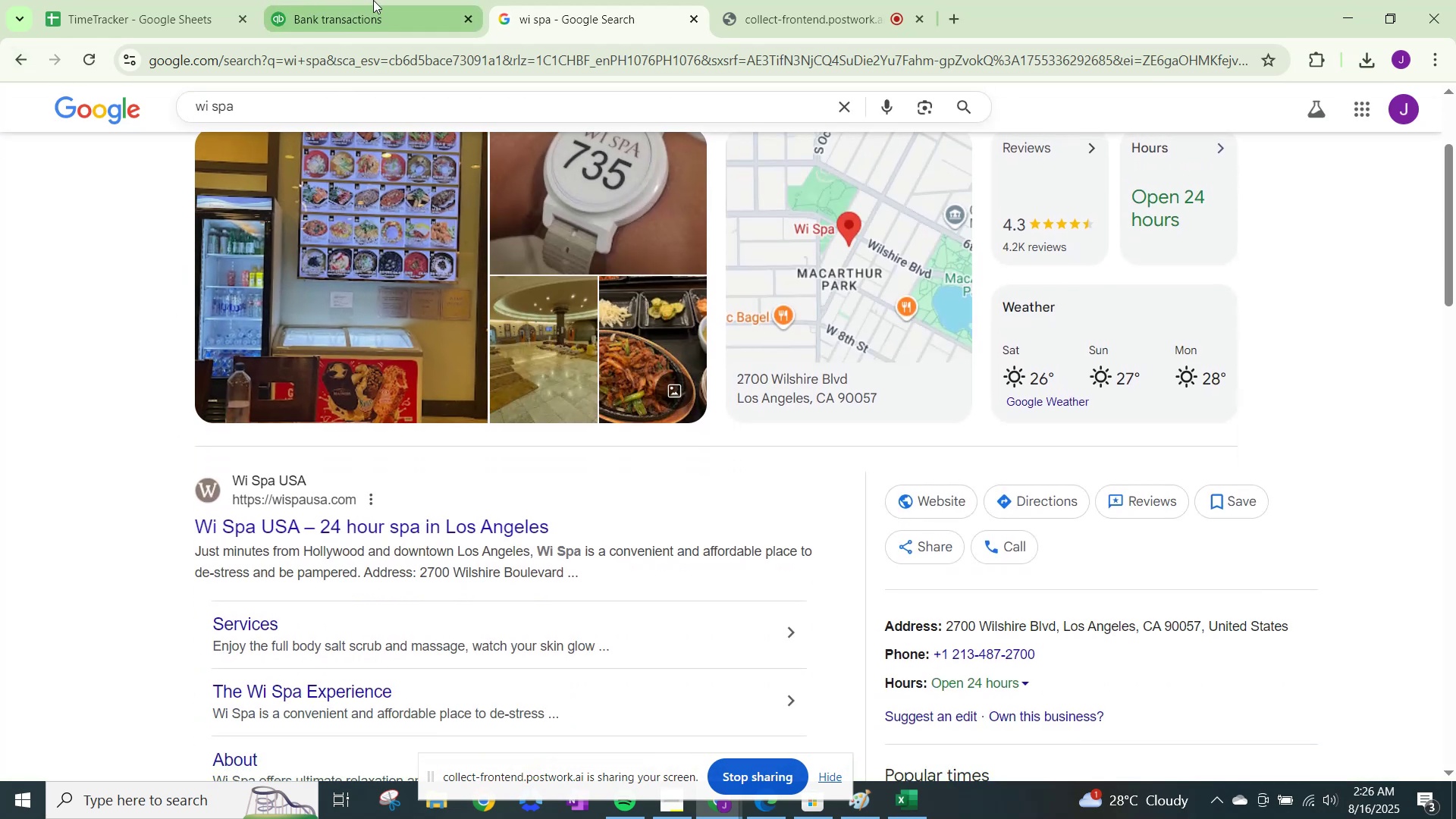 
left_click([373, 0])
 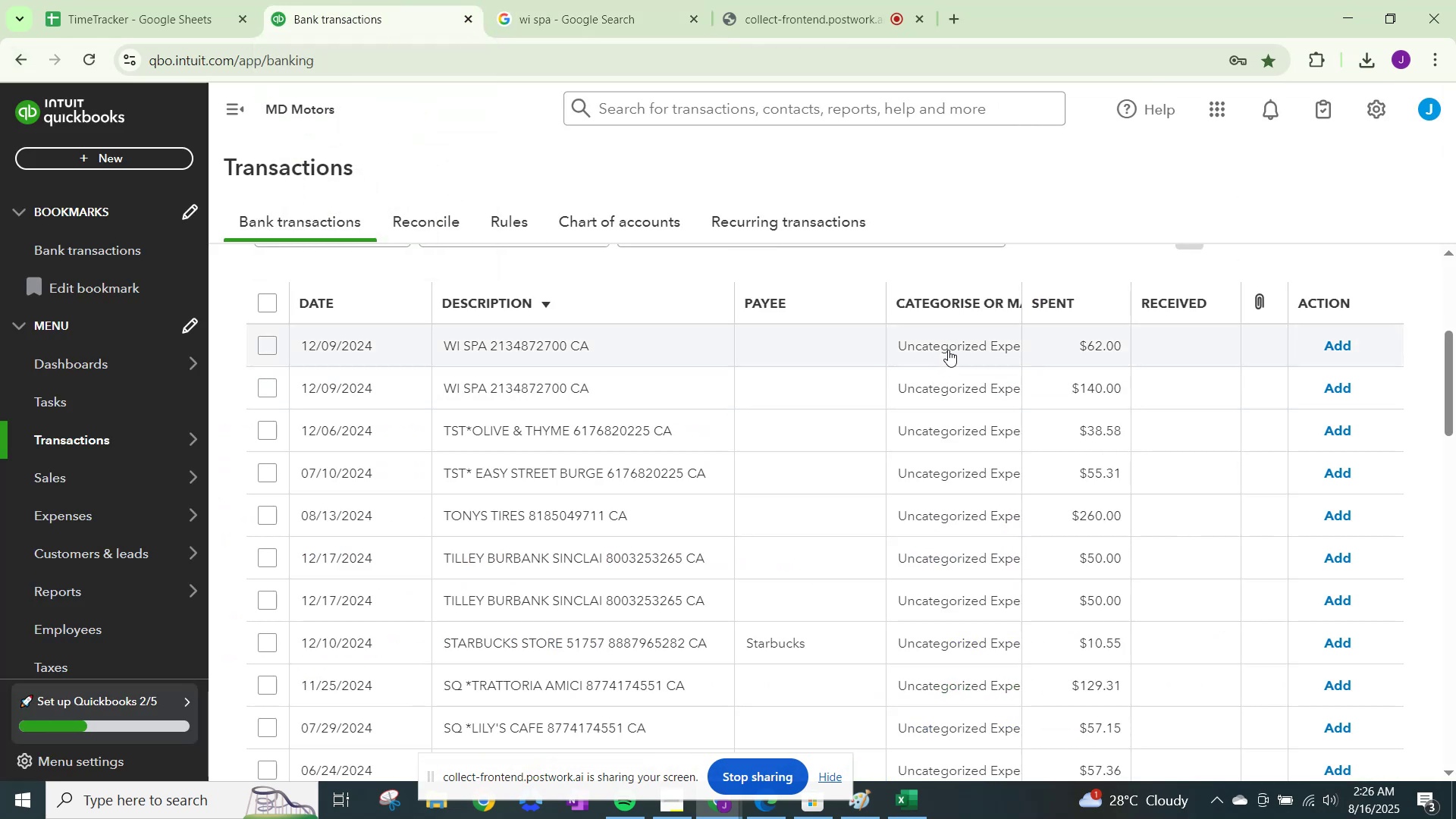 
left_click([949, 347])
 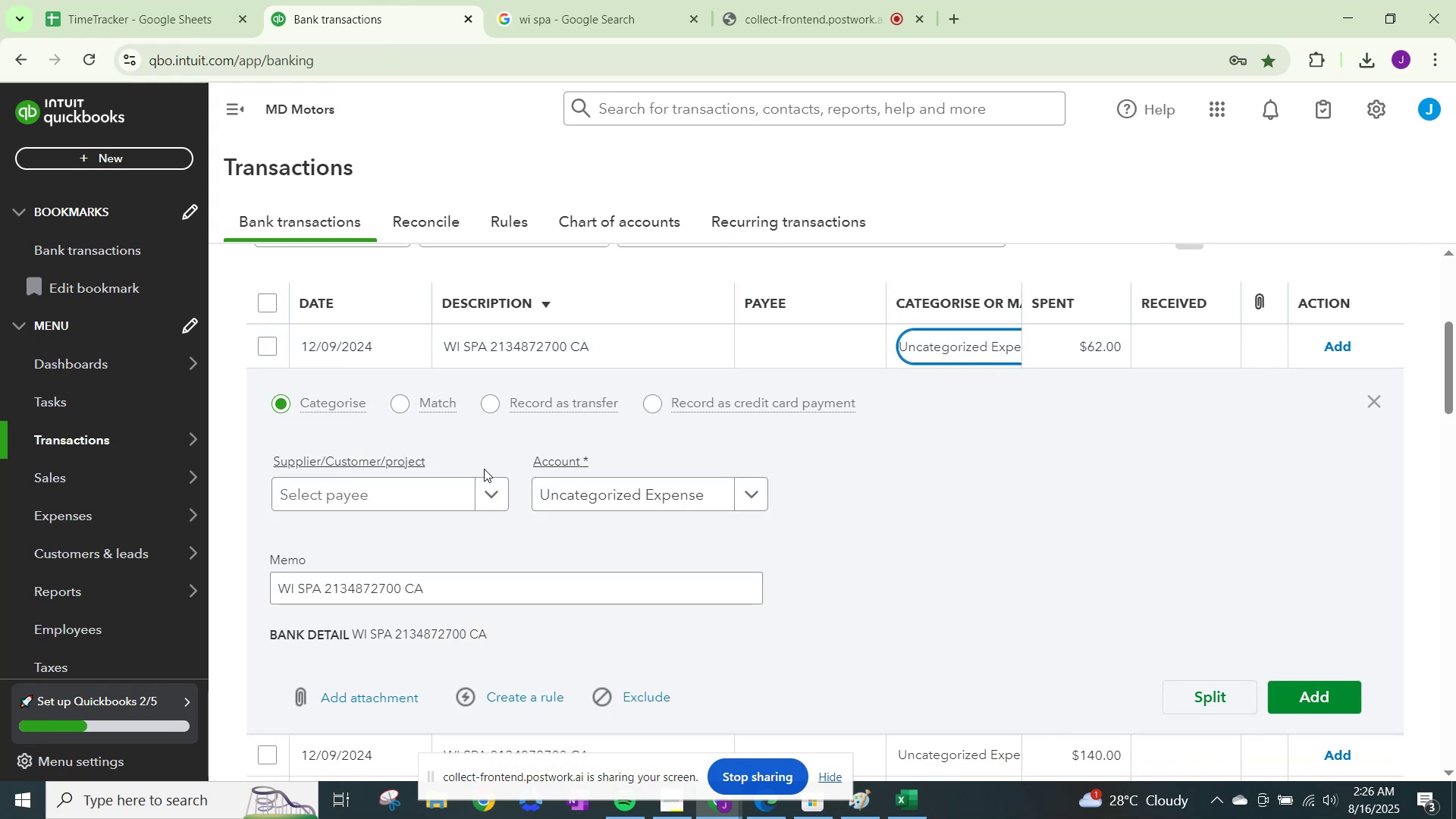 
left_click([476, 488])
 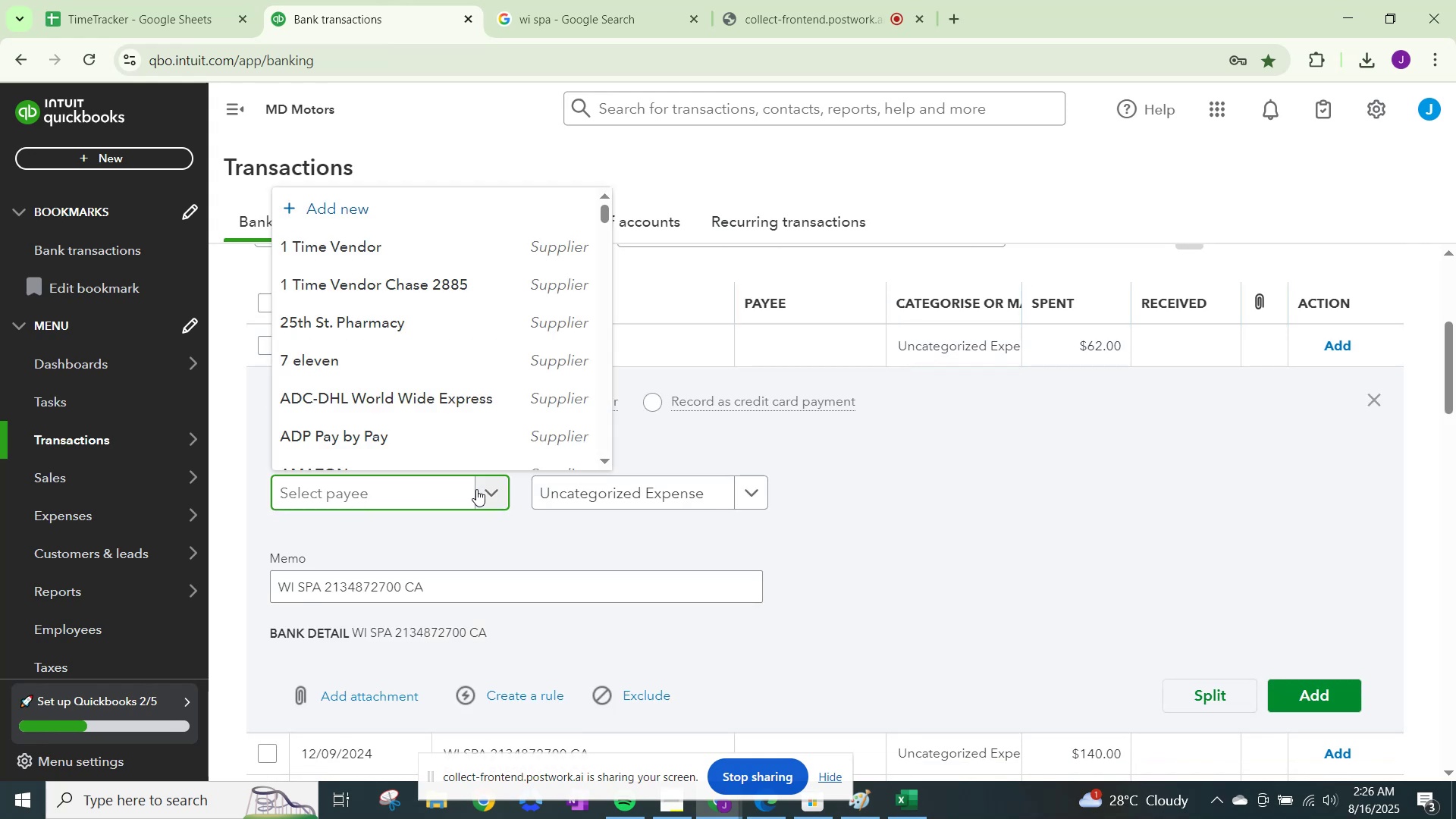 
type(WI SPA)
 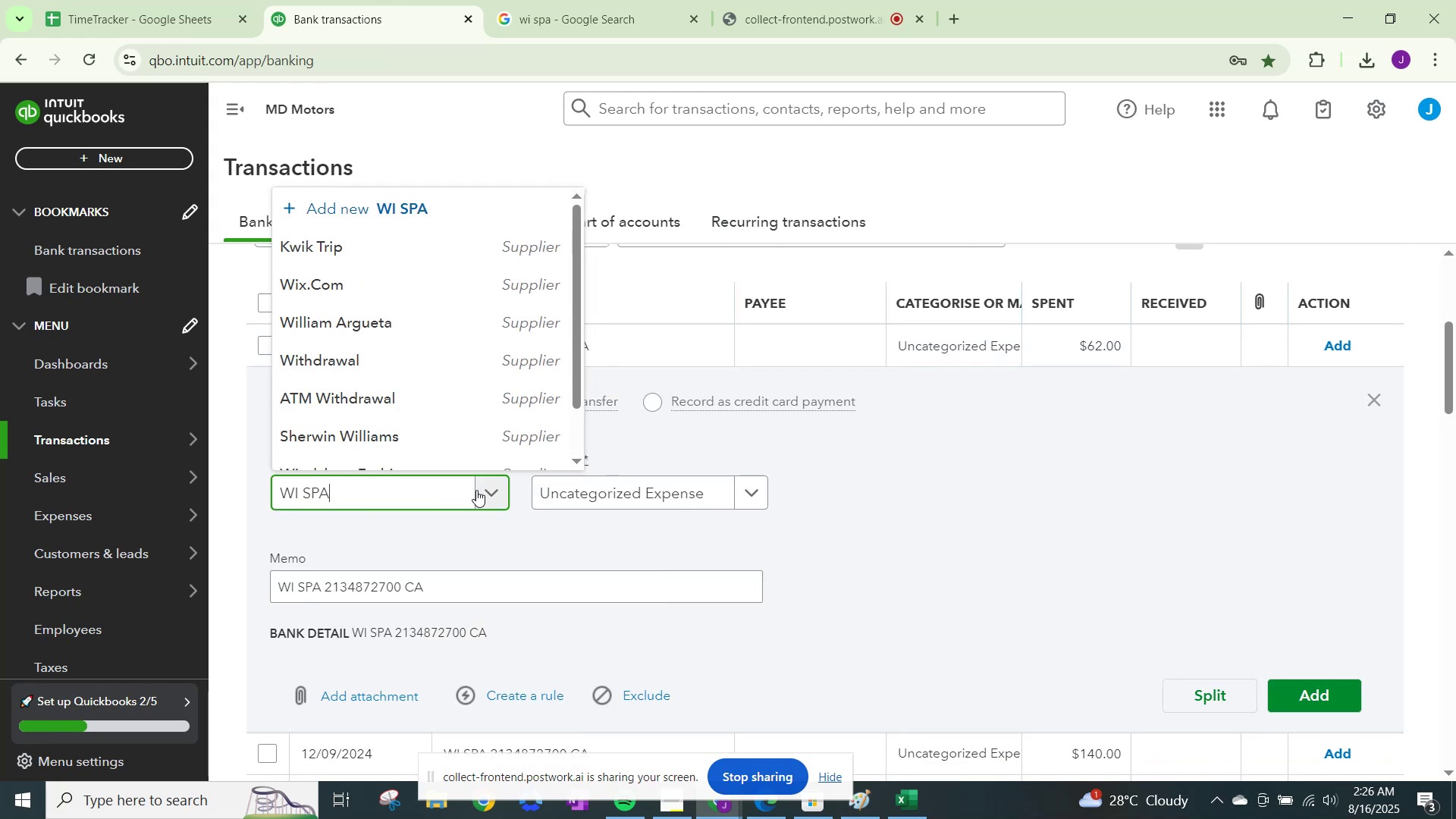 
left_click([421, 447])
 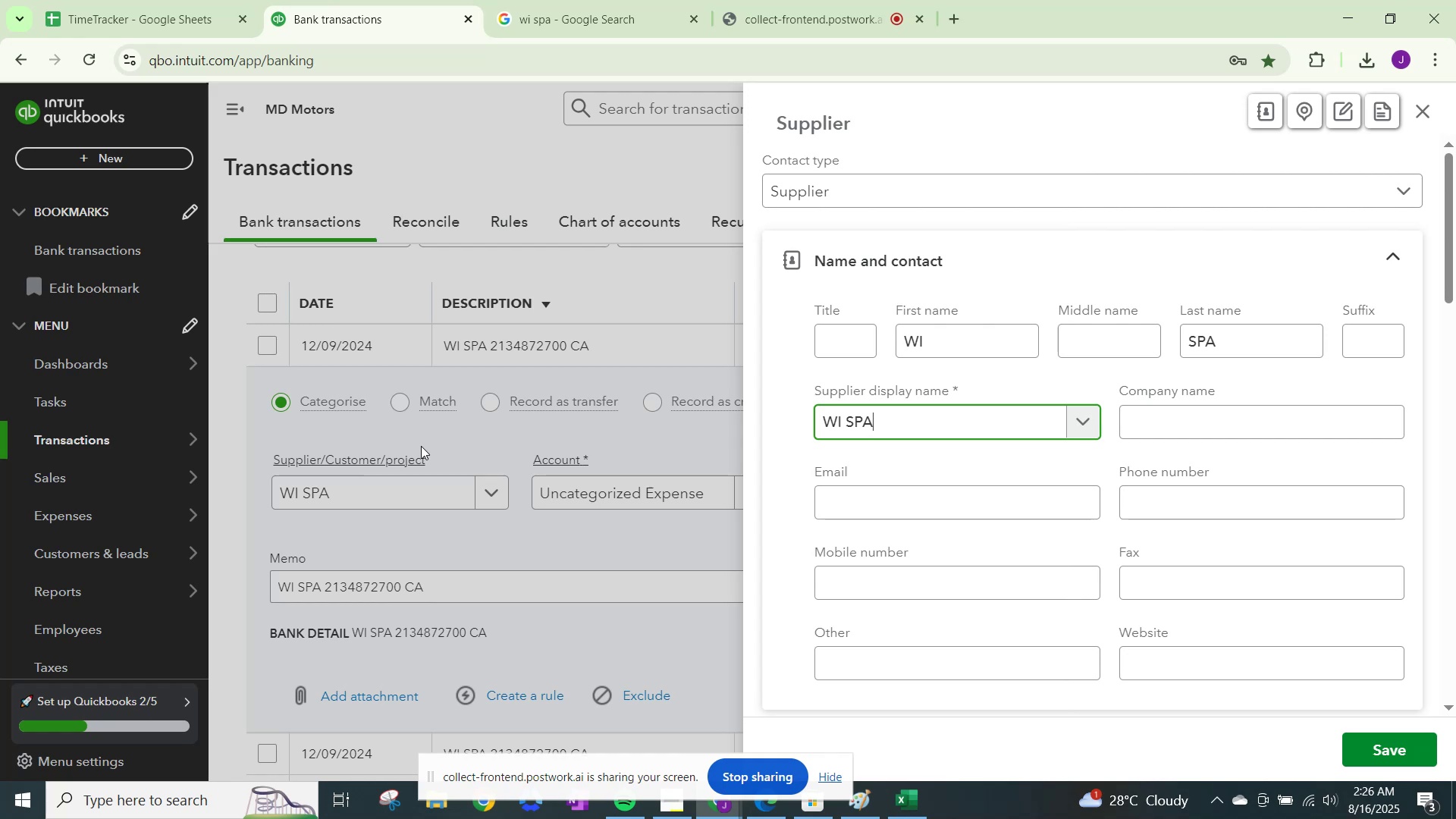 
wait(15.72)
 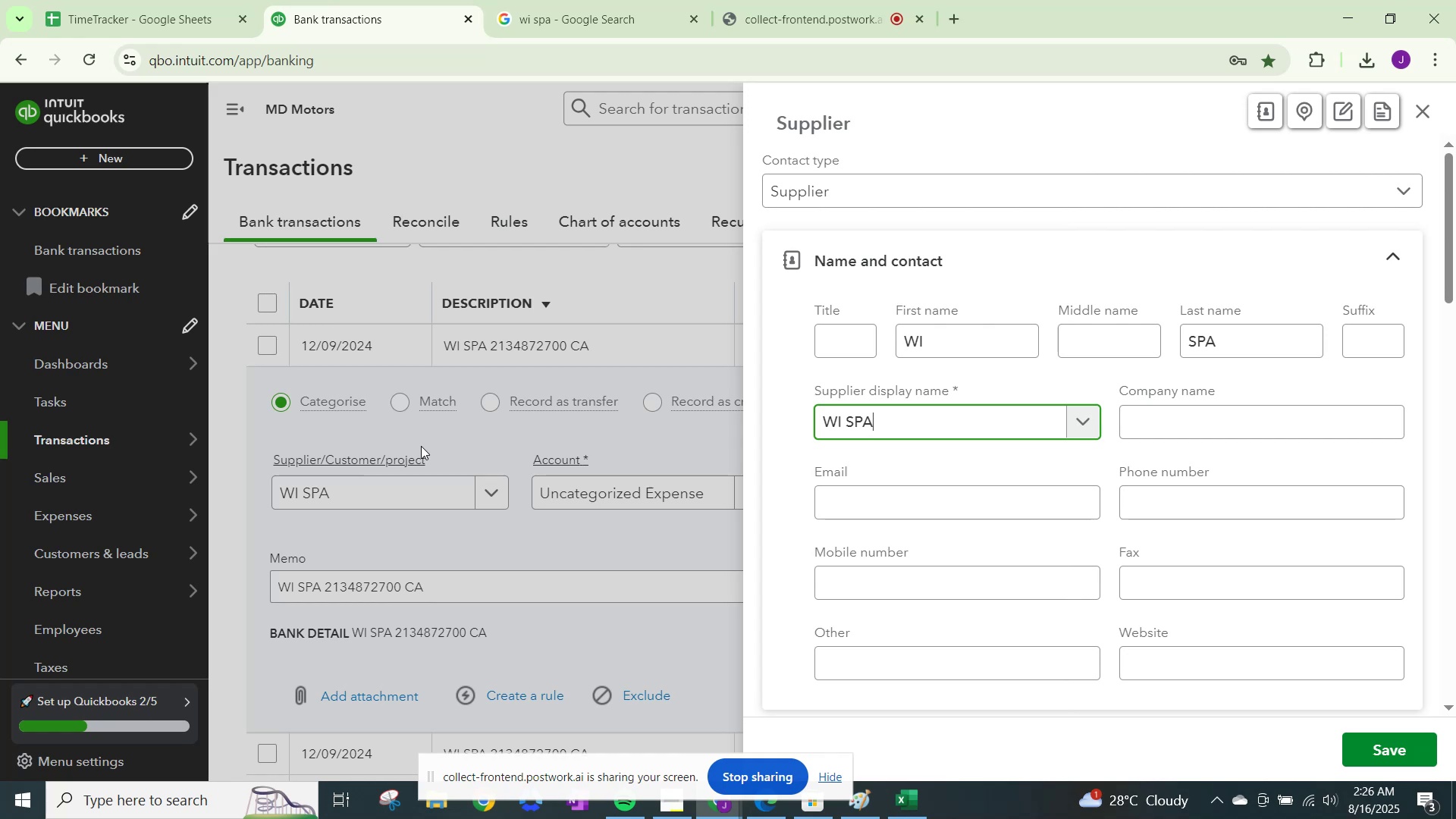 
scroll: coordinate [1178, 635], scroll_direction: up, amount: 2.0
 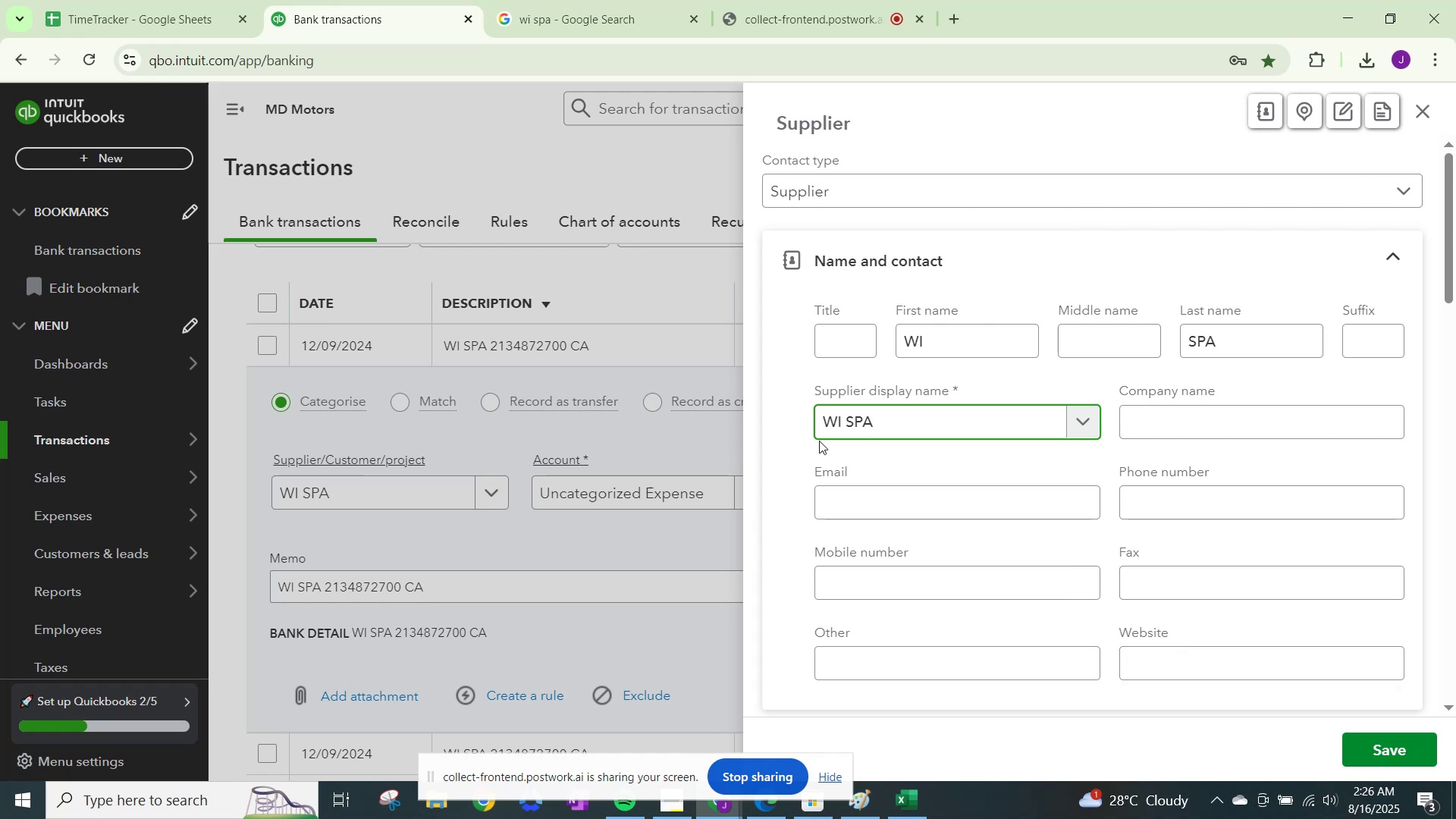 
scroll: coordinate [876, 613], scroll_direction: down, amount: 2.0
 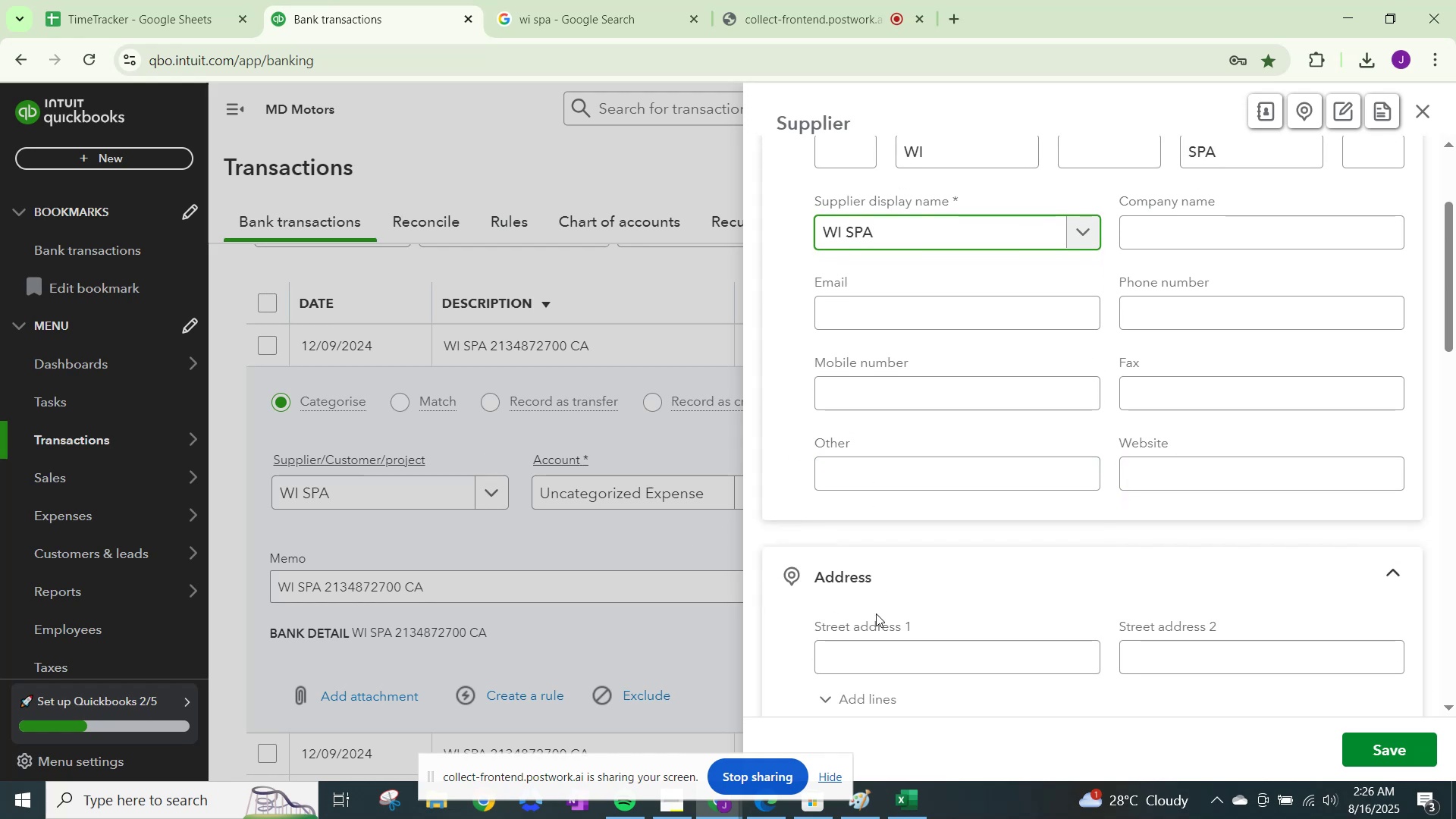 
scroll: coordinate [876, 613], scroll_direction: up, amount: 1.0
 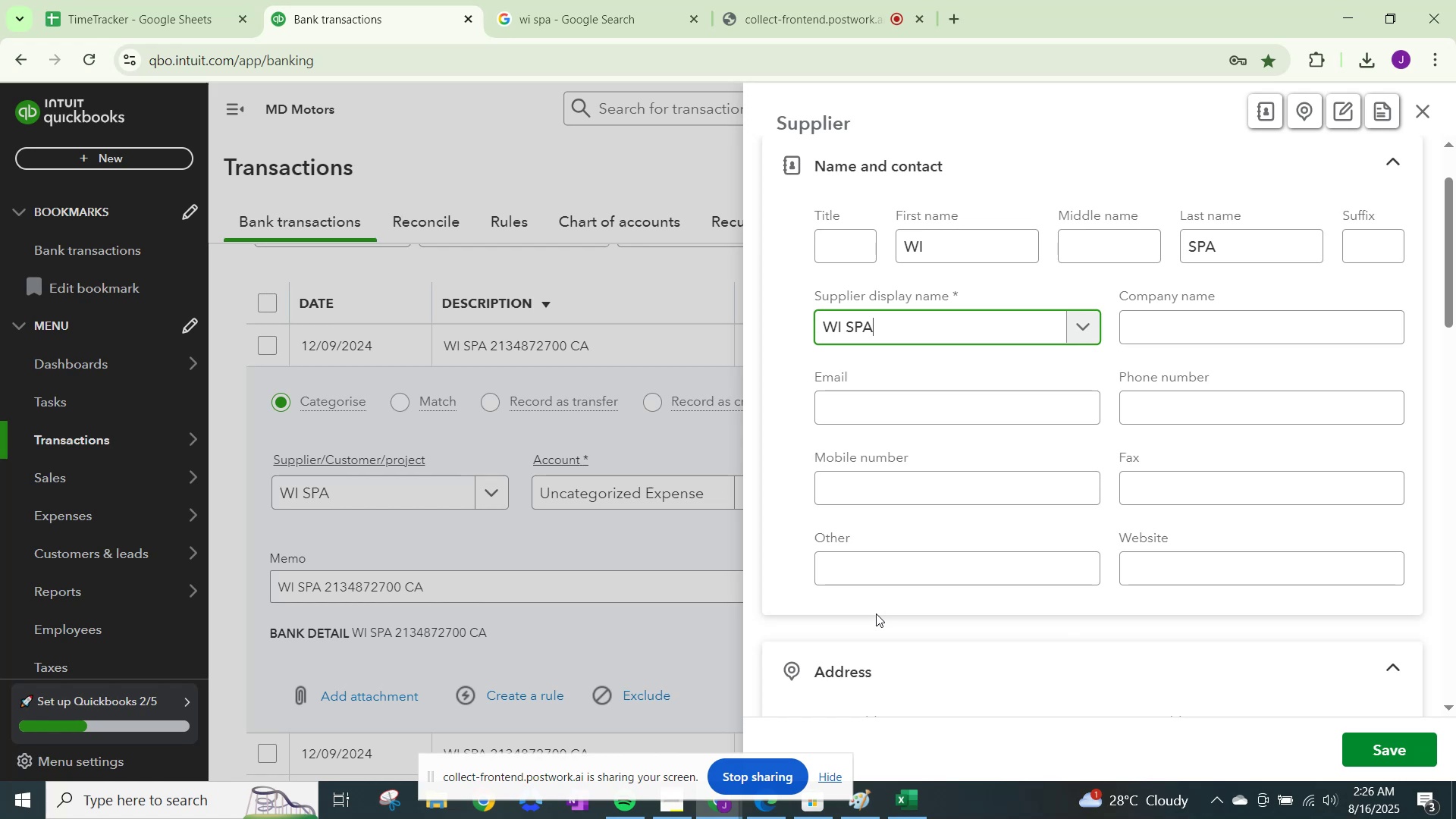 
scroll: coordinate [918, 632], scroll_direction: down, amount: 15.0
 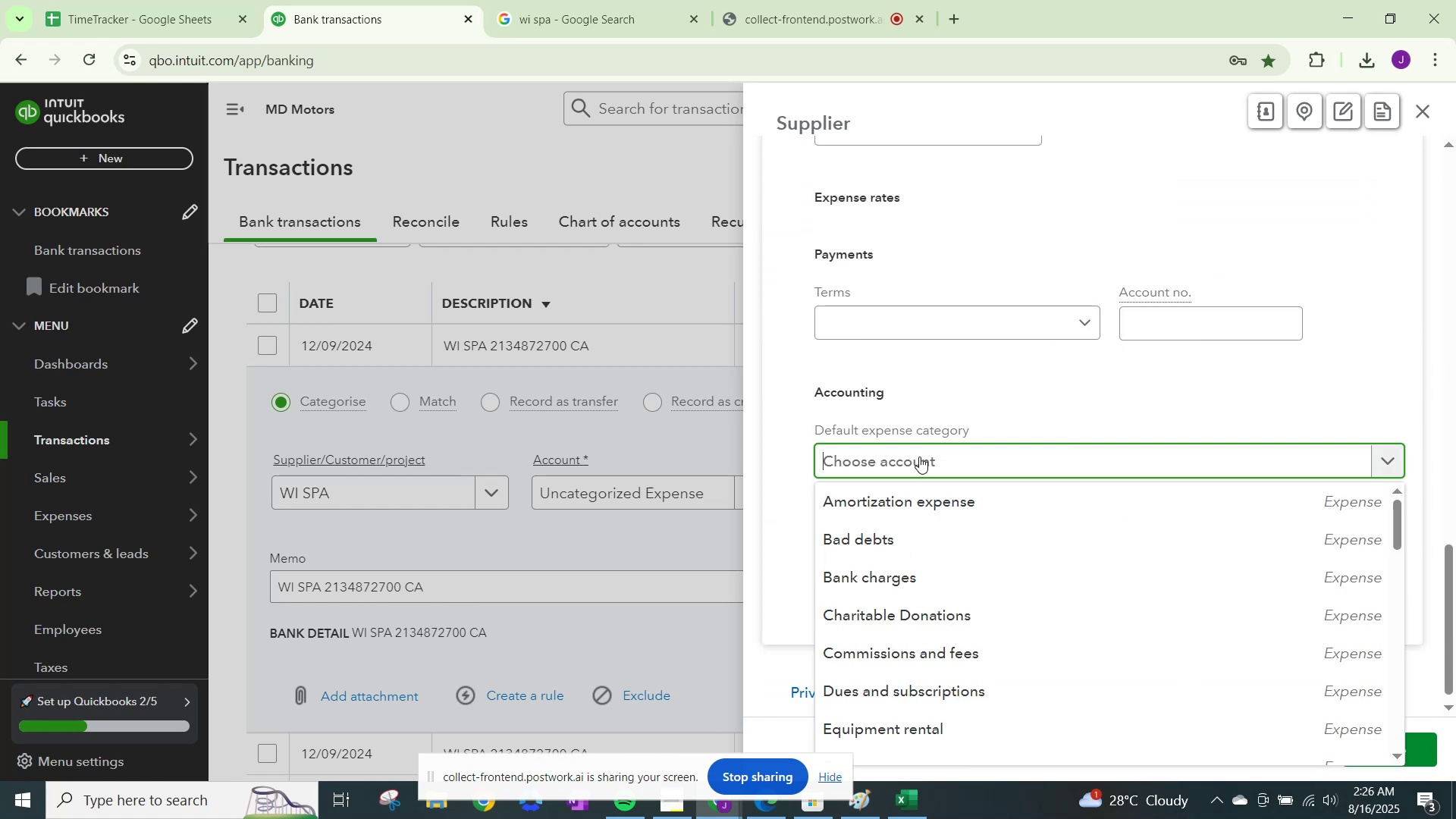 
type(meals)
 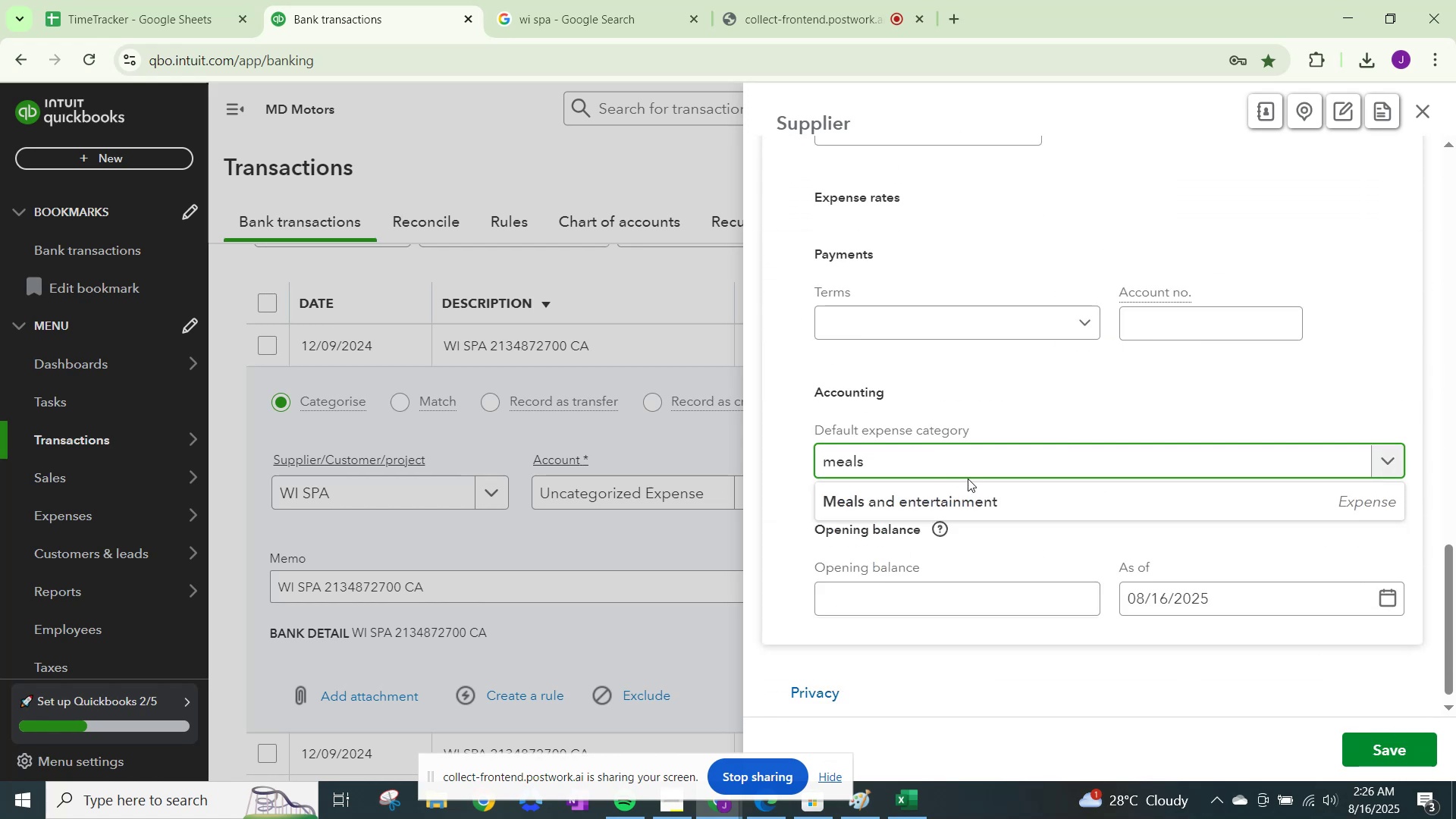 
left_click([968, 492])
 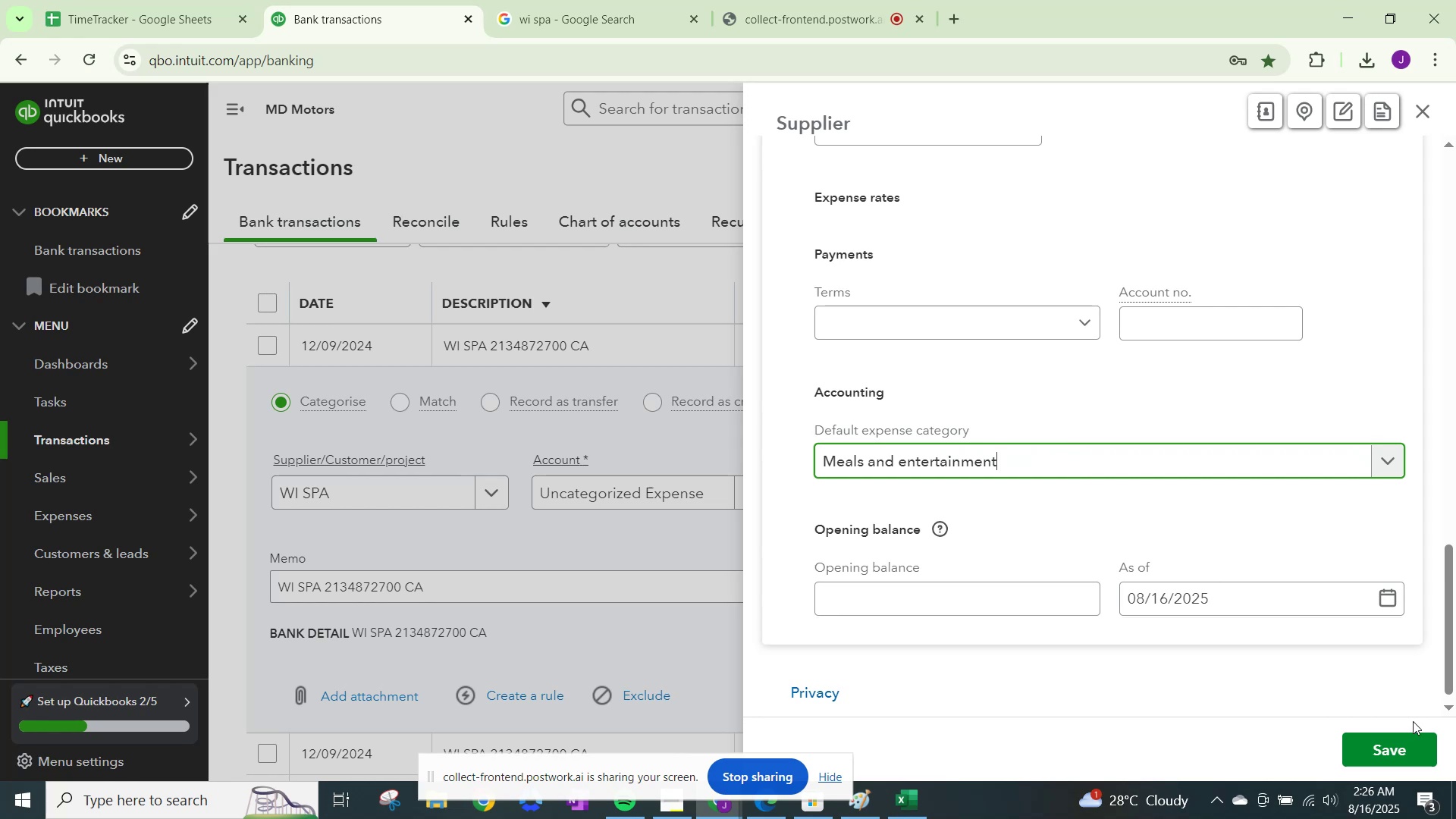 
left_click([1403, 740])
 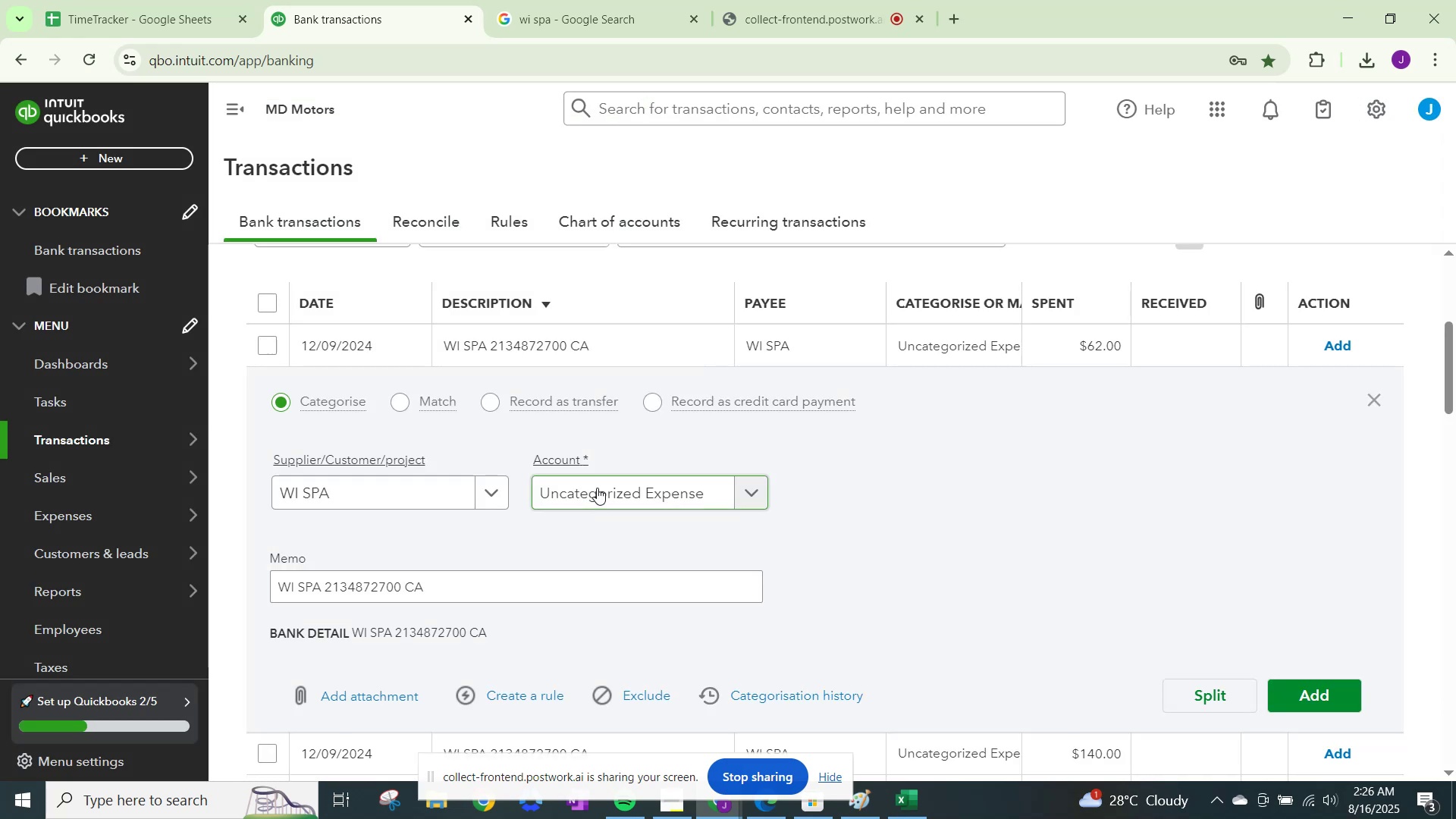 
left_click([597, 487])
 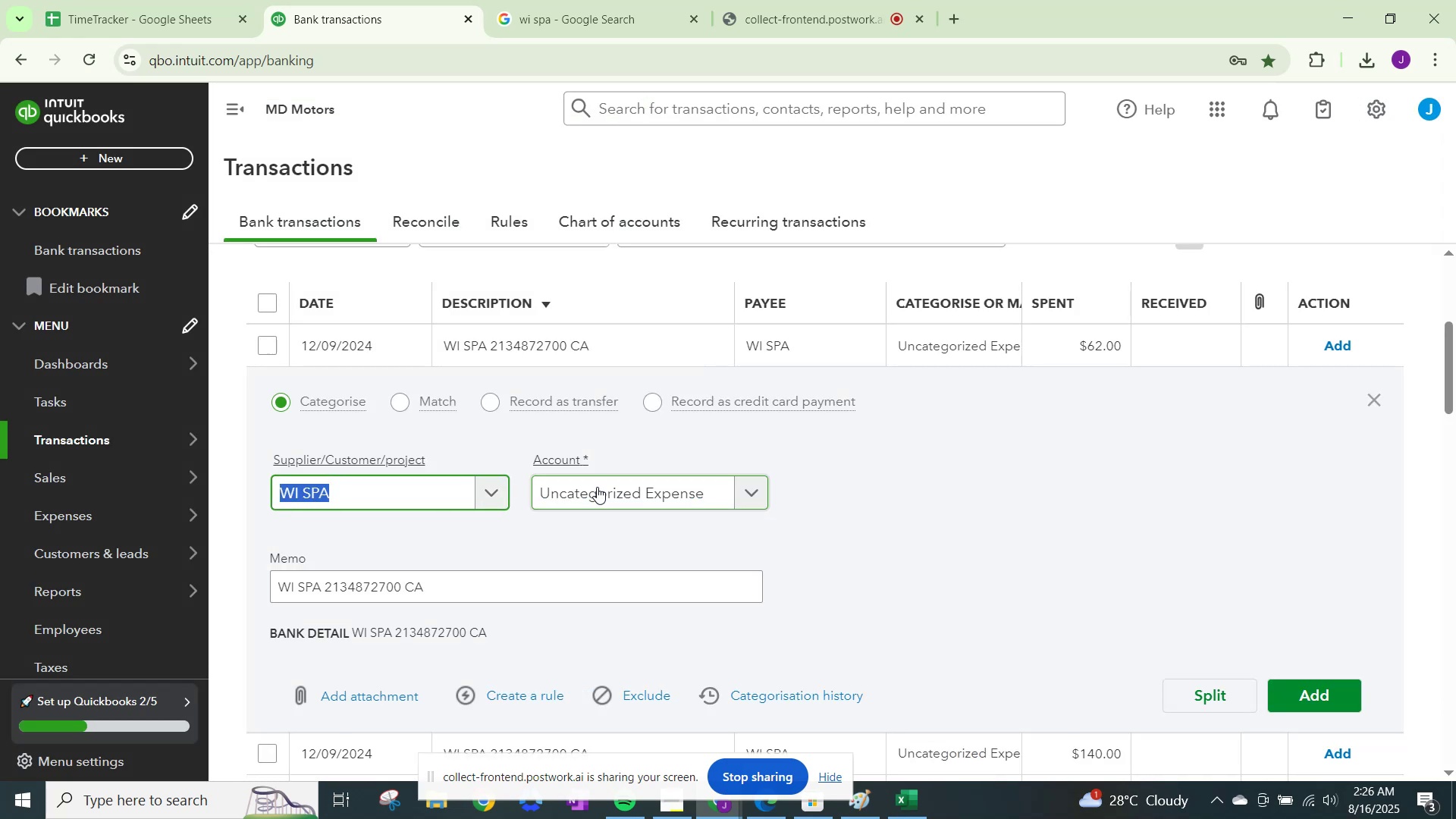 
left_click([597, 487])
 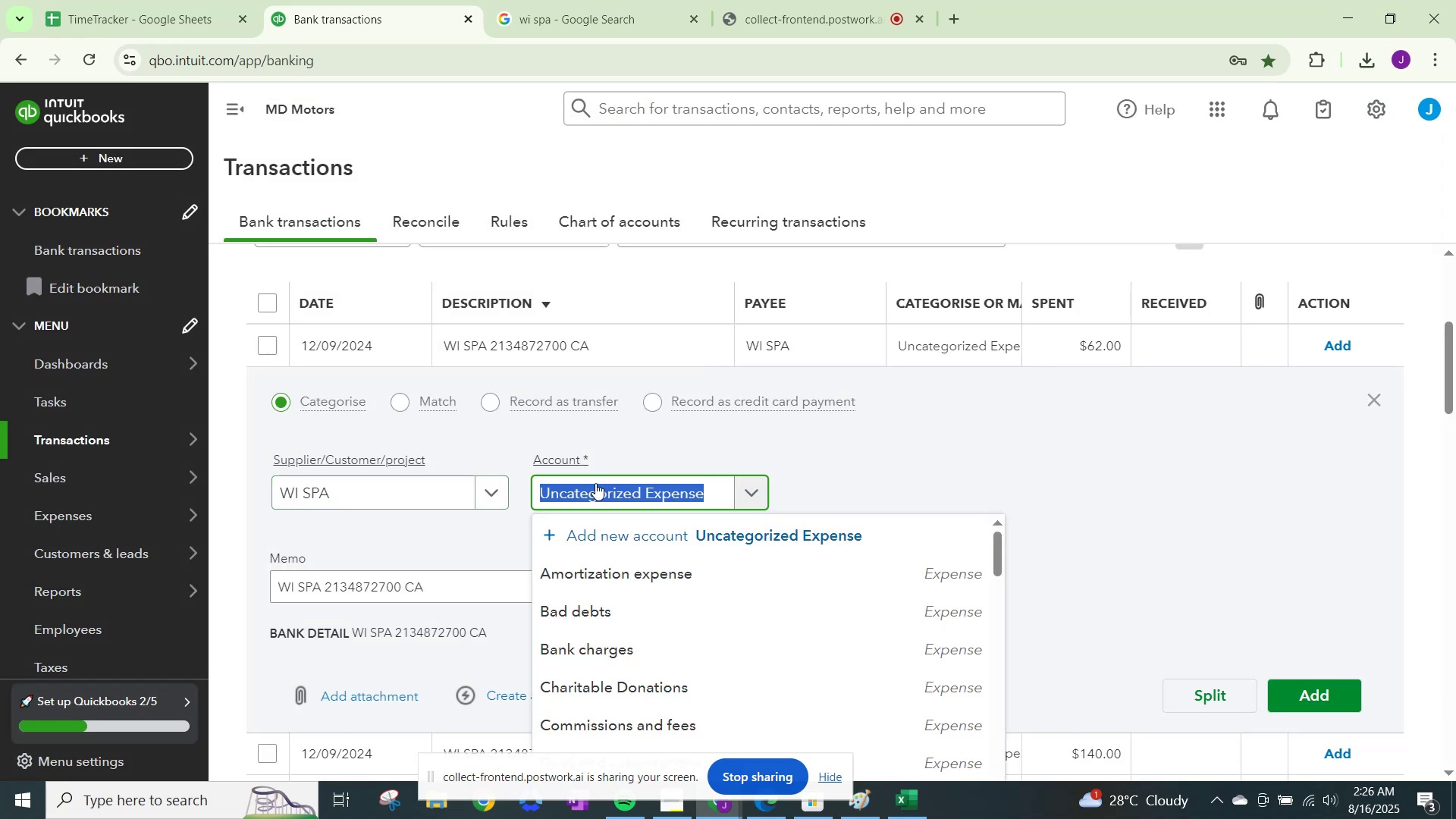 
type(meals)
 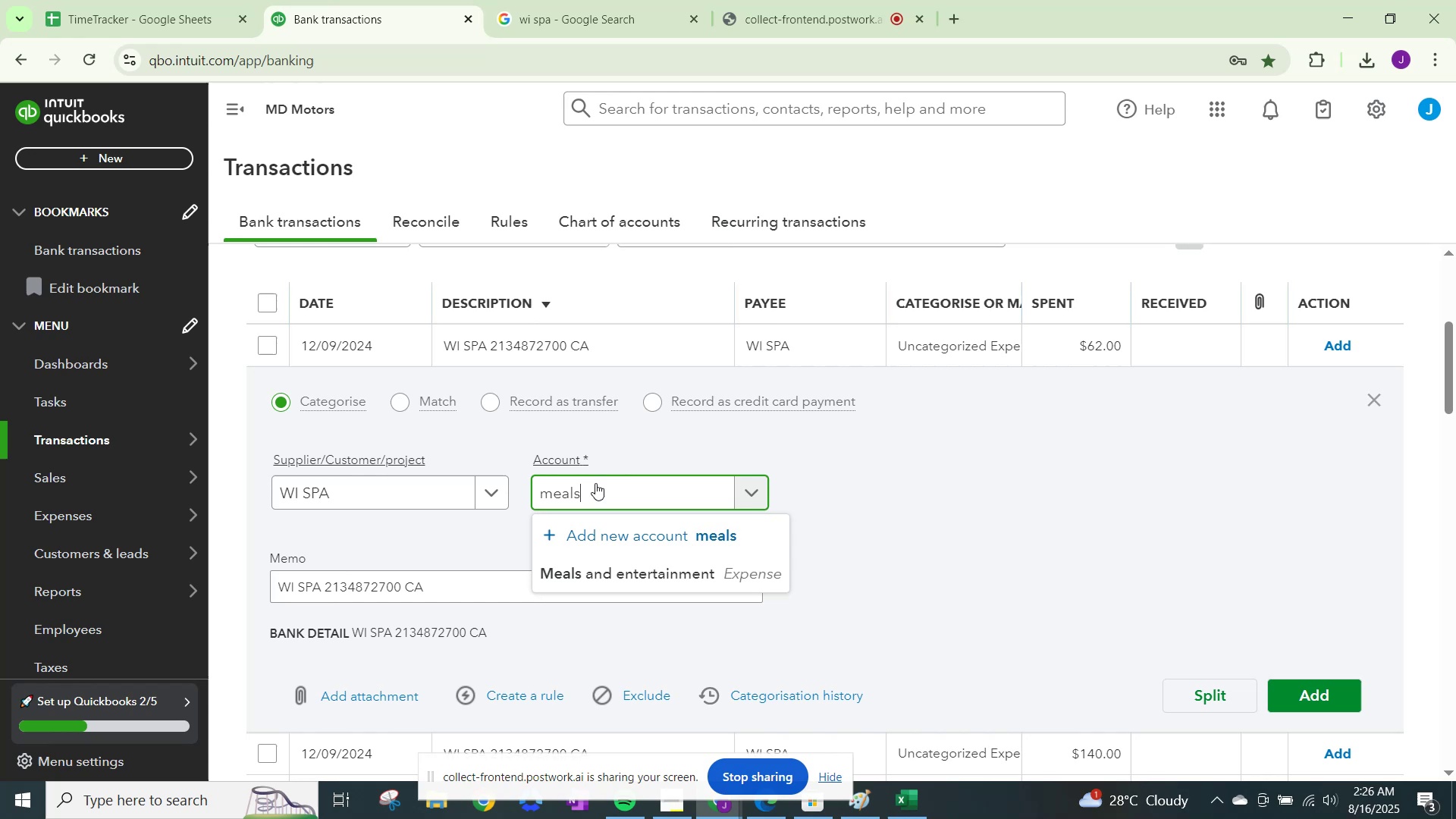 
left_click([581, 573])
 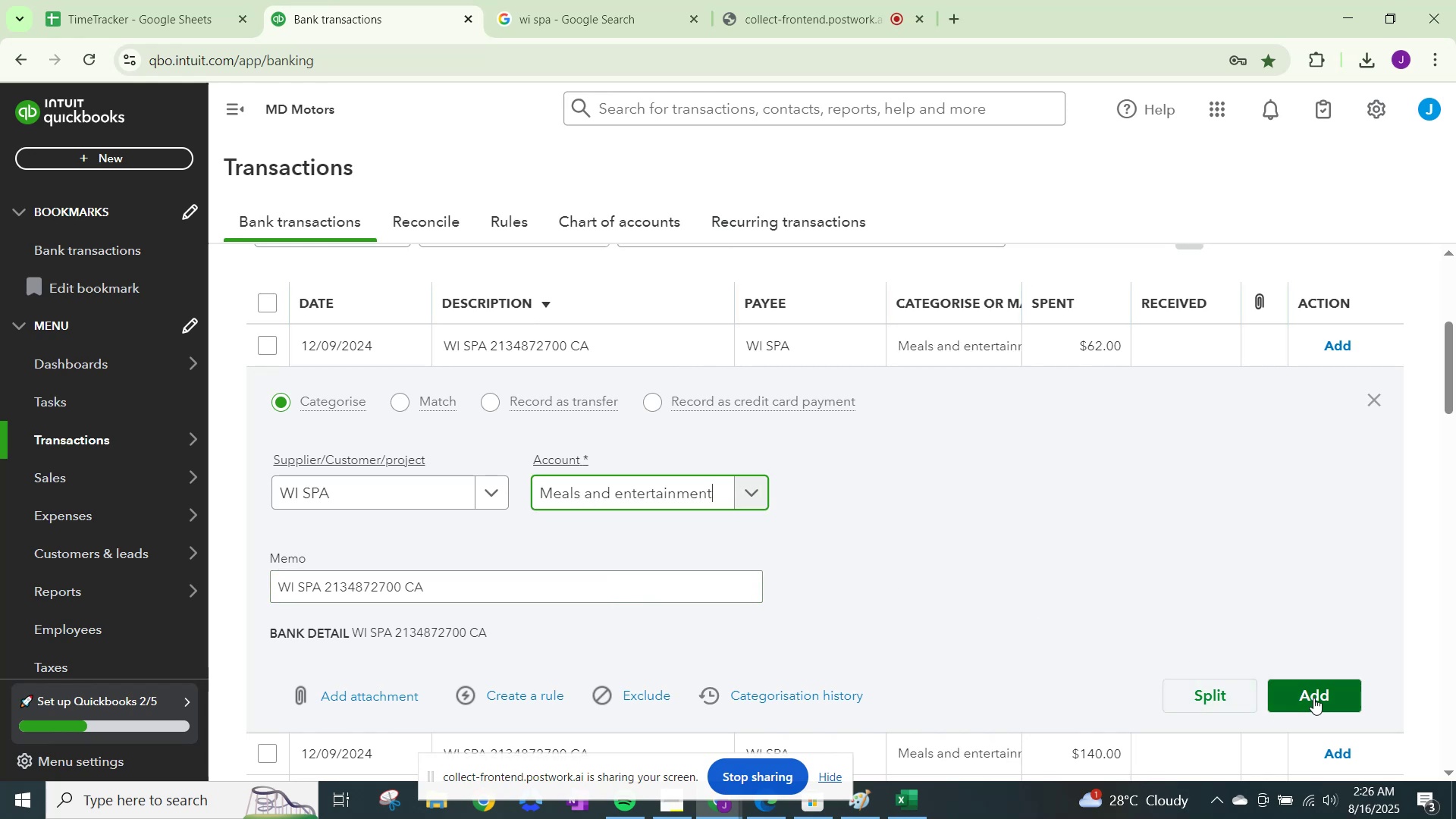 
left_click([1312, 697])
 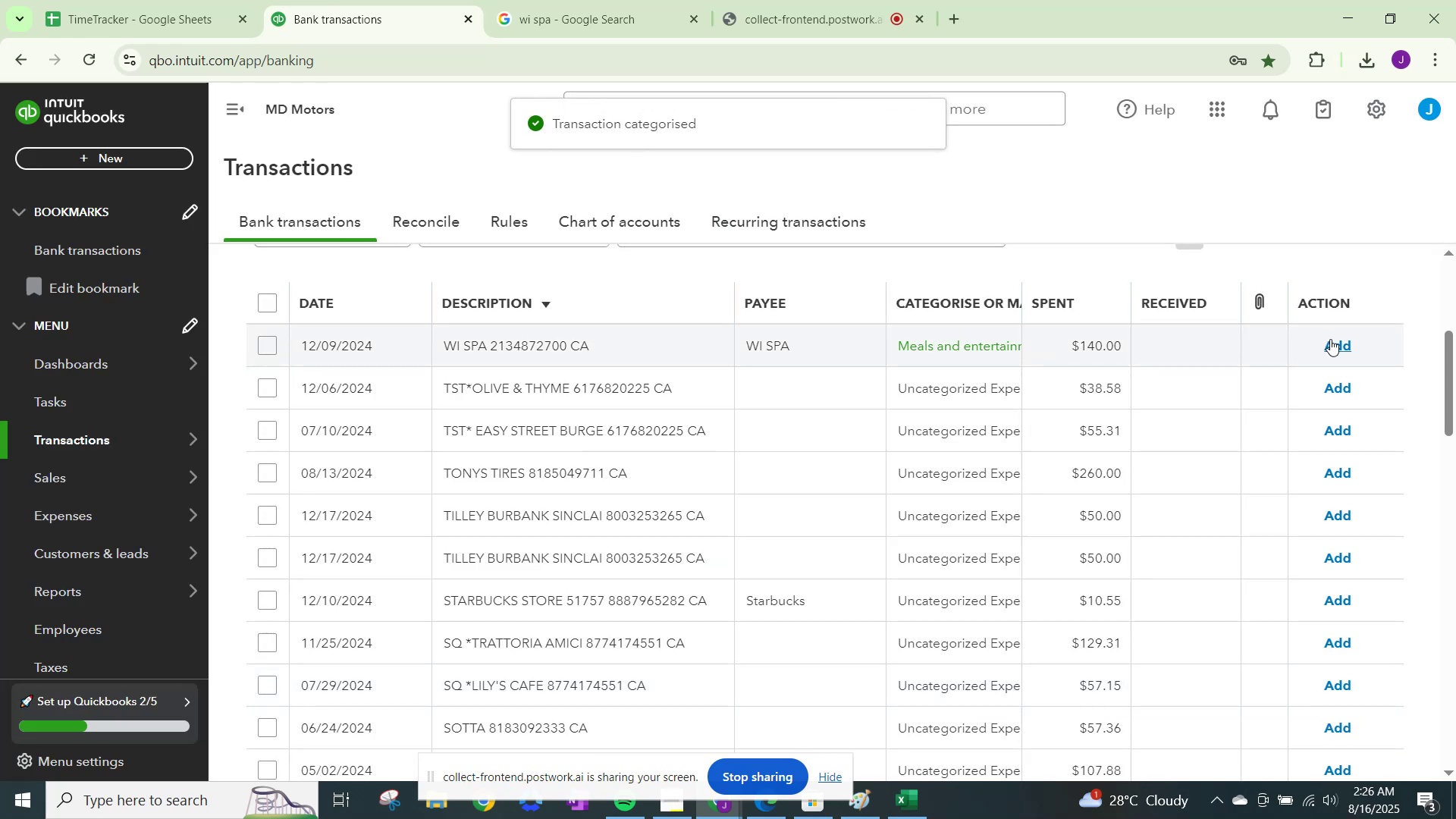 
left_click([1331, 340])
 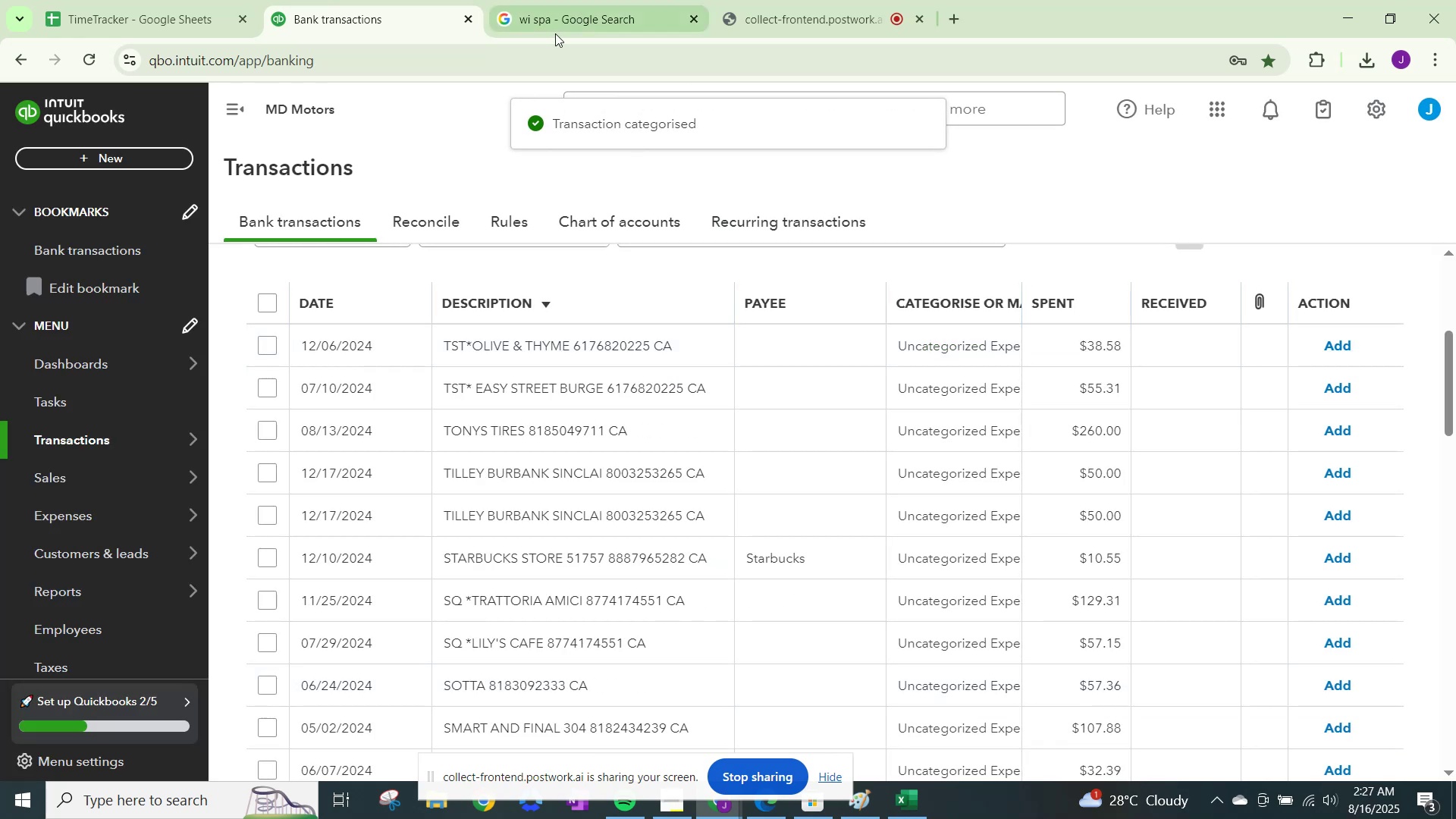 
left_click([573, 21])
 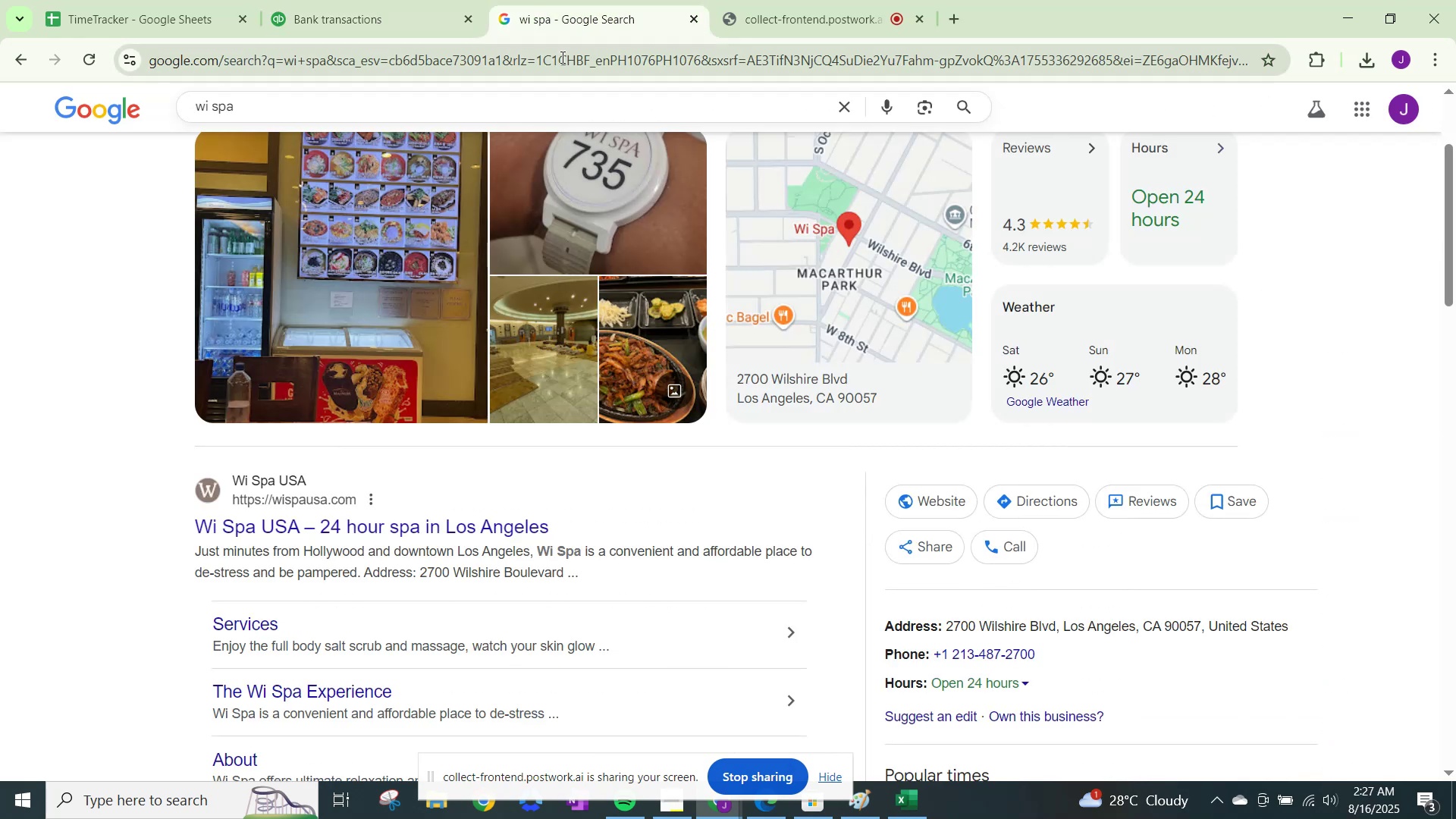 
left_click([561, 56])
 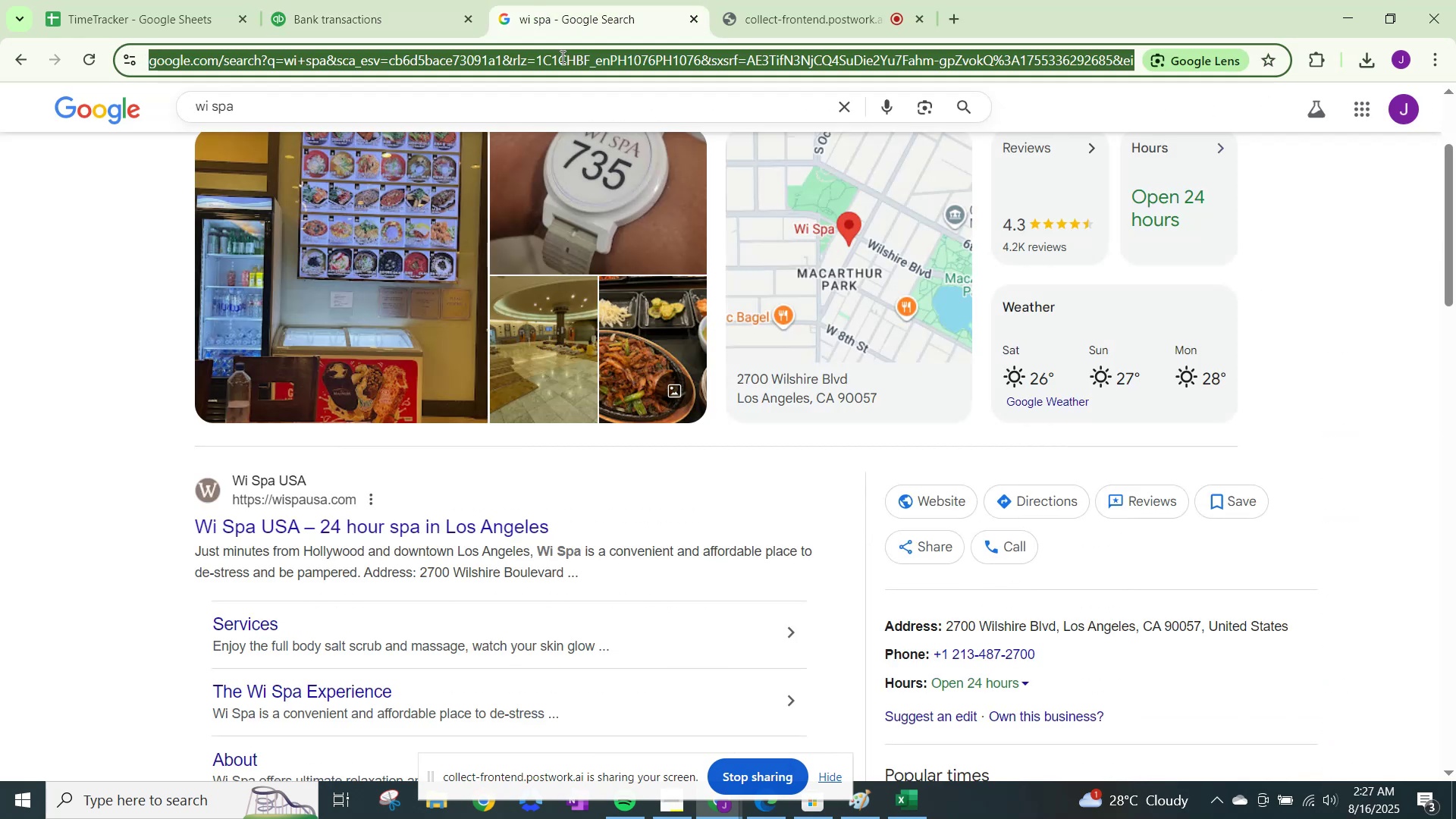 
type(oilive and tie)
key(Backspace)
key(Backspace)
type(ht)
key(Backspace)
type(yme)
 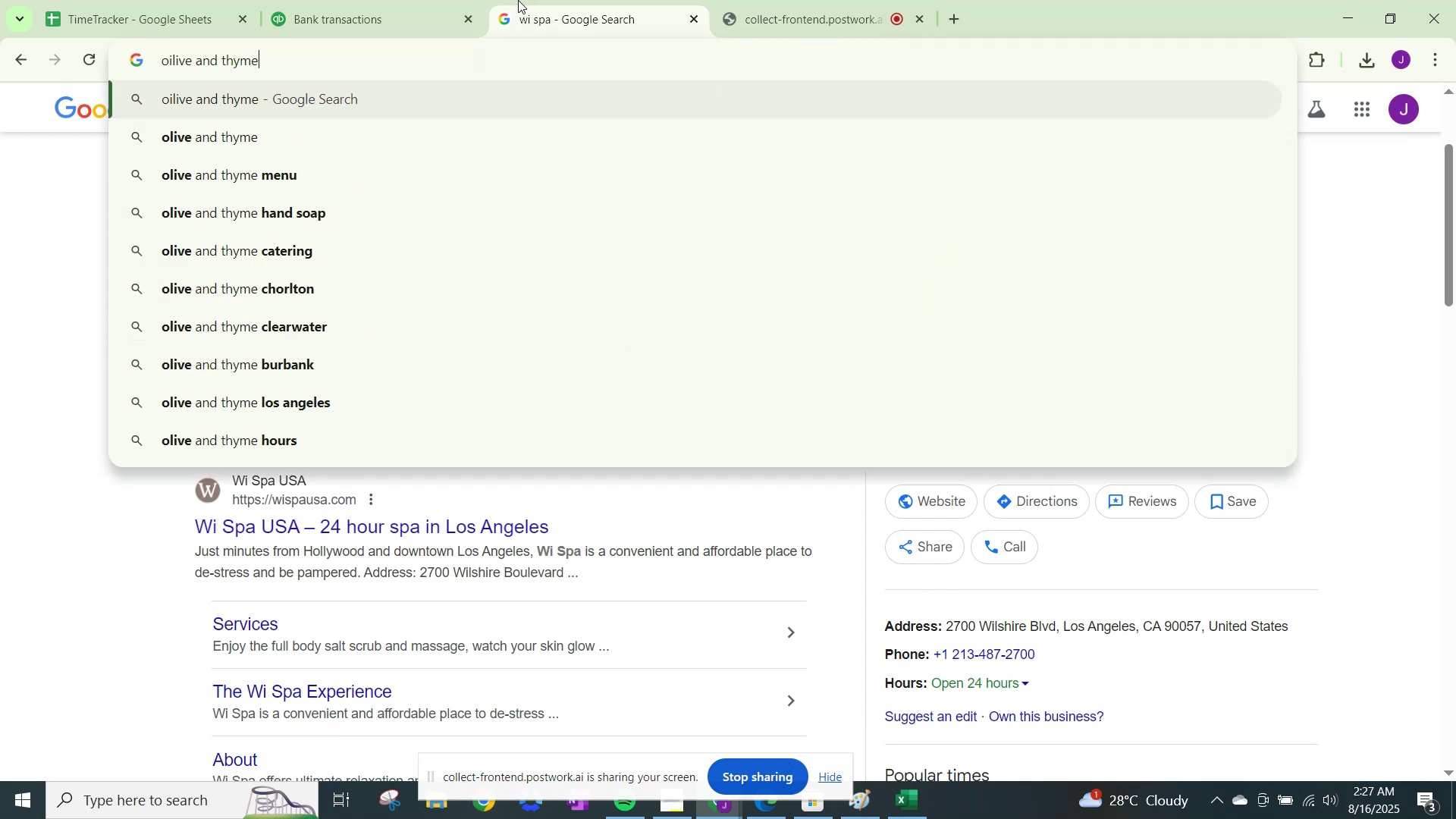 
key(Enter)
 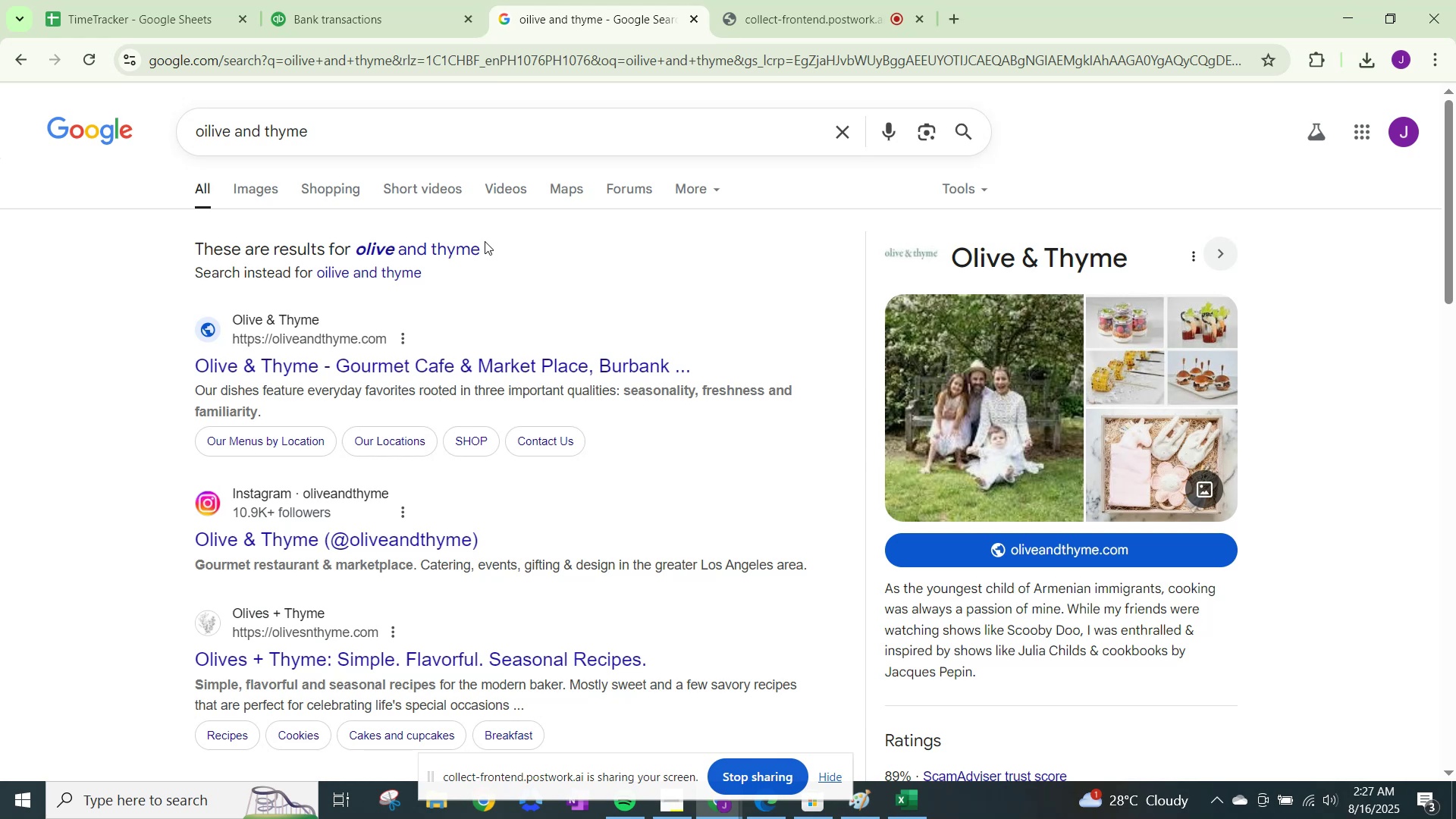 
left_click([382, 0])
 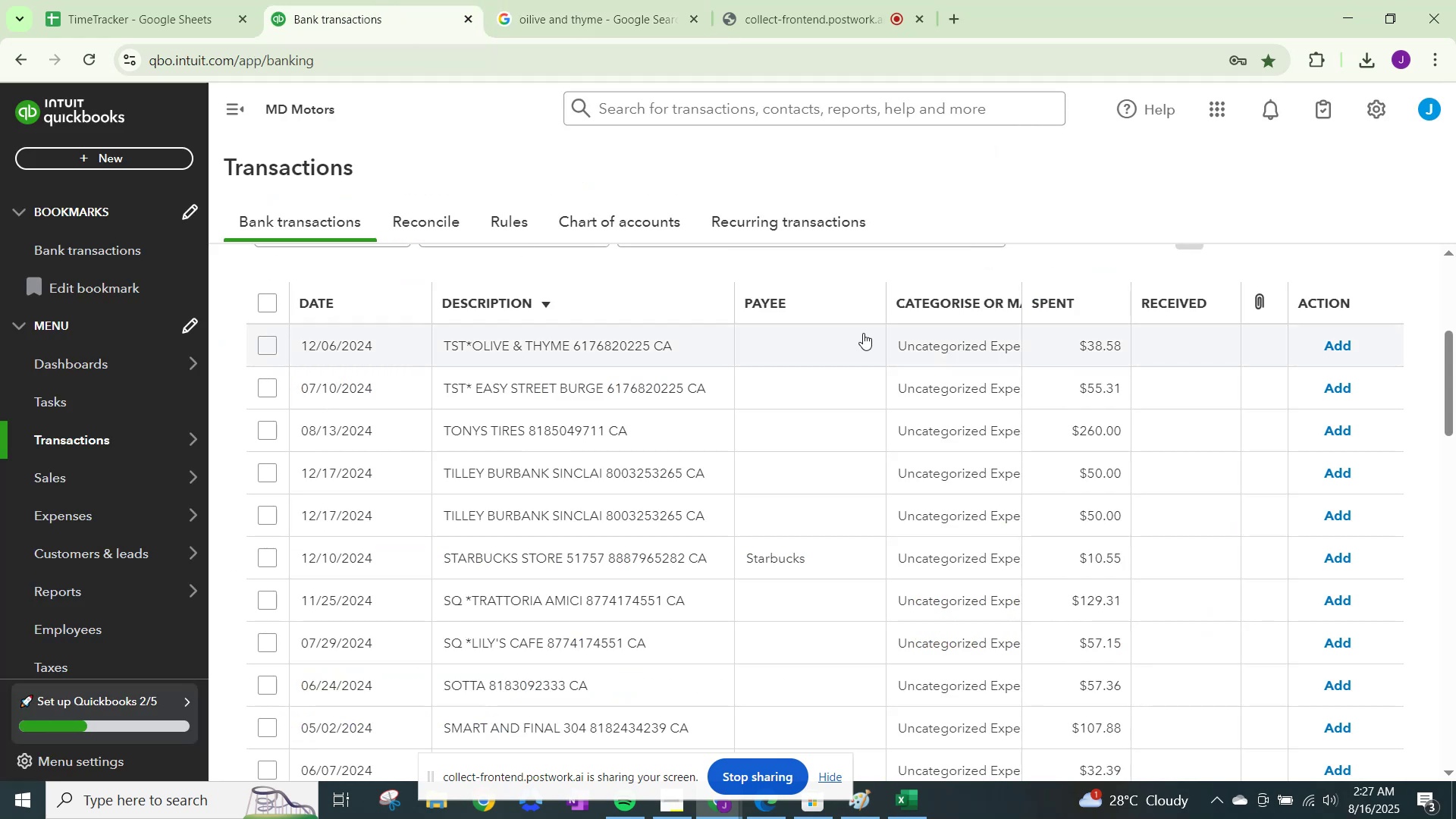 
right_click([937, 342])
 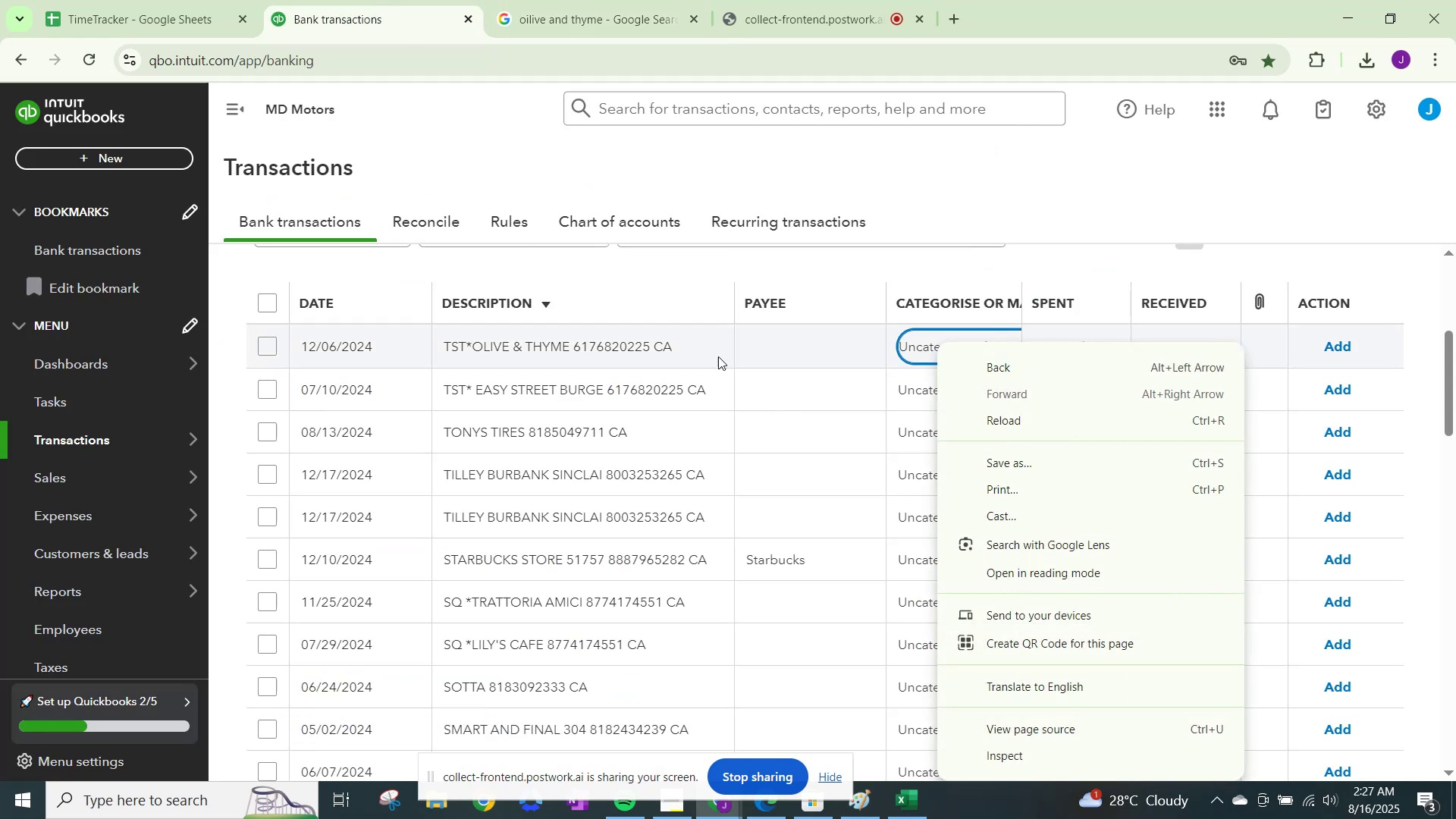 
left_click([789, 337])
 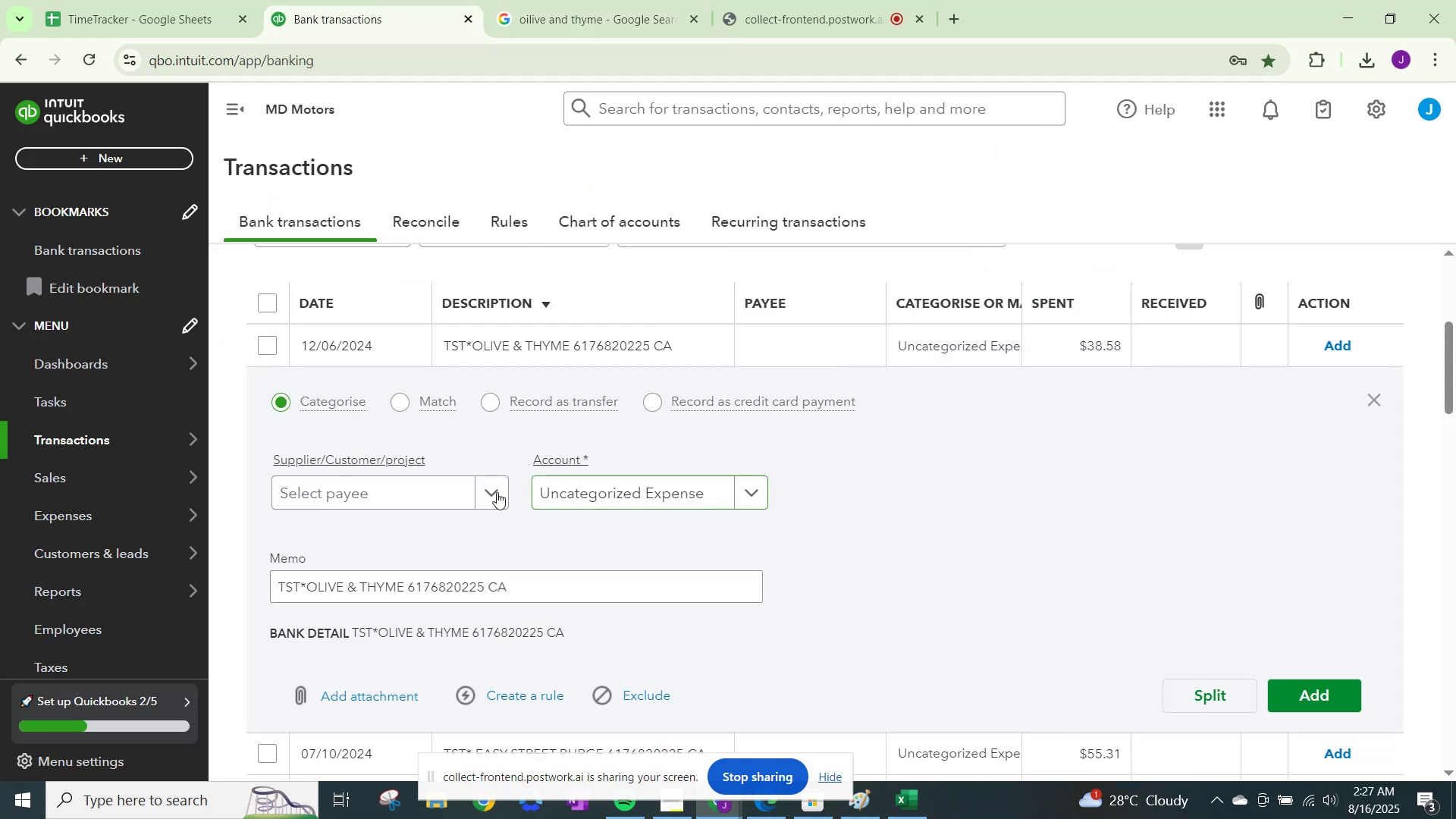 
left_click([470, 490])
 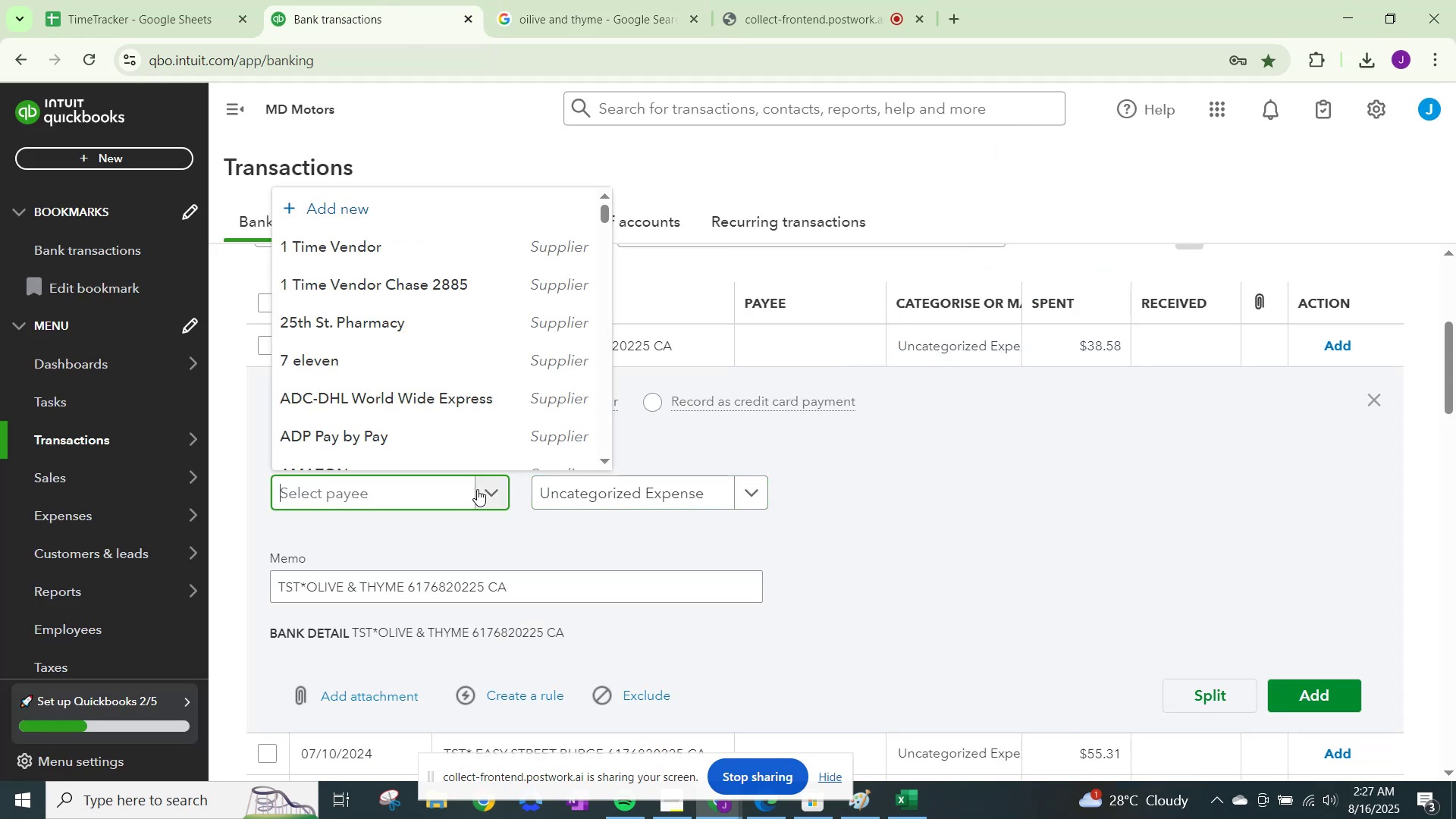 
type(Olive and Thy)
key(Backspace)
key(Backspace)
key(Backspace)
key(Backspace)
key(Backspace)
key(Backspace)
key(Backspace)
type(& Thyme)
 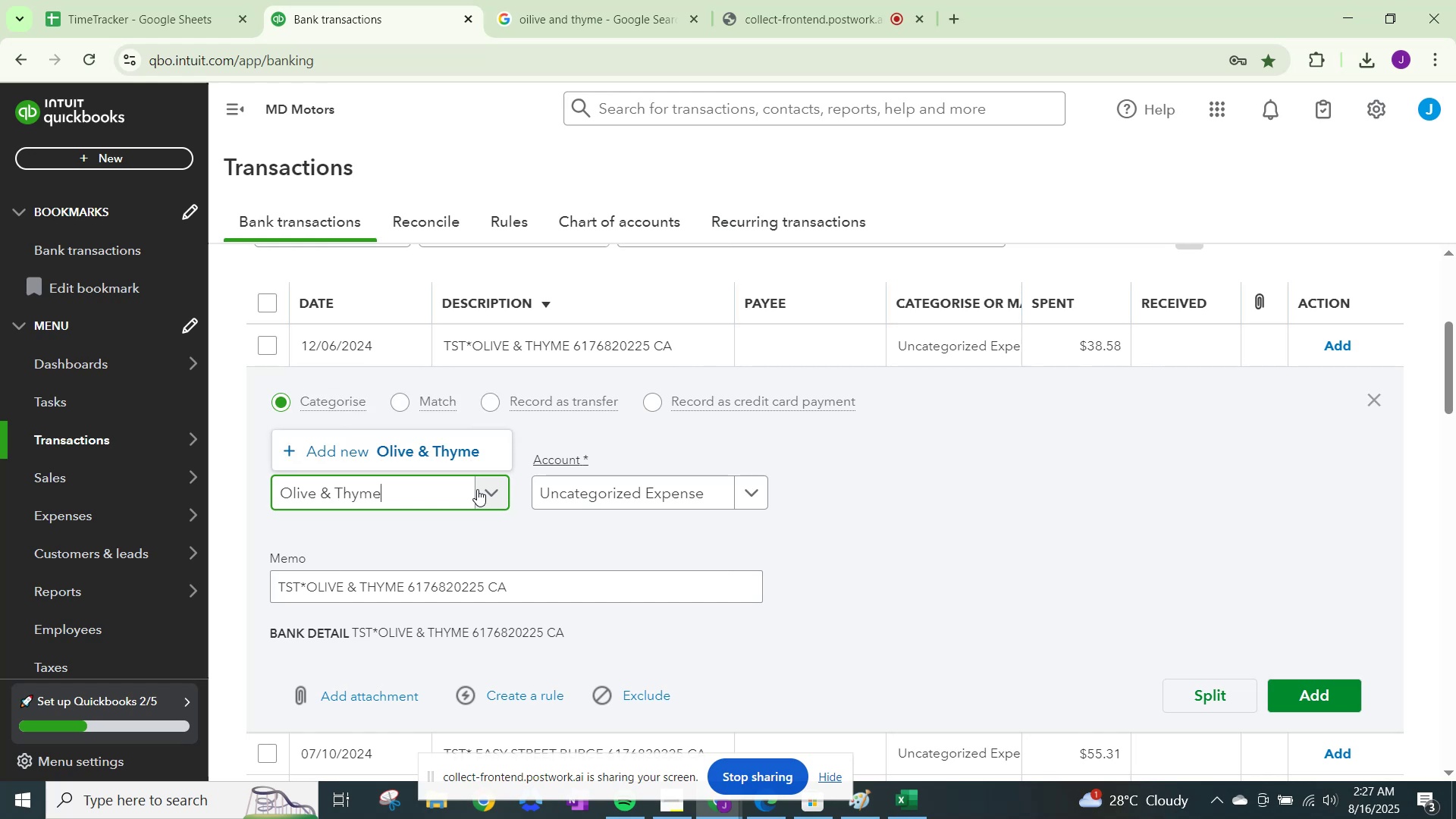 
scroll: coordinate [913, 504], scroll_direction: down, amount: 16.0
 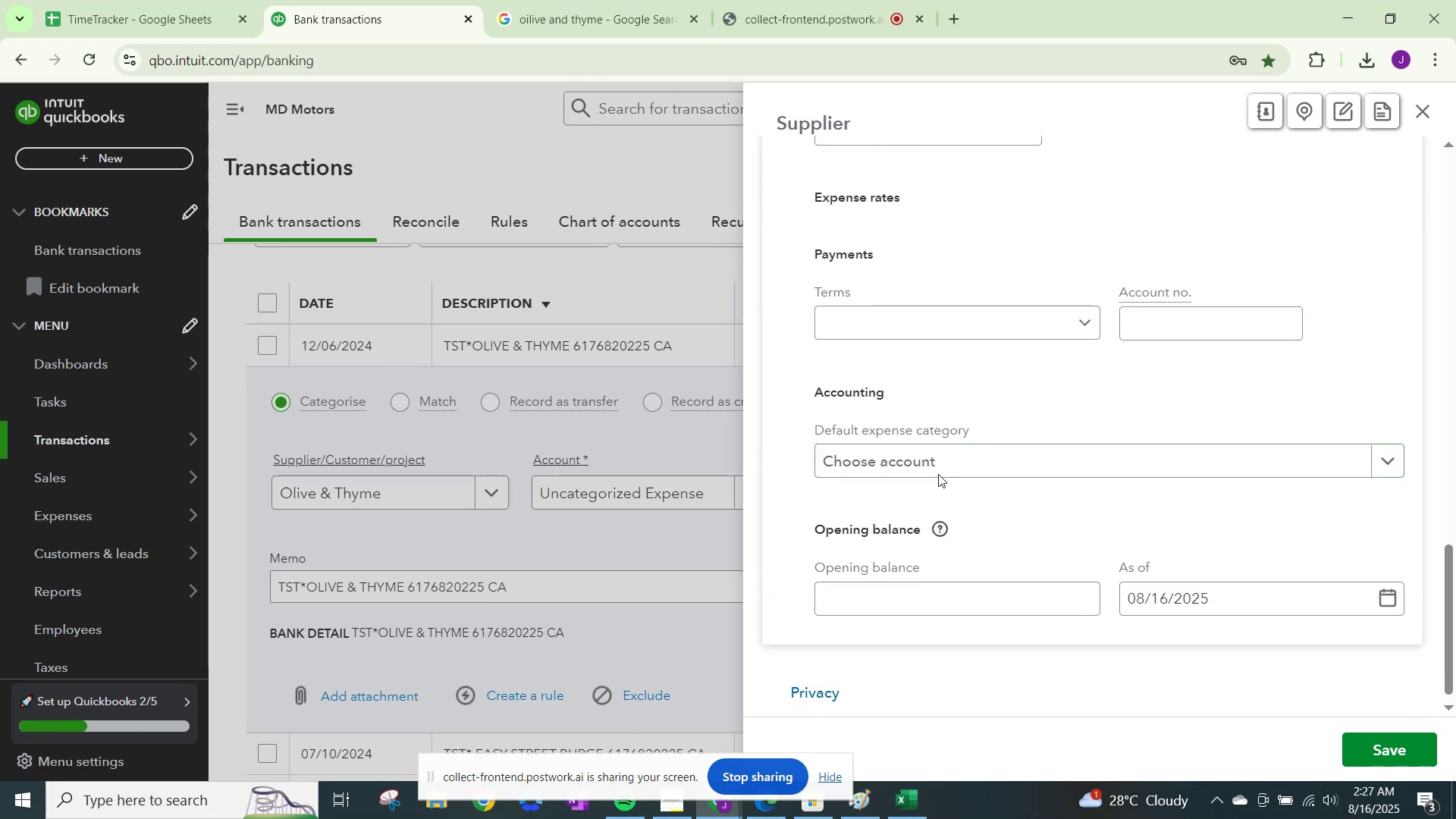 
left_click([944, 460])
 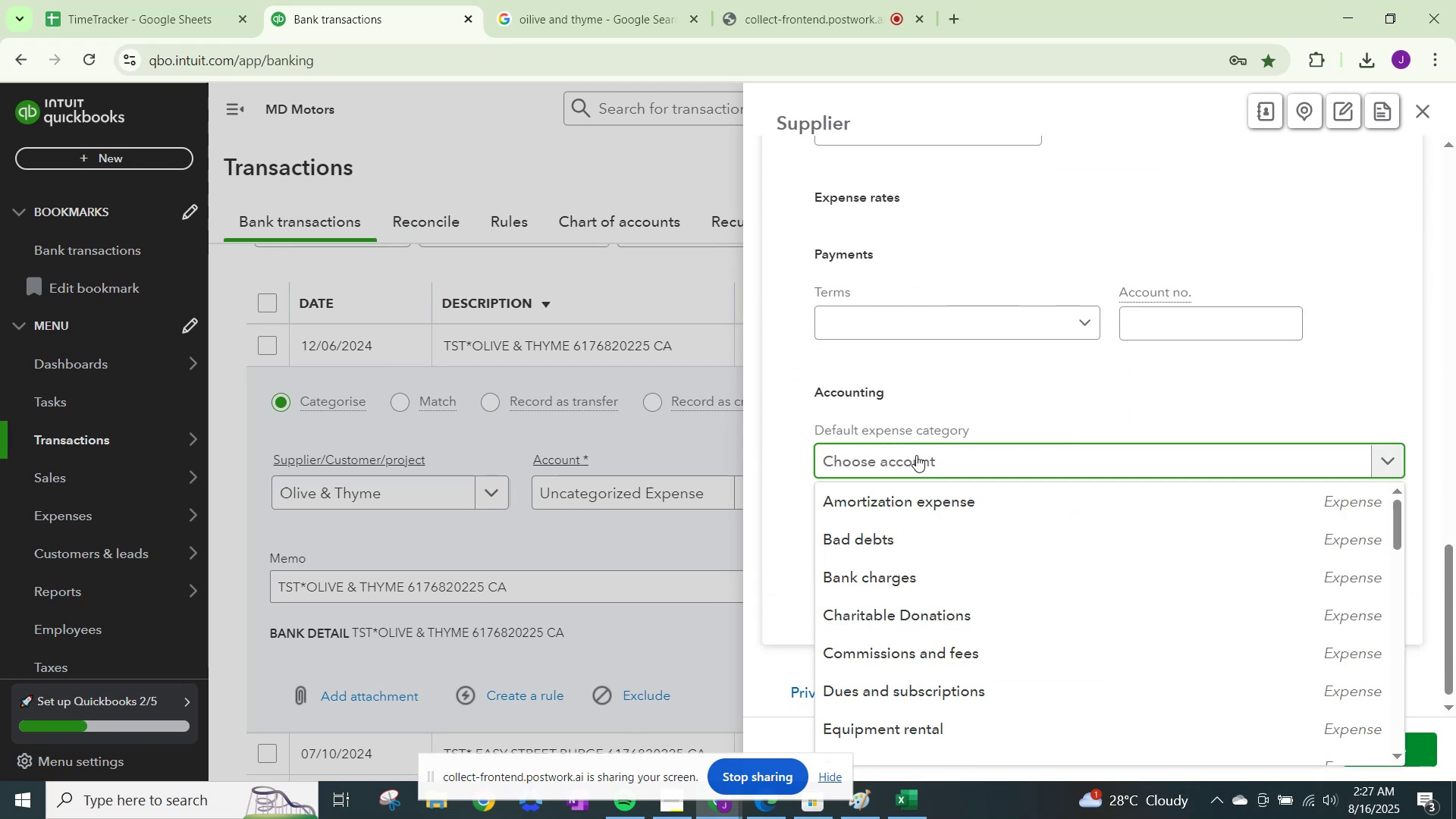 
type(meals)
 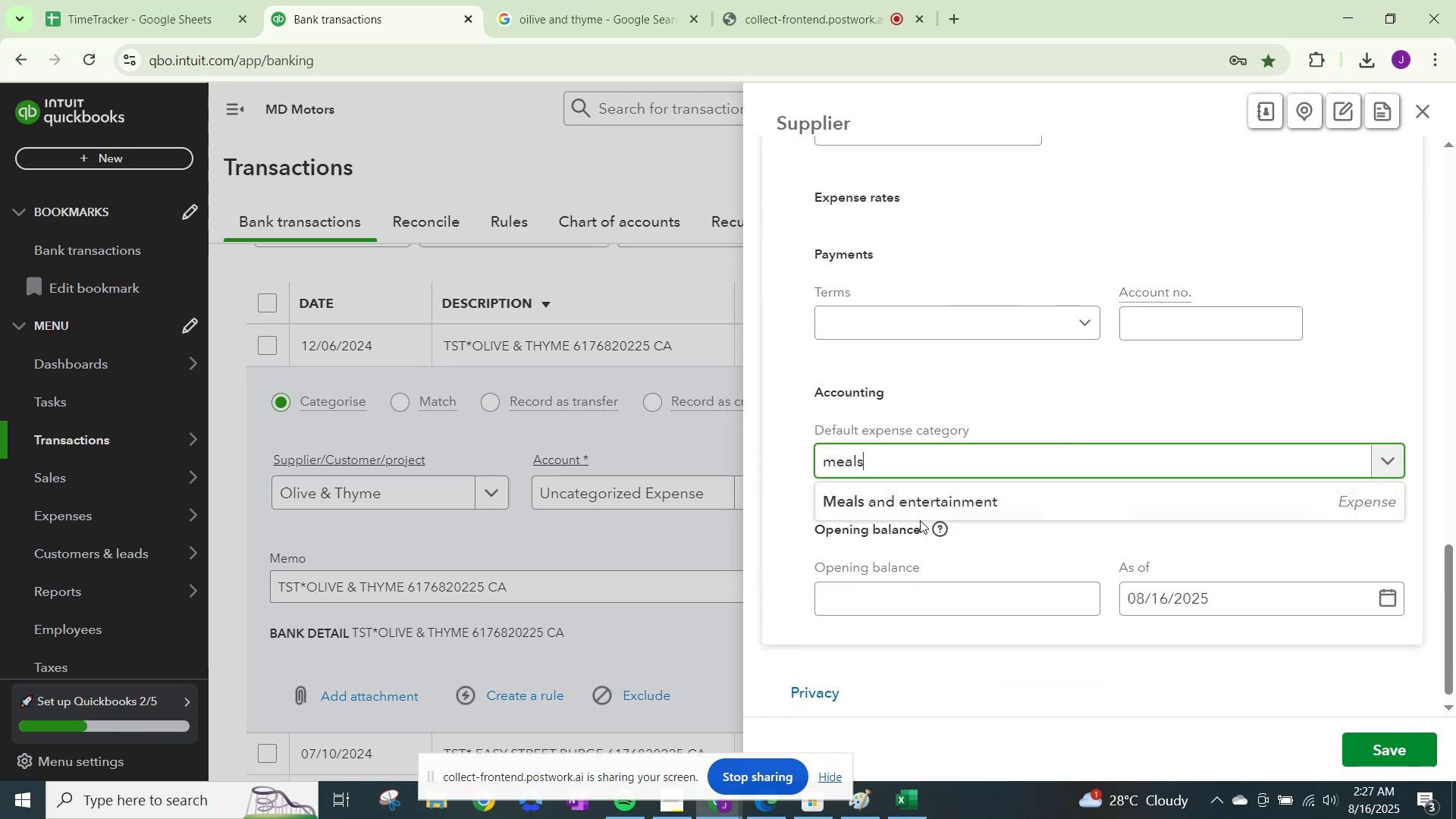 
left_click([922, 497])
 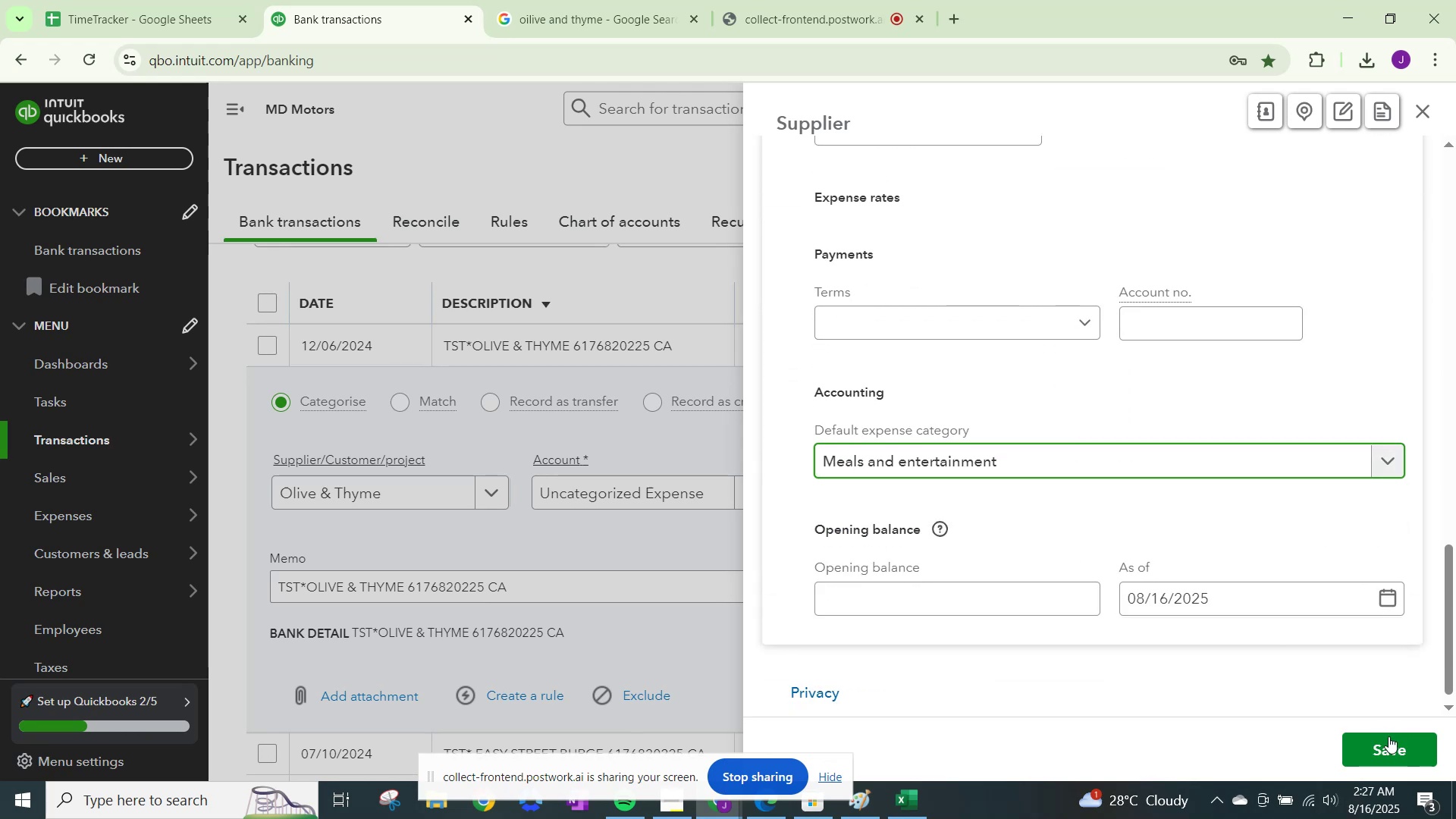 
left_click([1386, 752])
 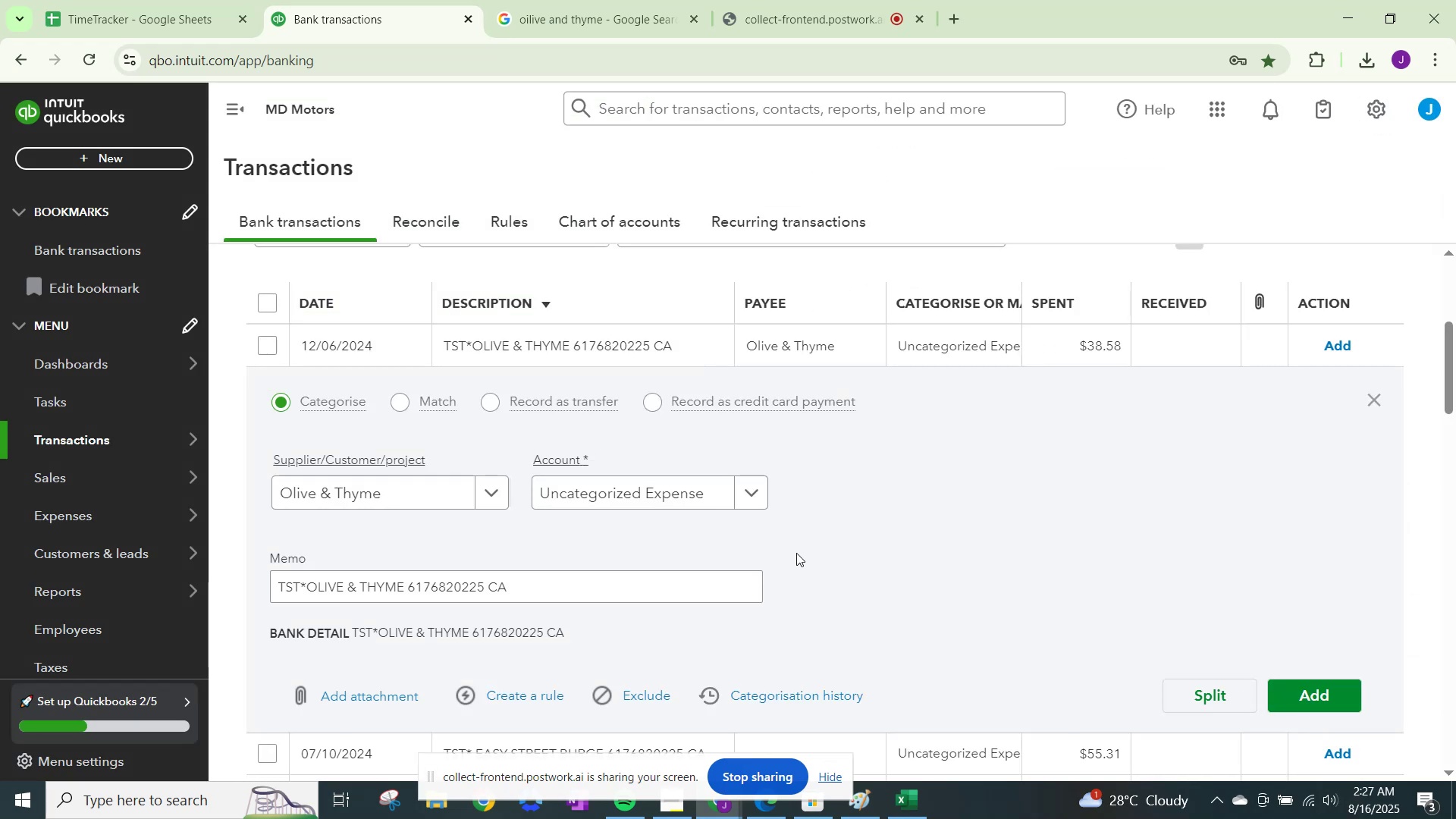 
left_click([687, 503])
 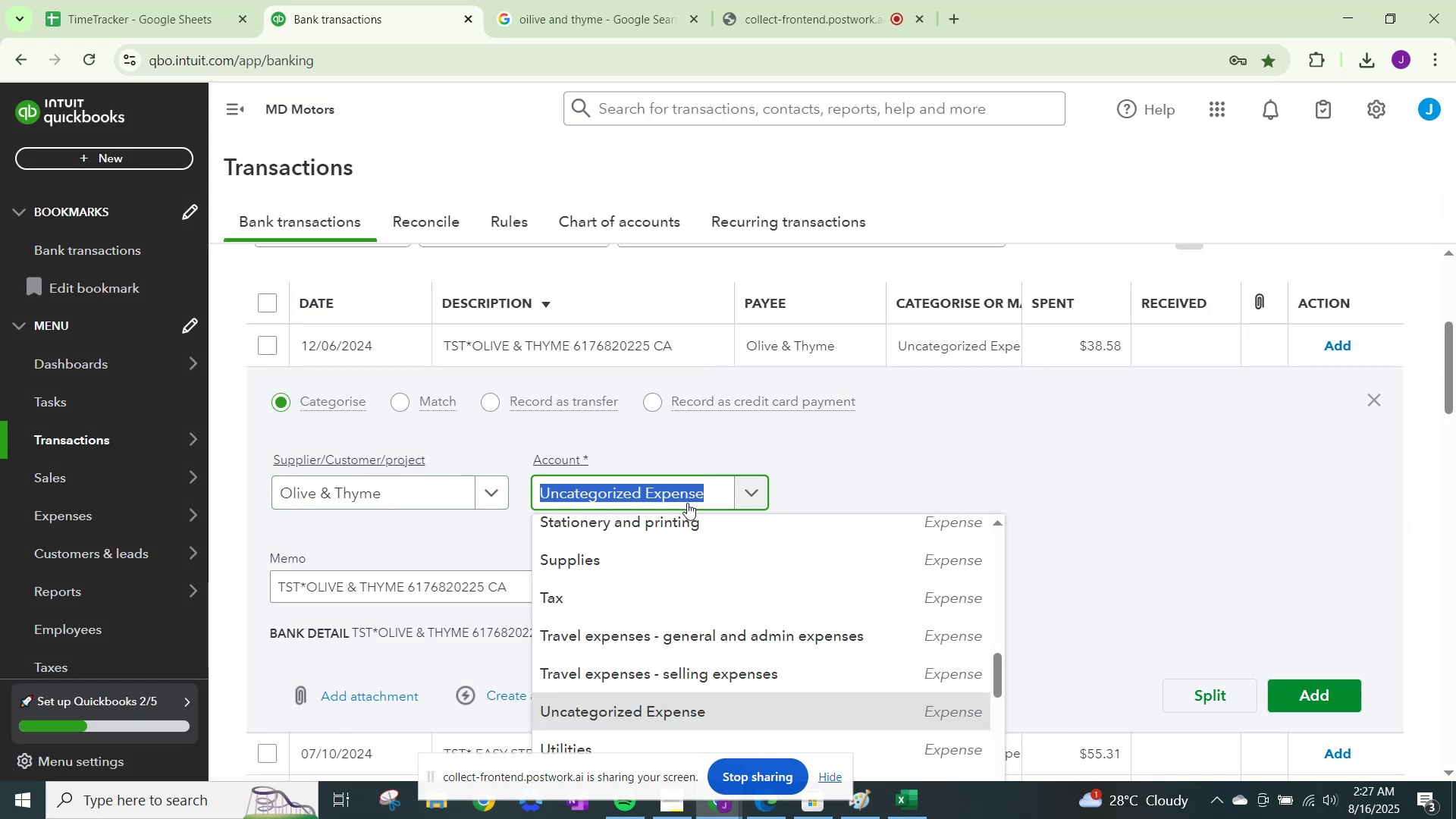 
type(meals)
 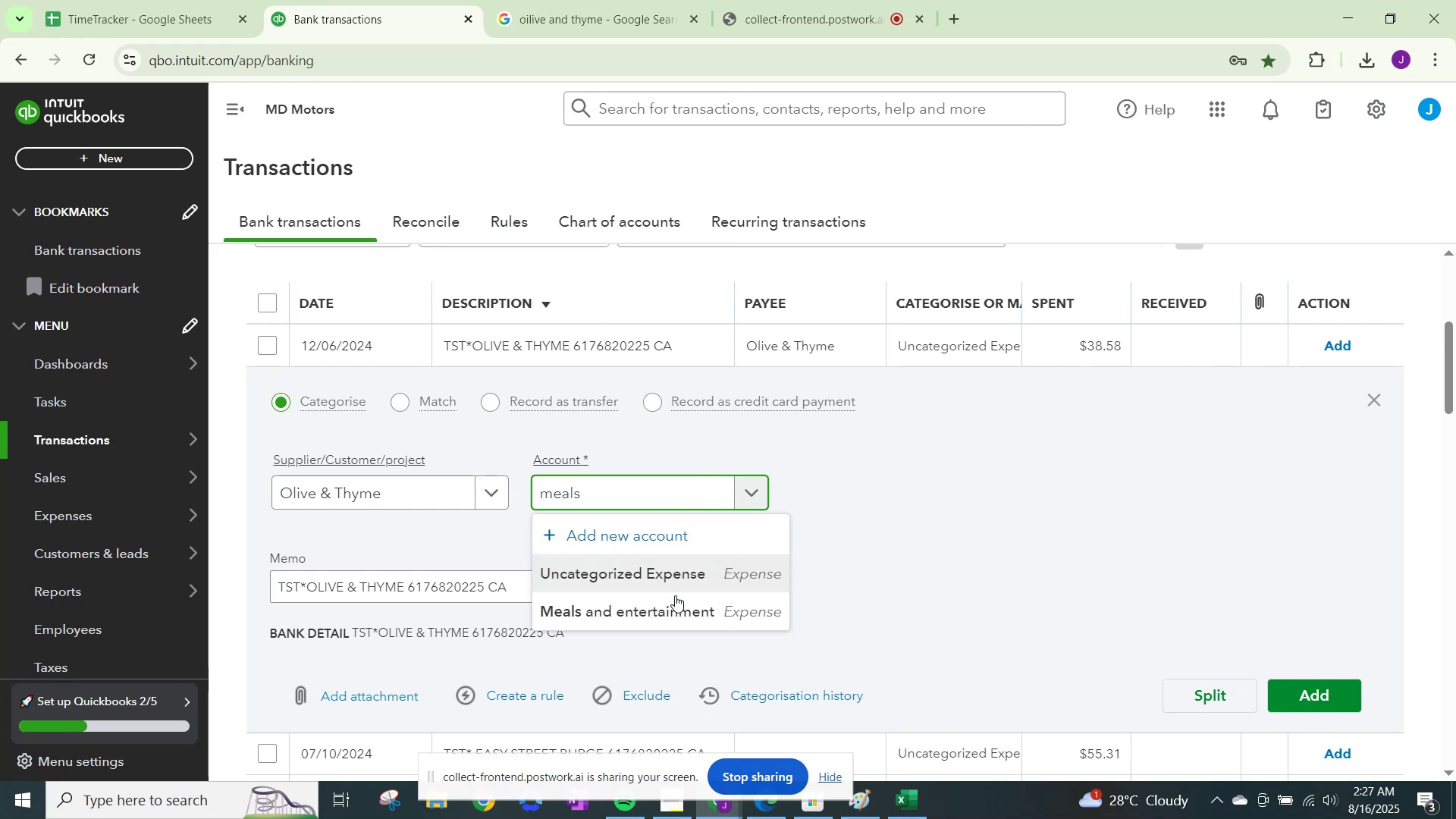 
left_click([675, 604])
 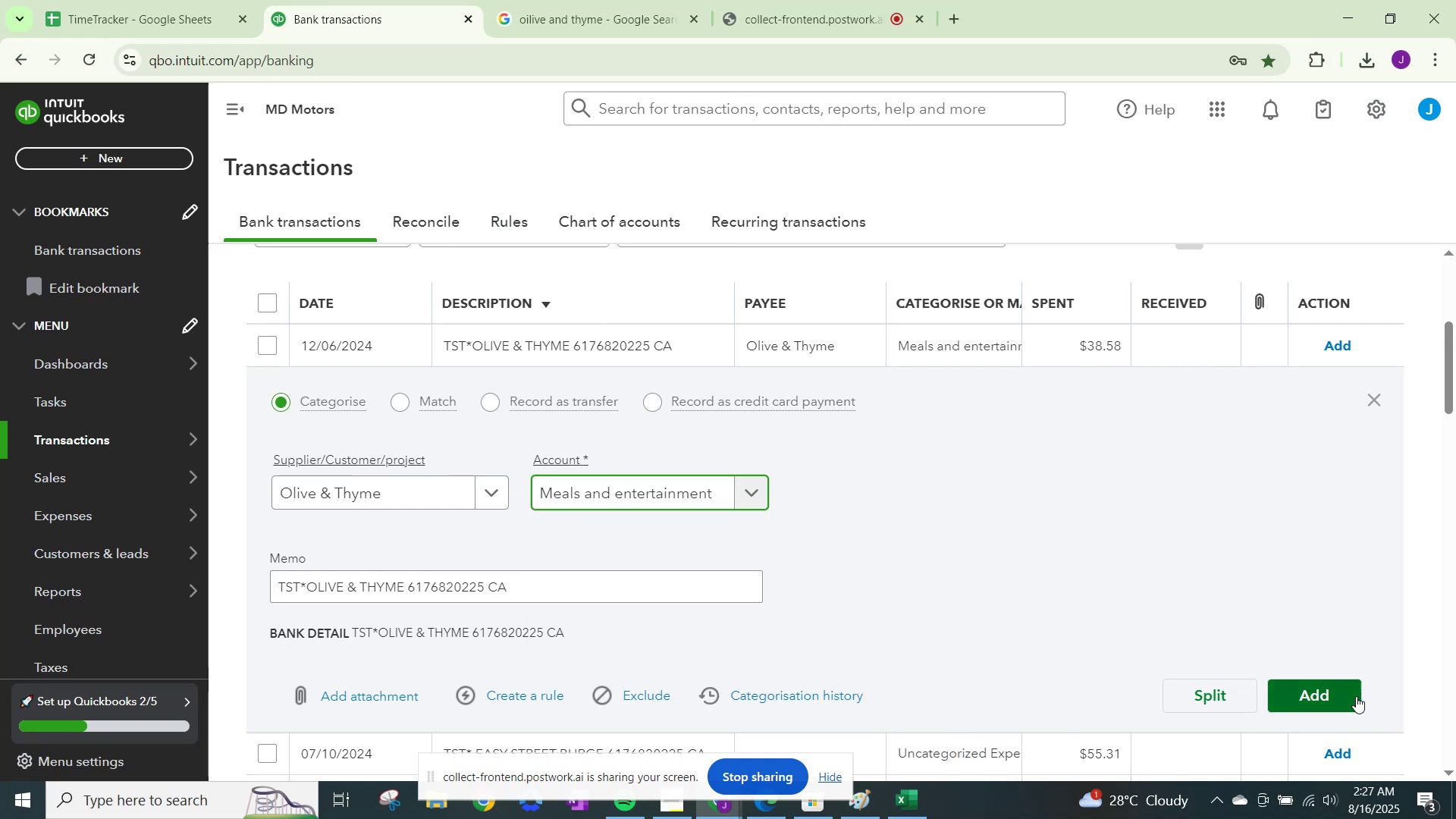 
left_click([1310, 685])
 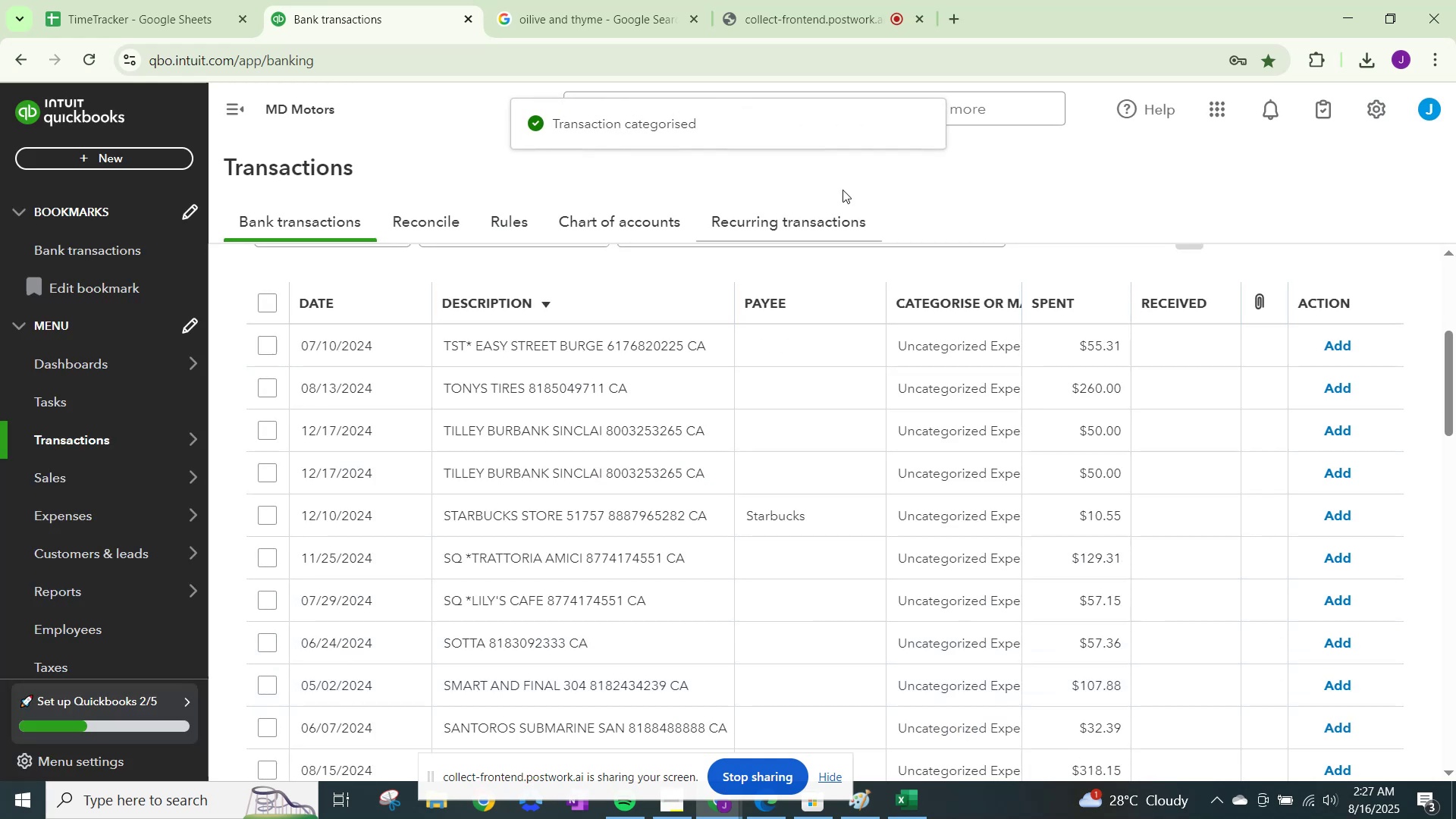 
left_click([621, 20])
 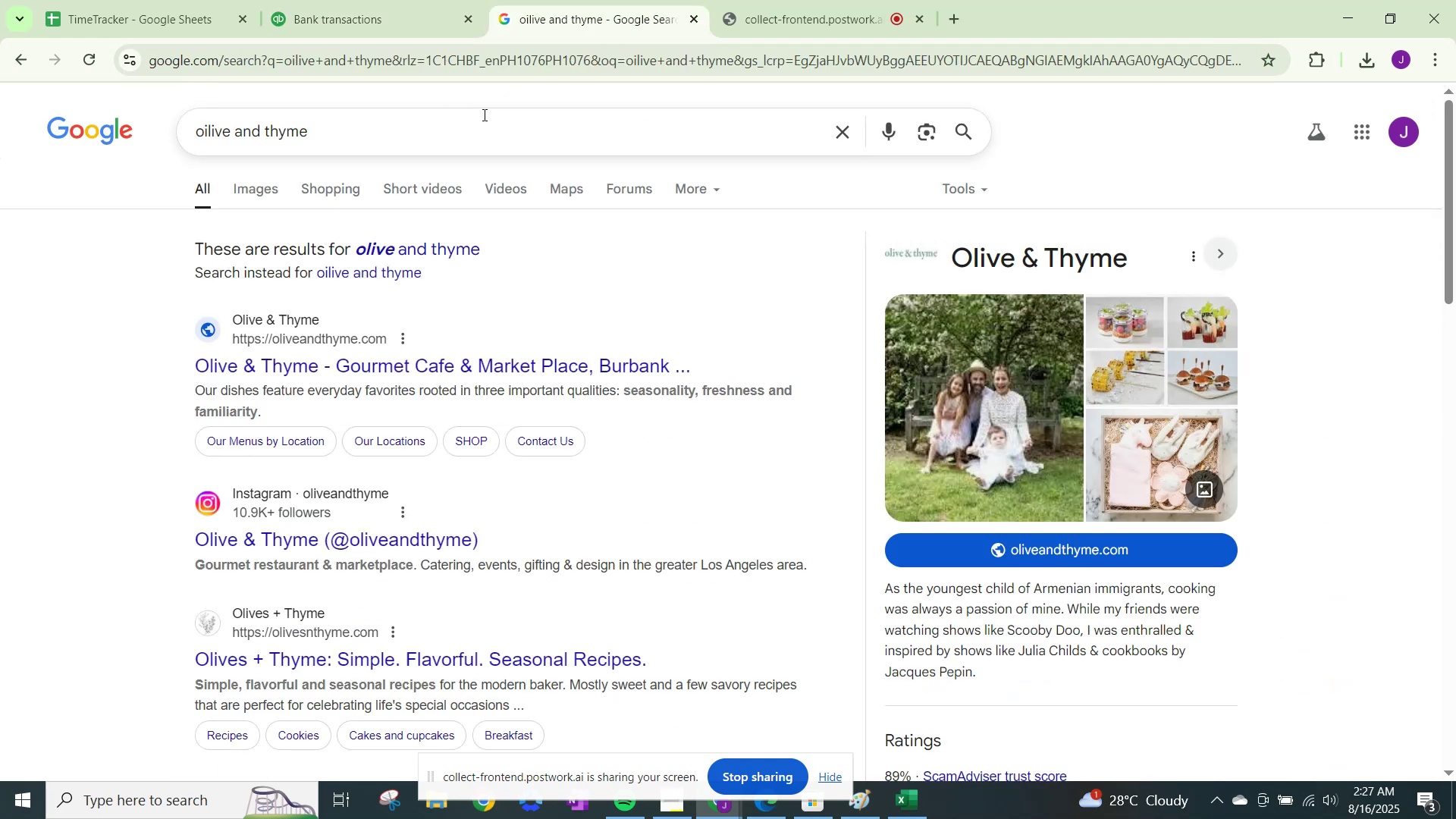 
left_click([482, 114])
 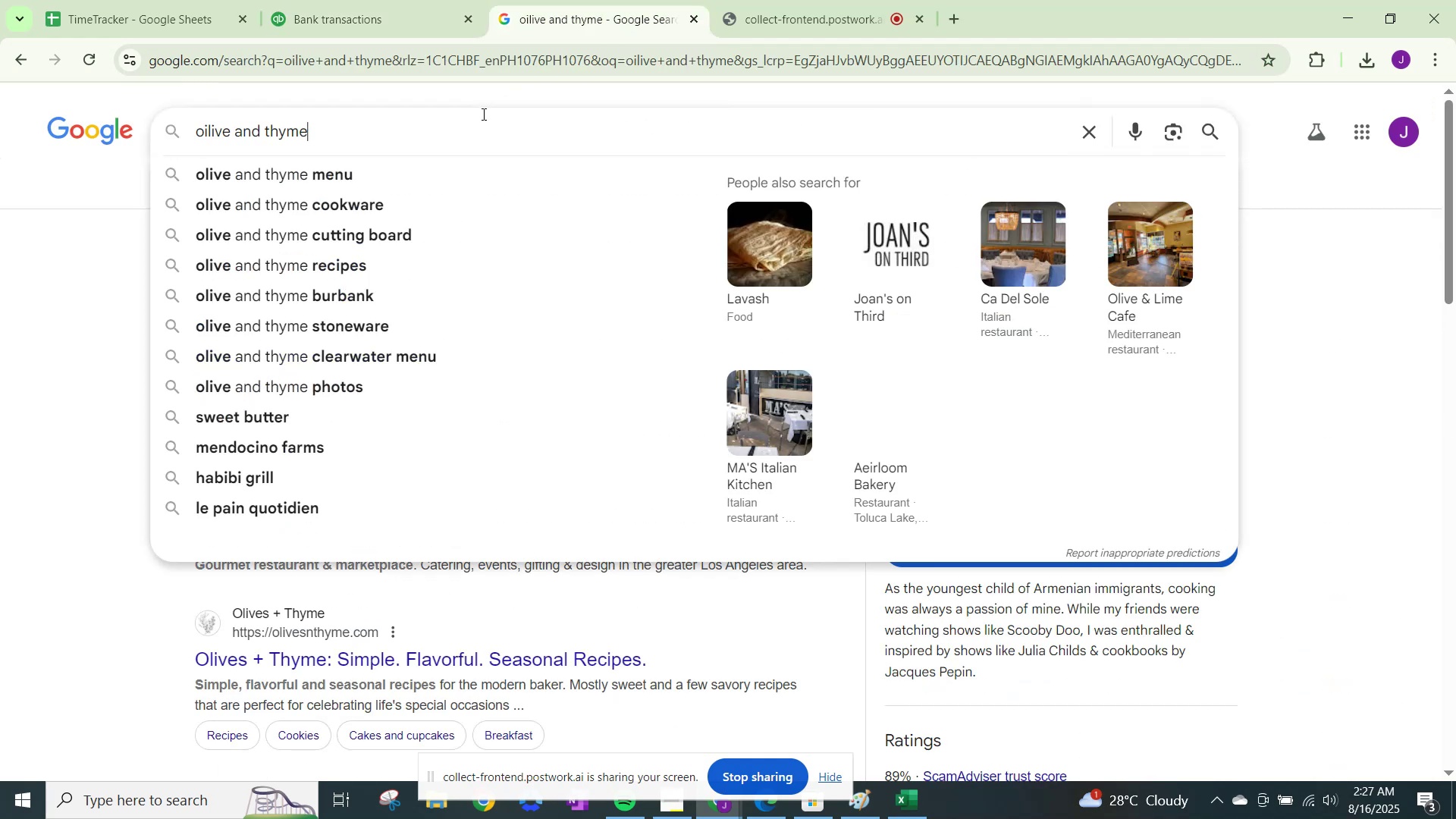 
left_click_drag(start_coordinate=[467, 116], to_coordinate=[77, 118])
 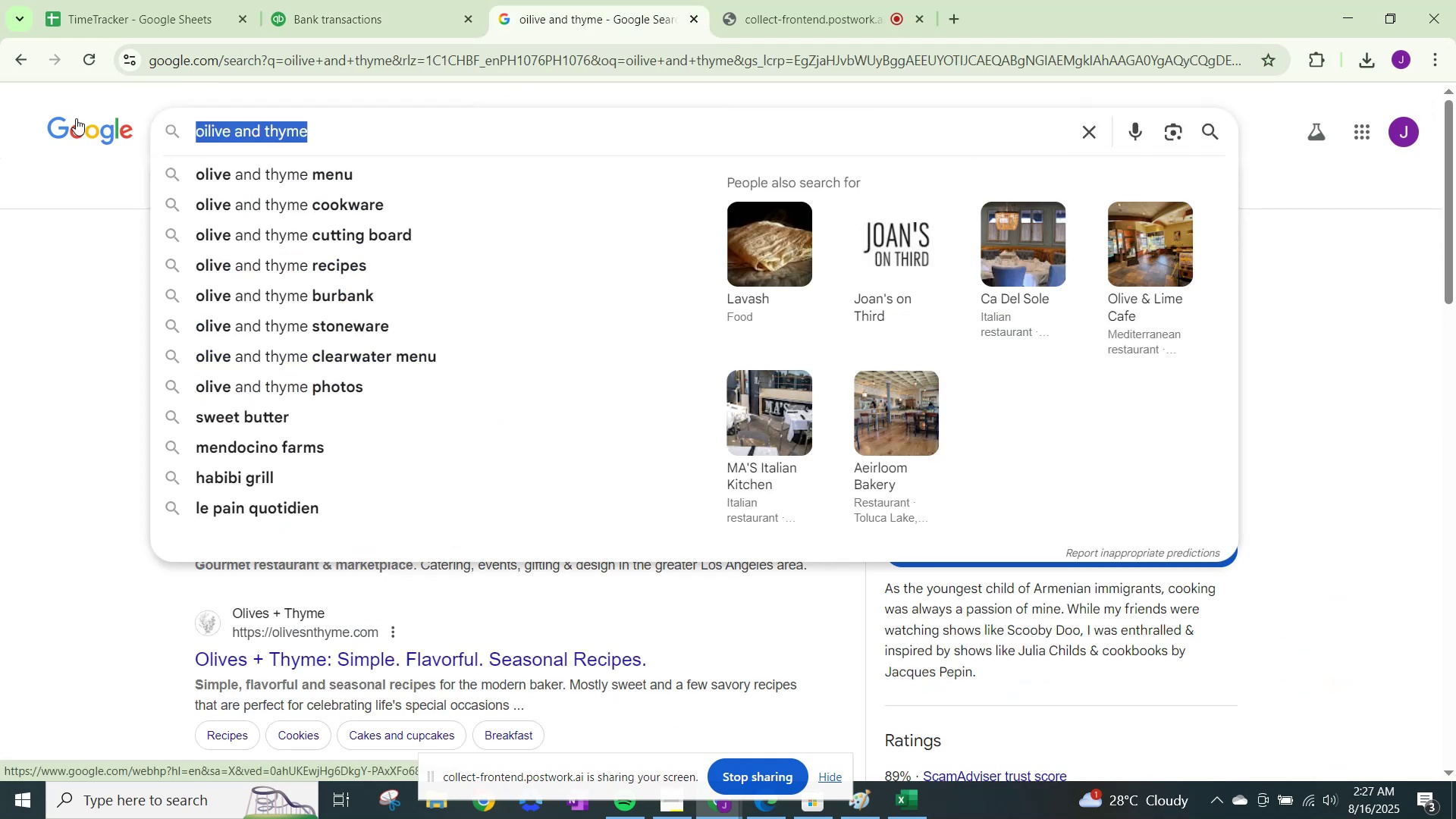 
type(easy street )
 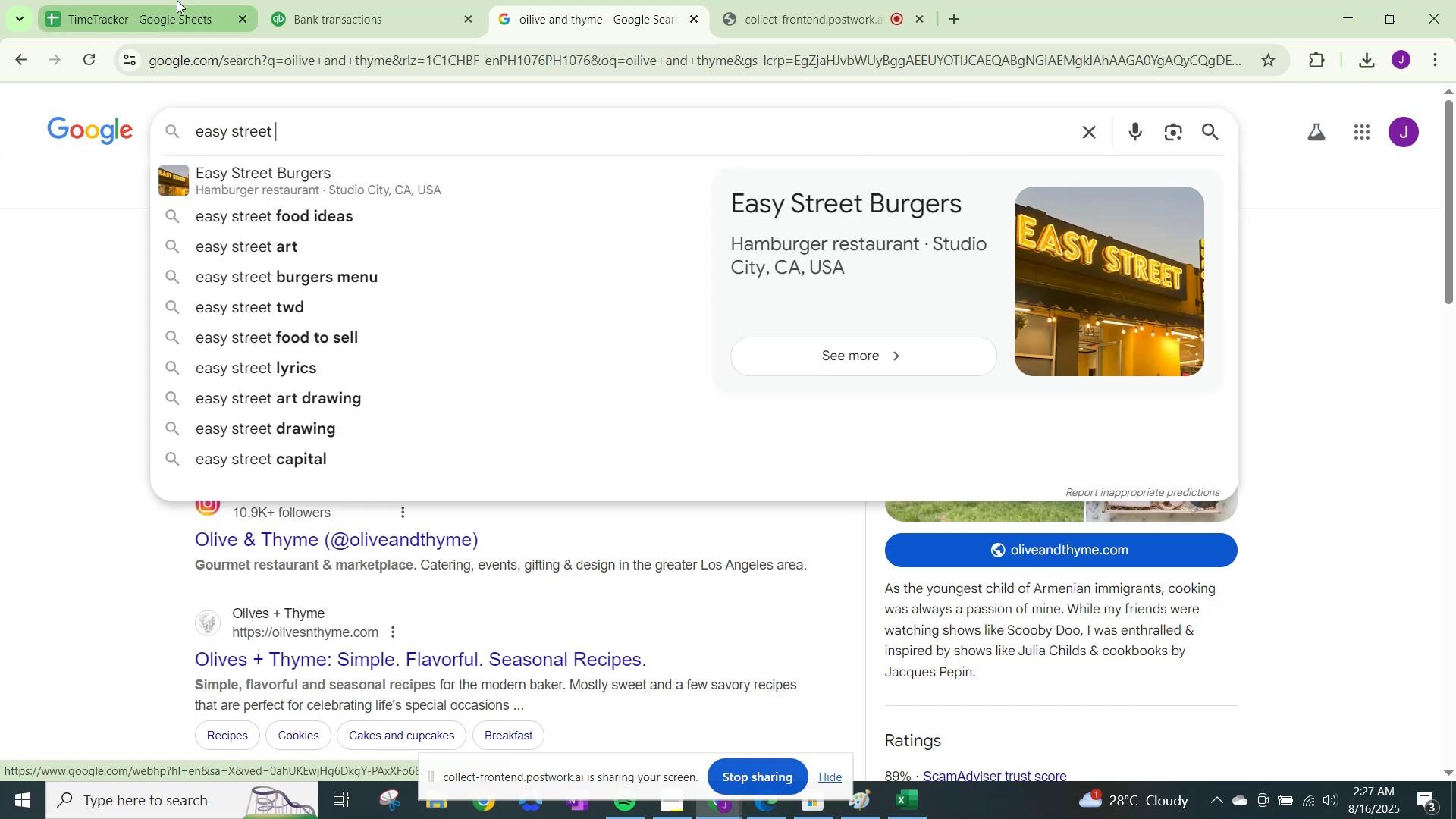 
left_click([345, 0])
 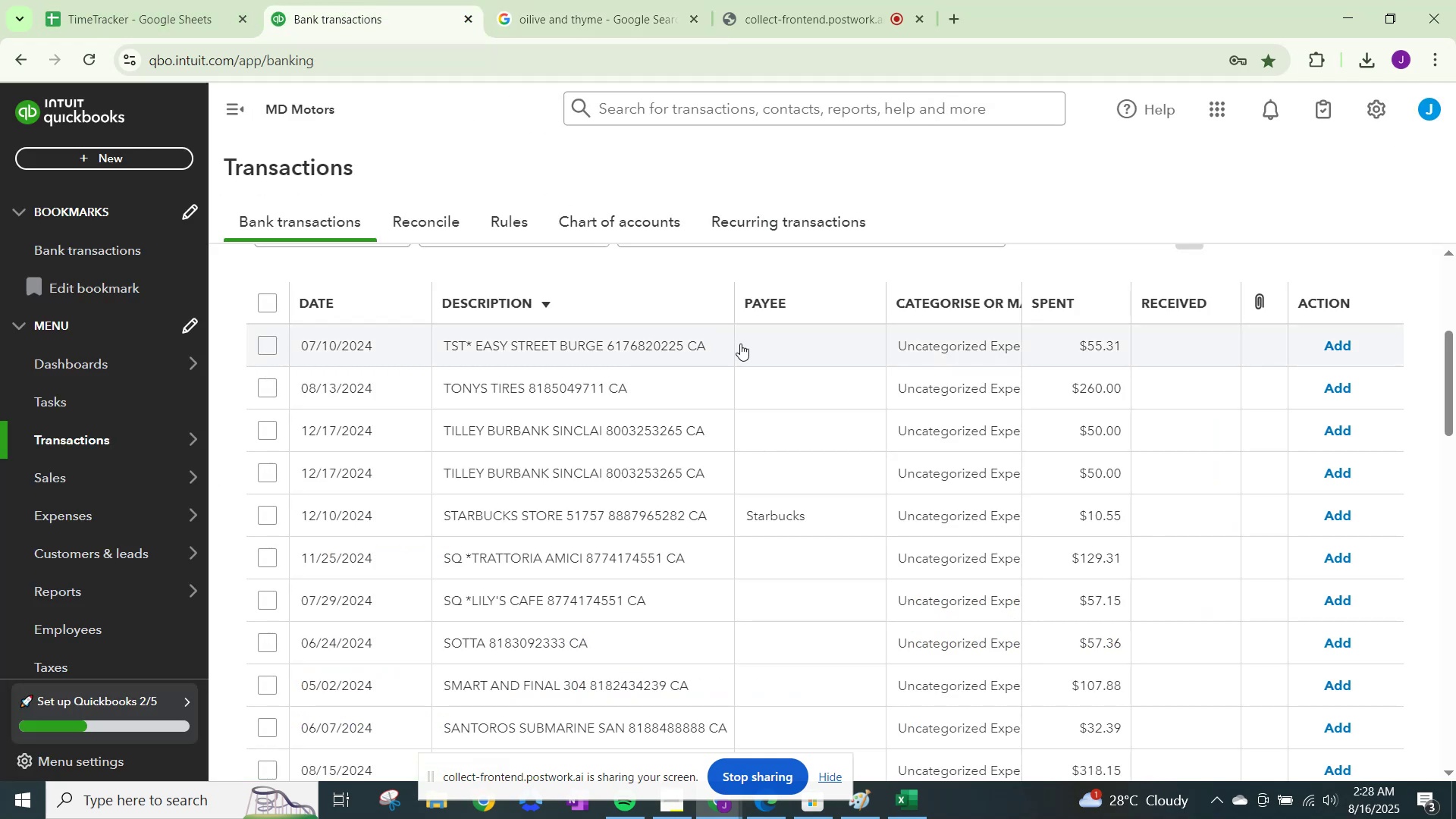 
left_click([959, 337])
 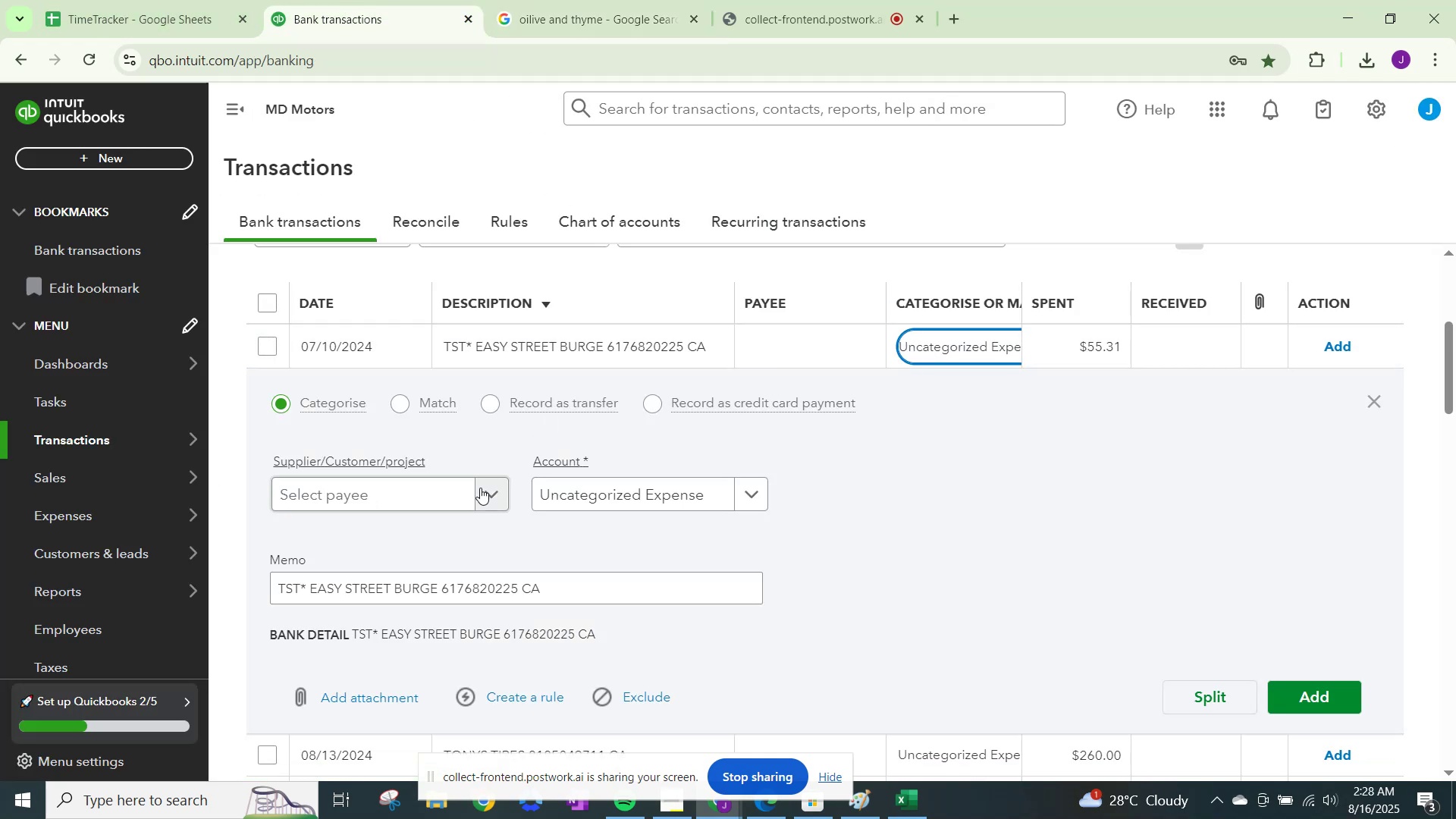 
left_click([475, 488])
 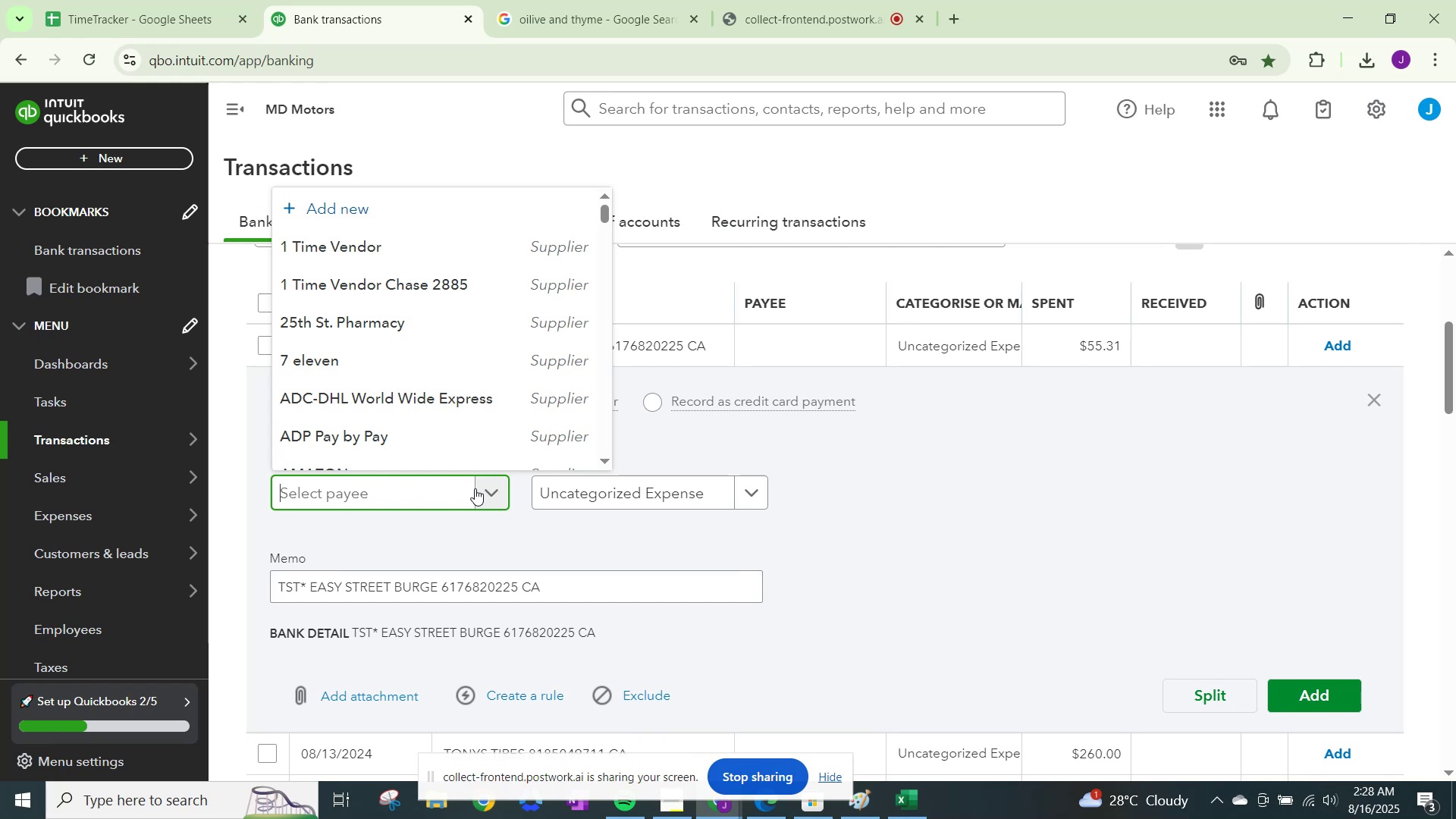 
type(Easy Street Burge)
 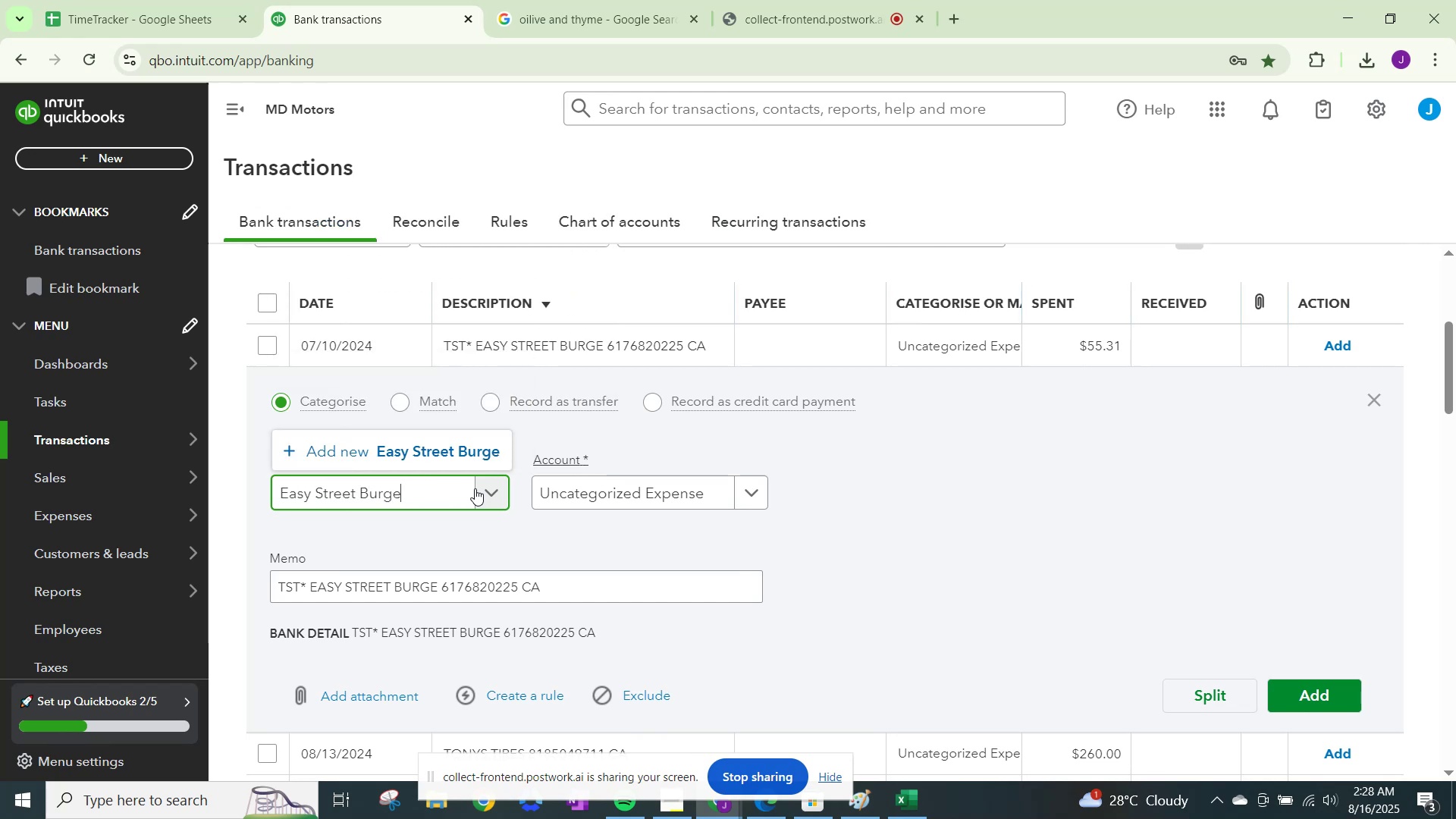 
mouse_move([491, 448])
 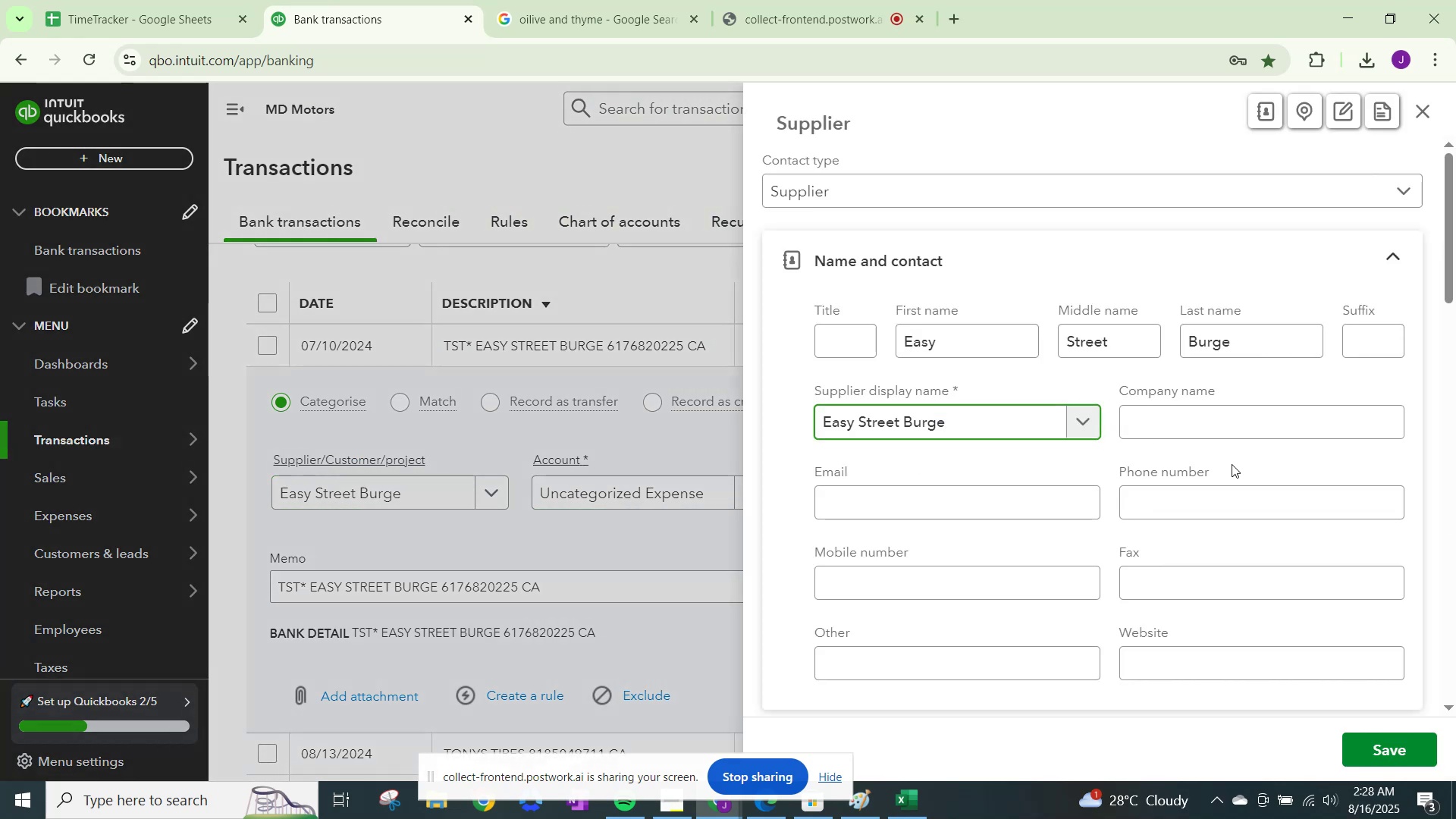 
scroll: coordinate [949, 488], scroll_direction: down, amount: 20.0
 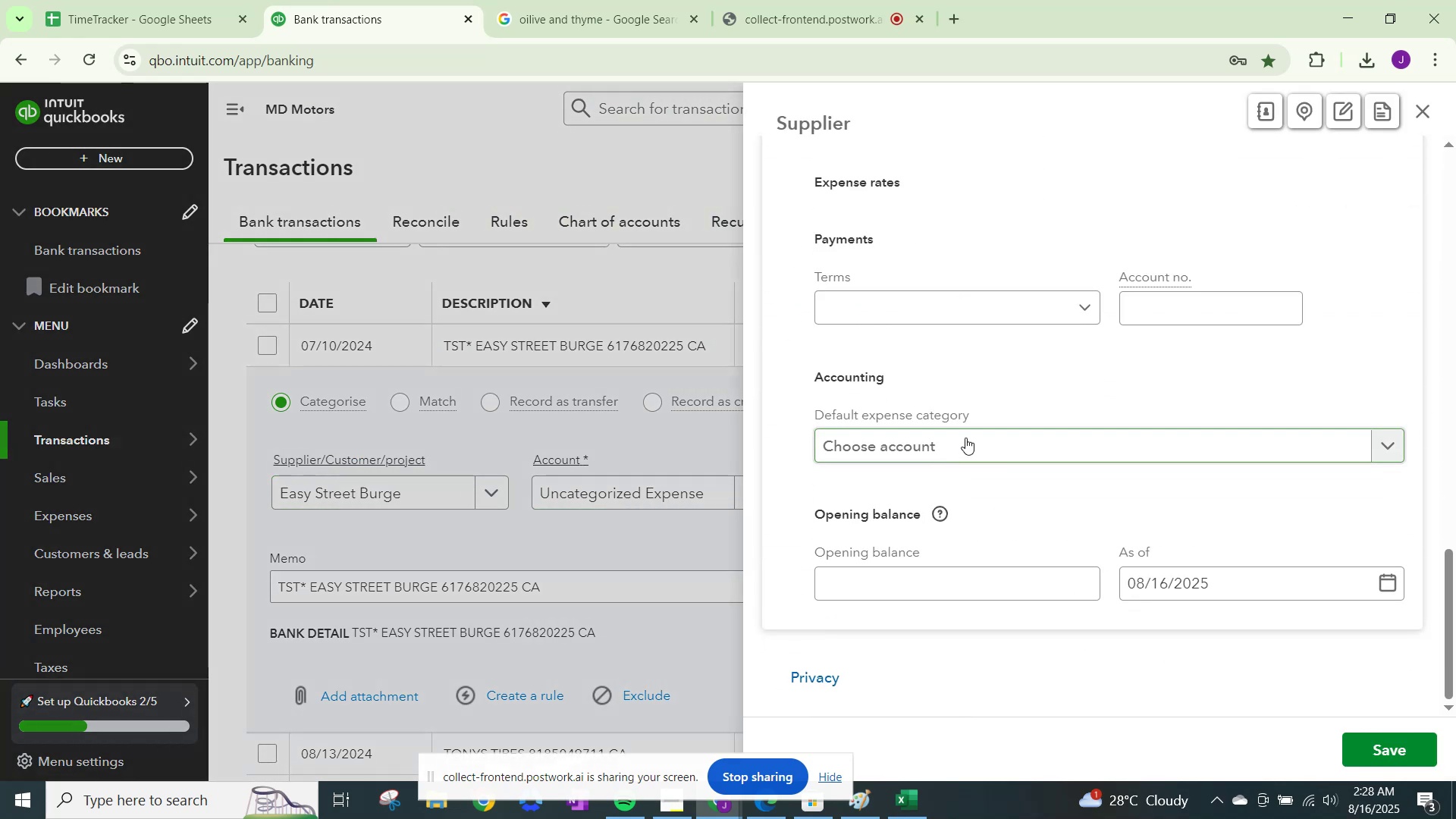 
left_click([966, 438])
 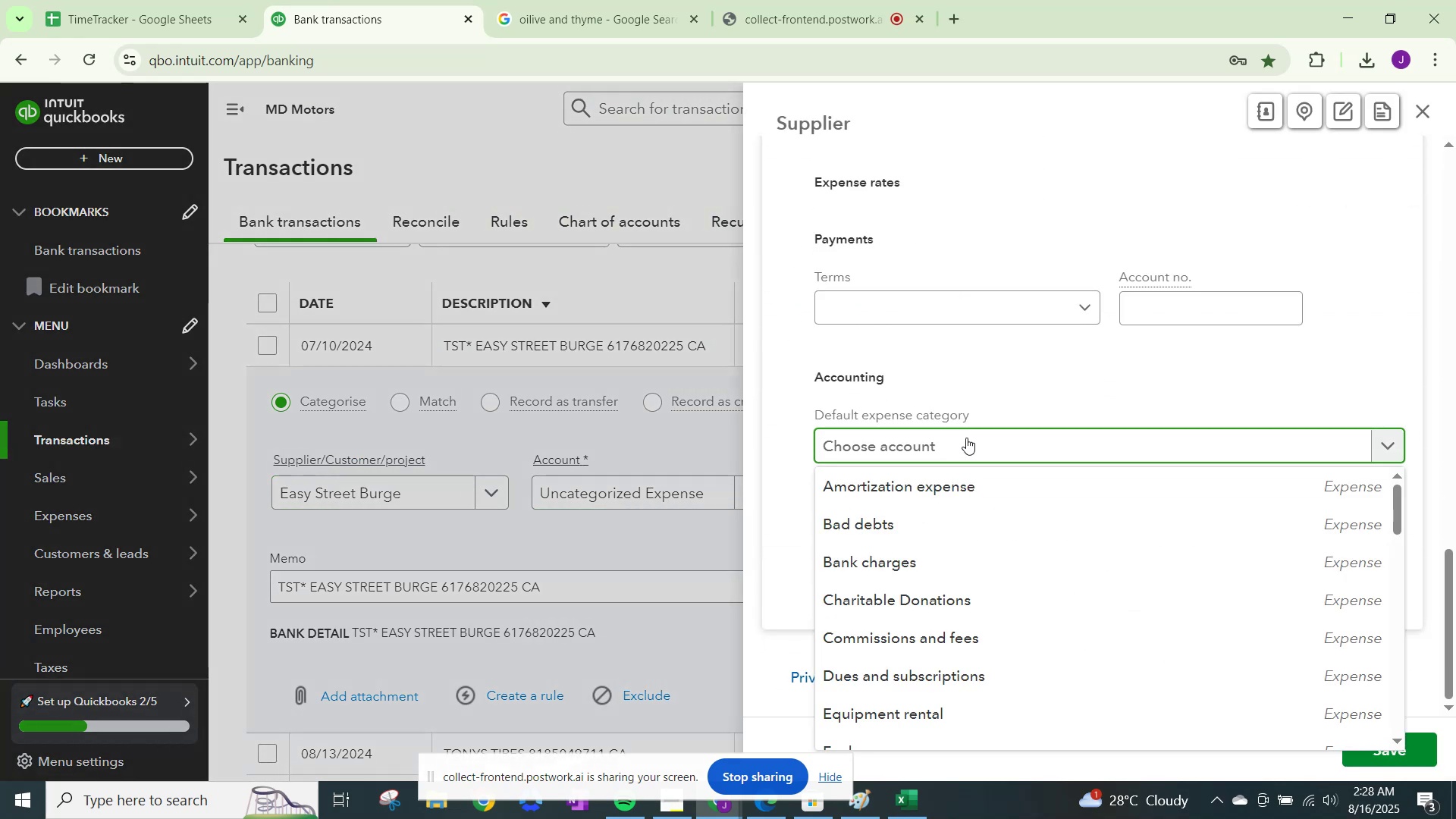 
type(meals)
 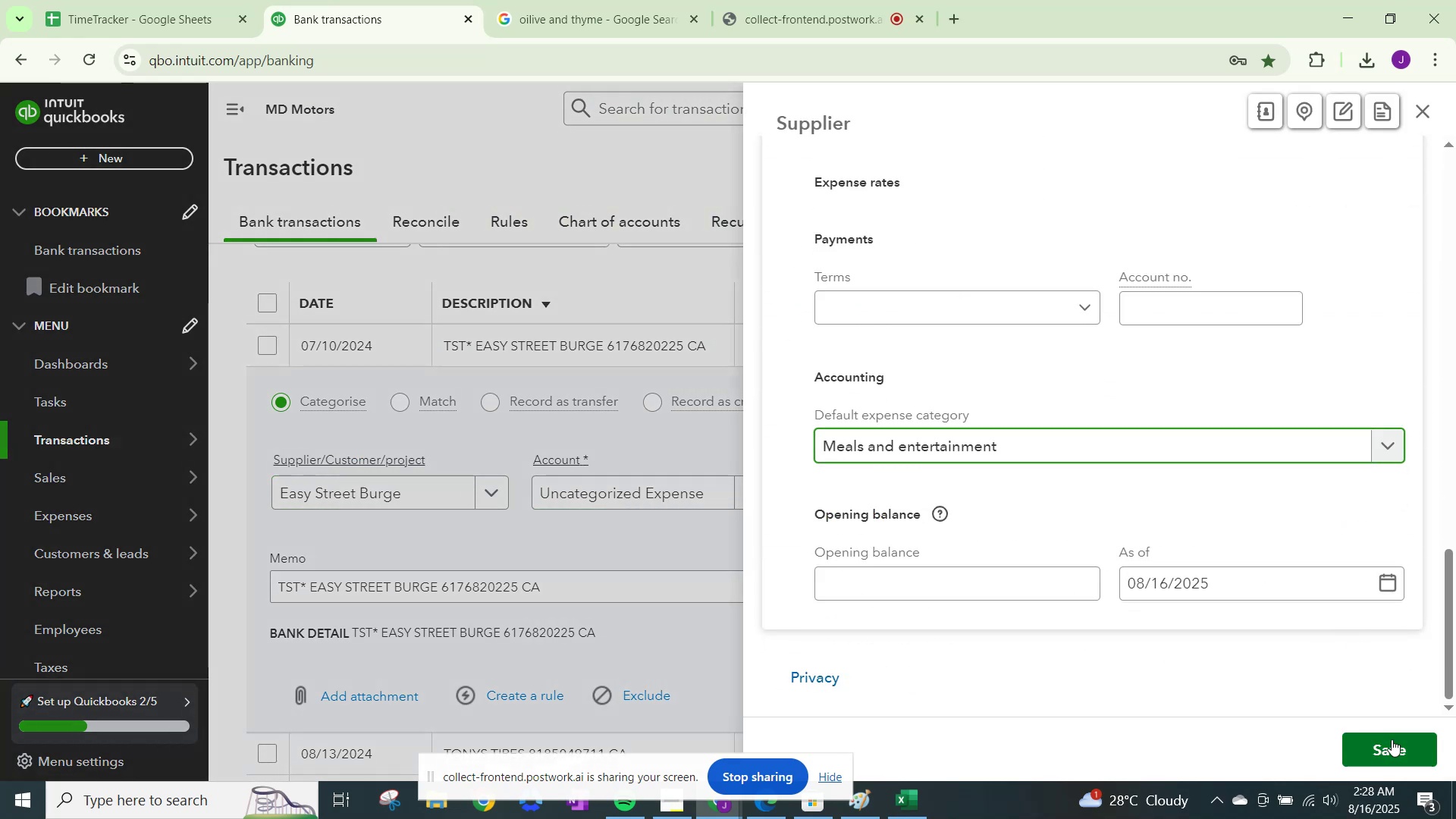 
left_click([1392, 738])
 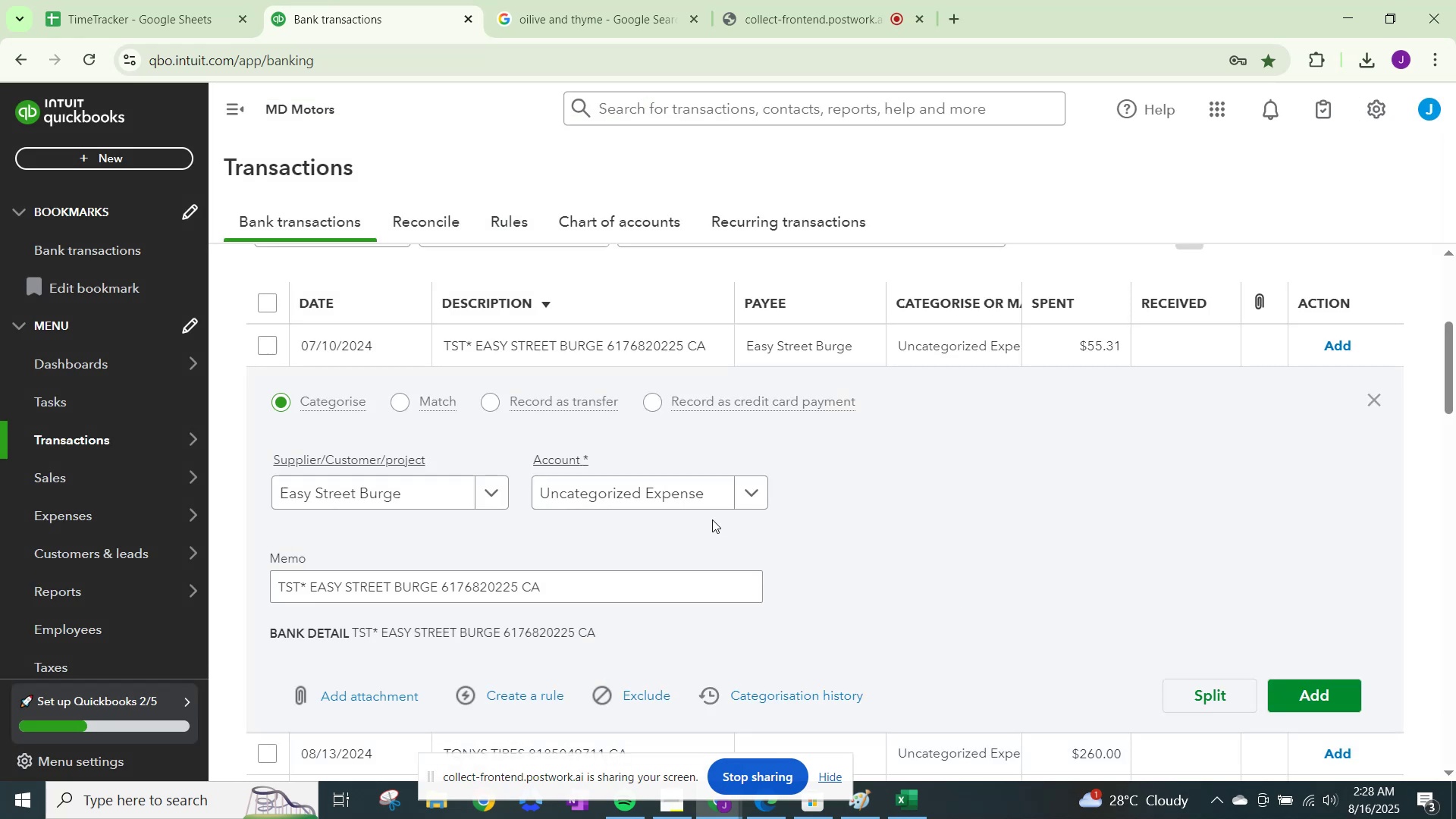 
left_click([668, 483])
 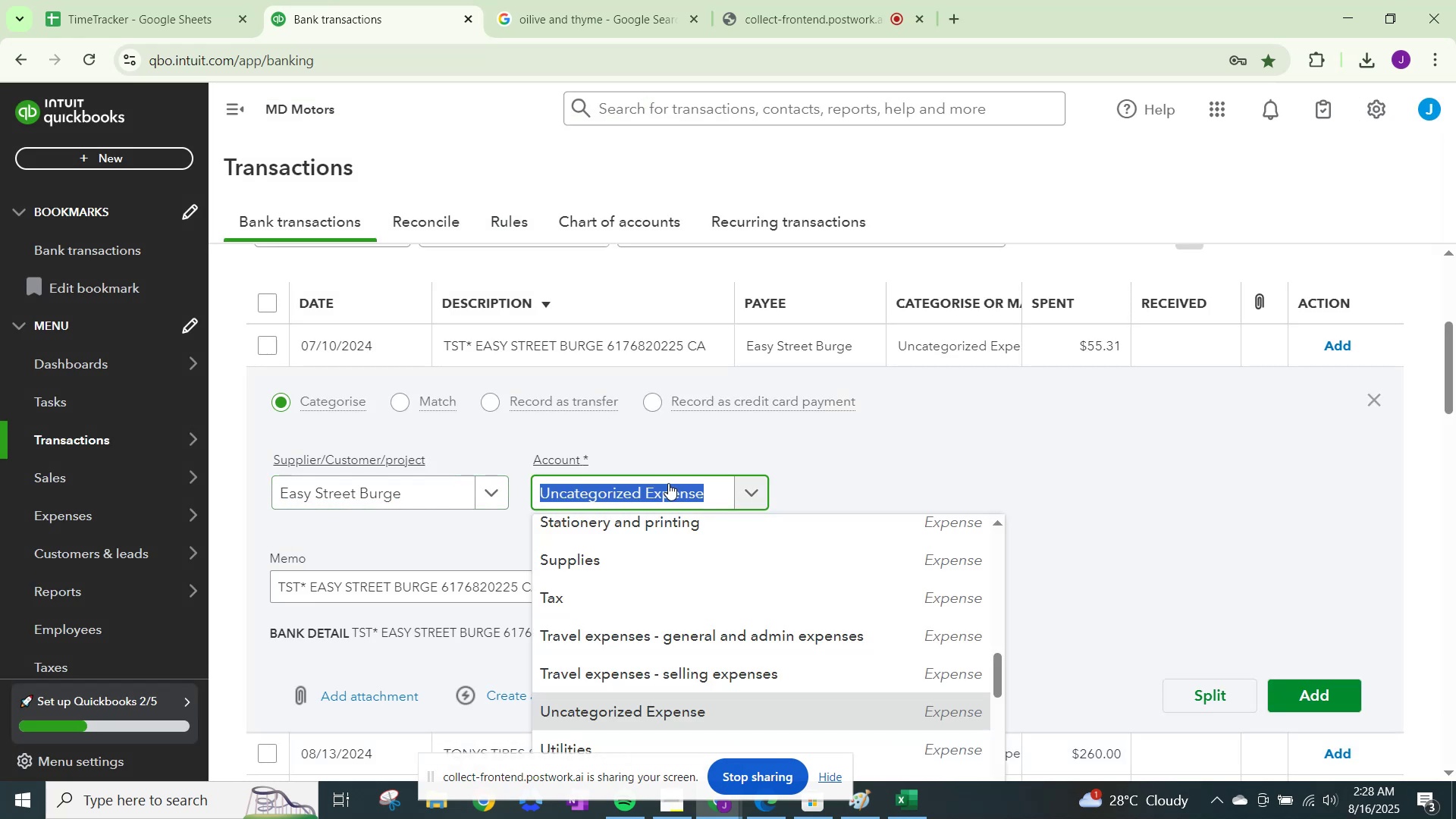 
type(meals)
 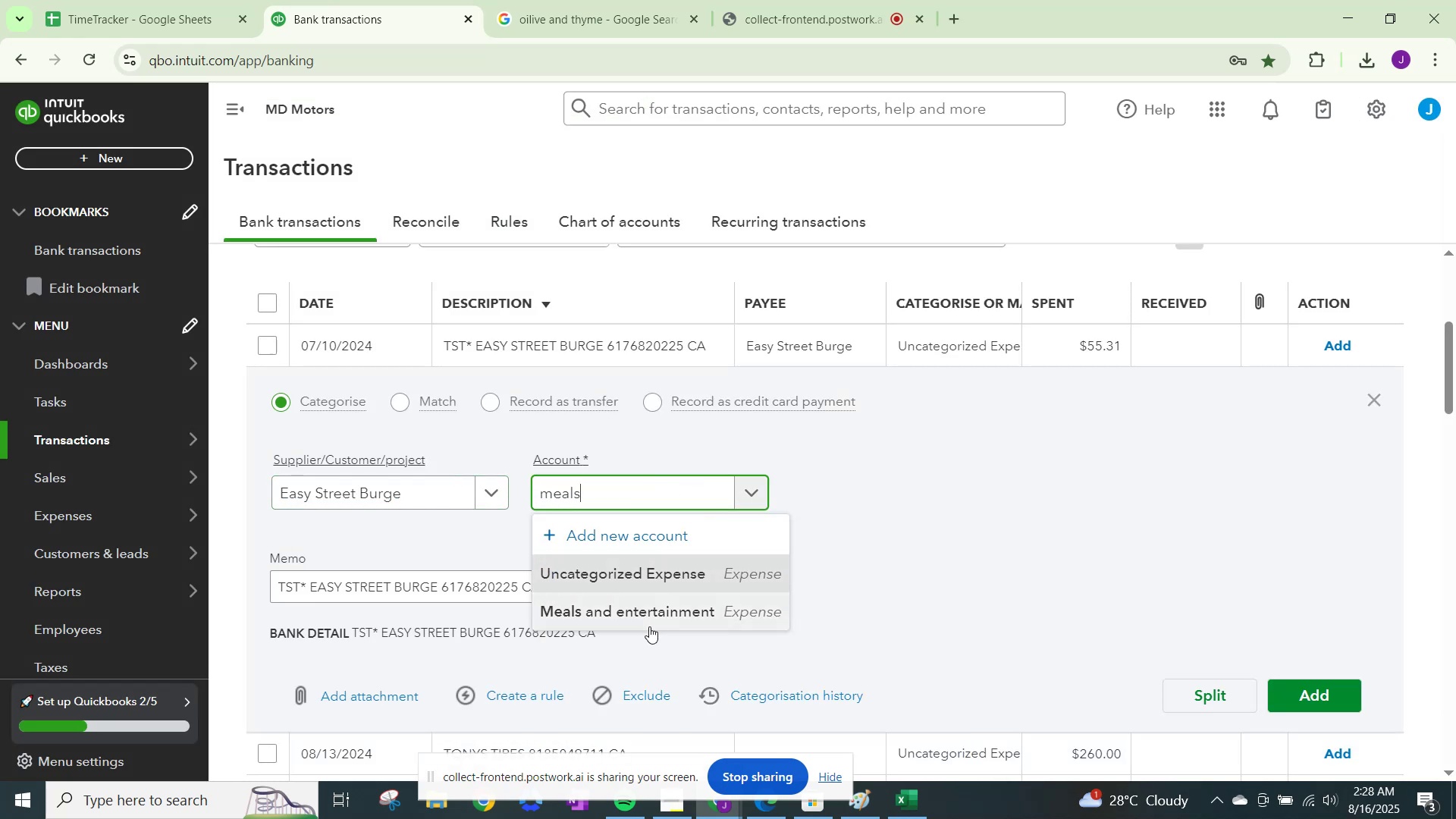 
left_click([660, 598])
 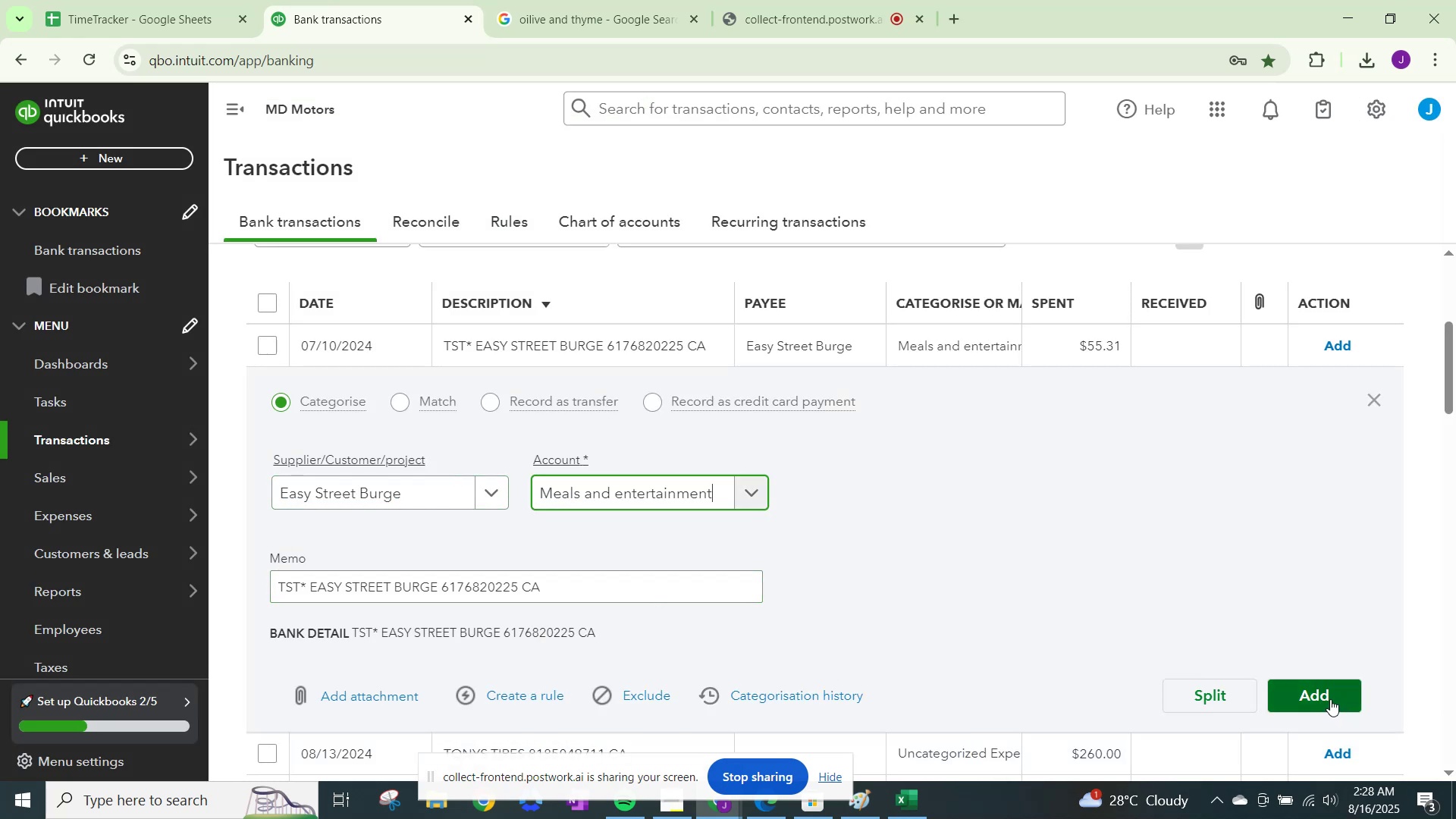 
left_click([1329, 699])
 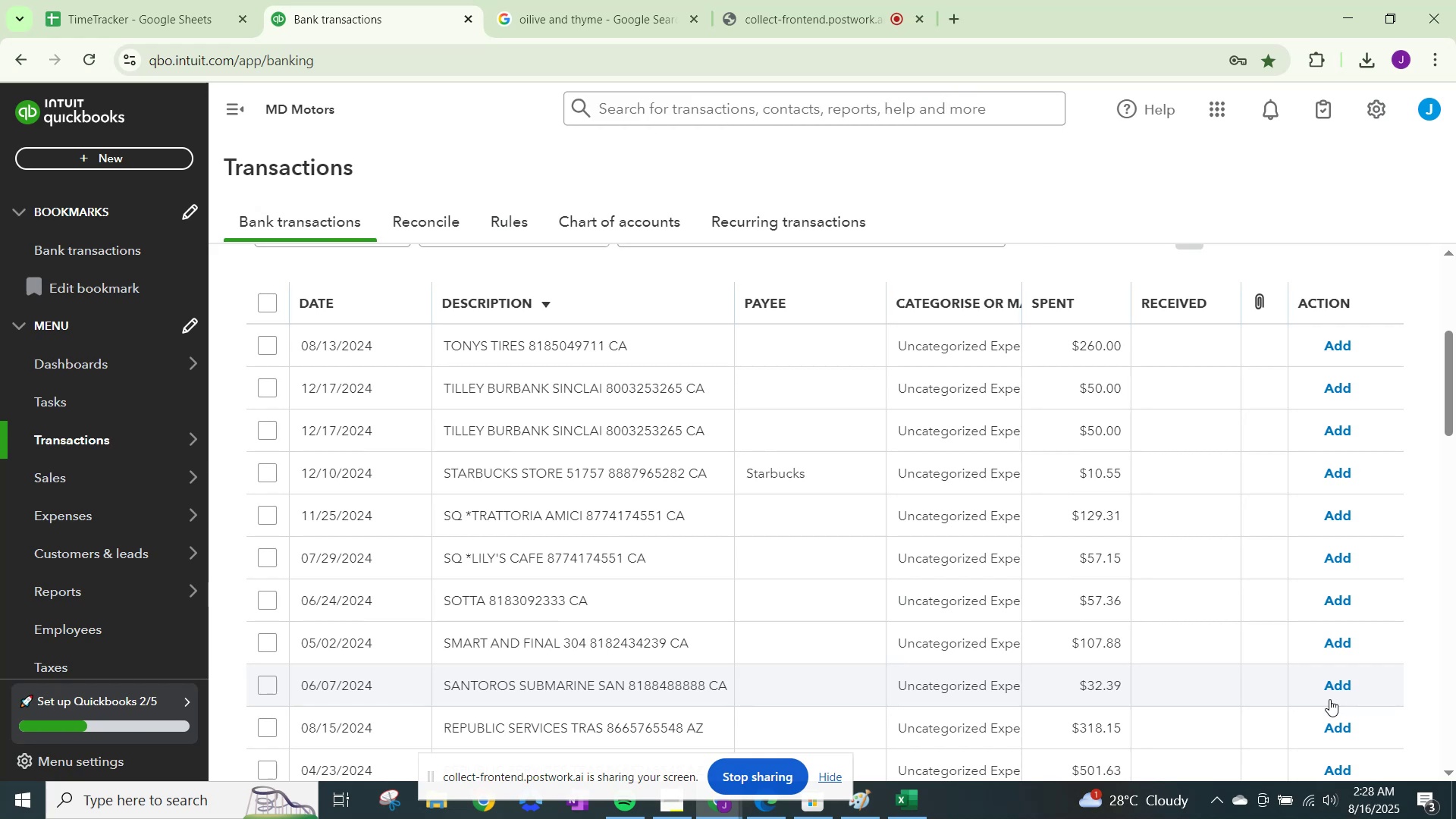 
wait(11.73)
 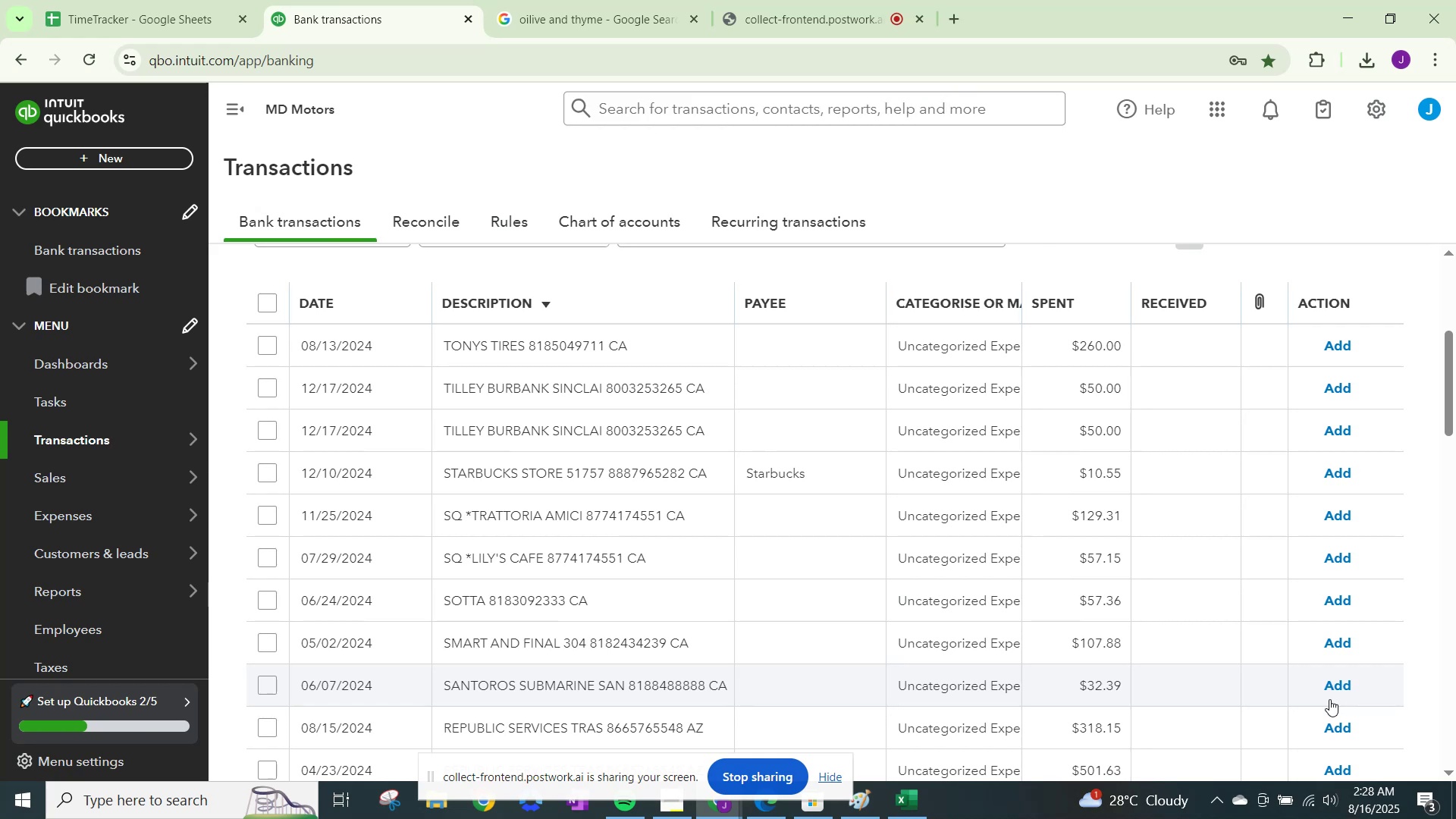 
left_click_drag(start_coordinate=[457, 121], to_coordinate=[18, 109])
 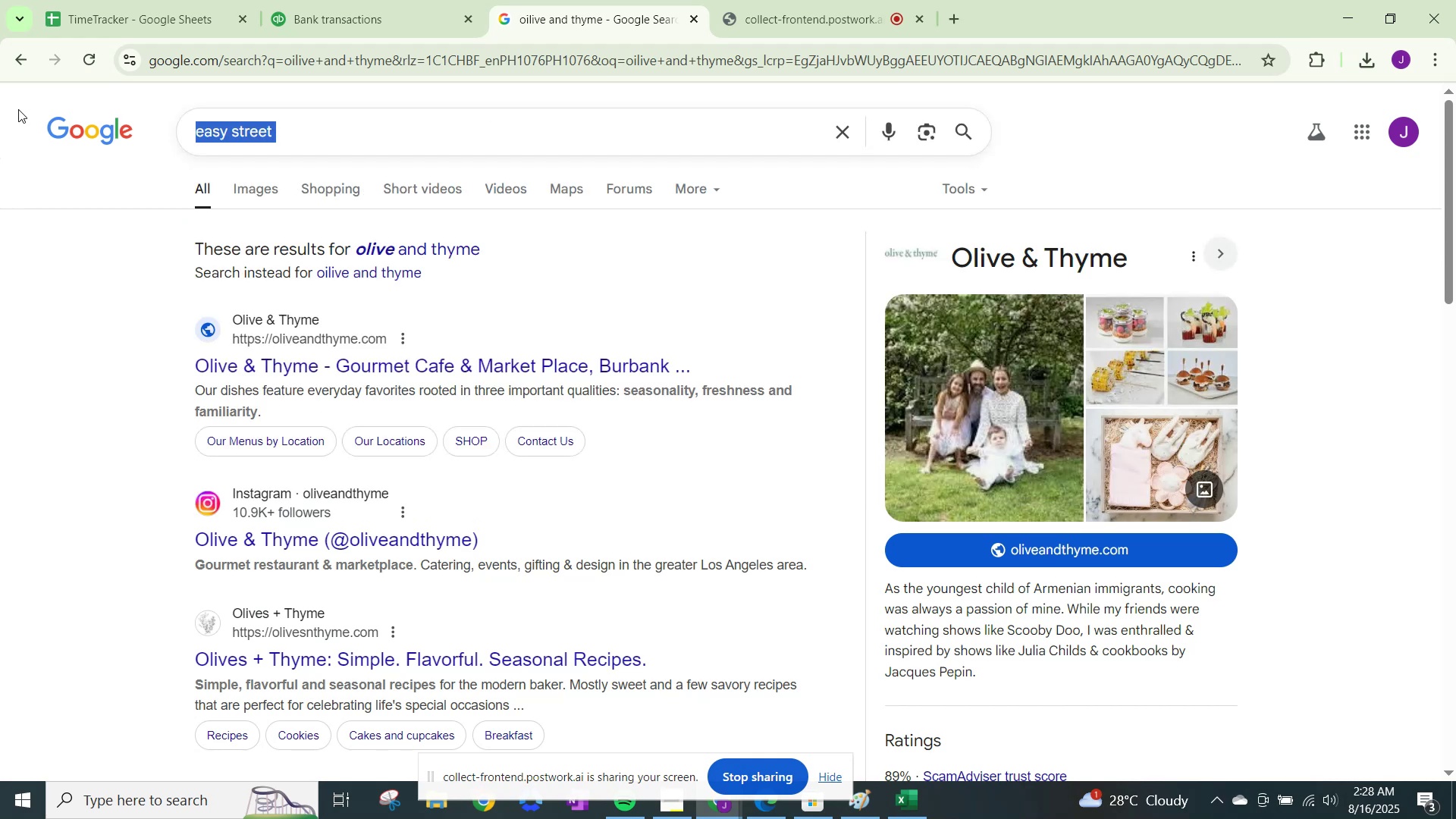 
type(tony's tires)
 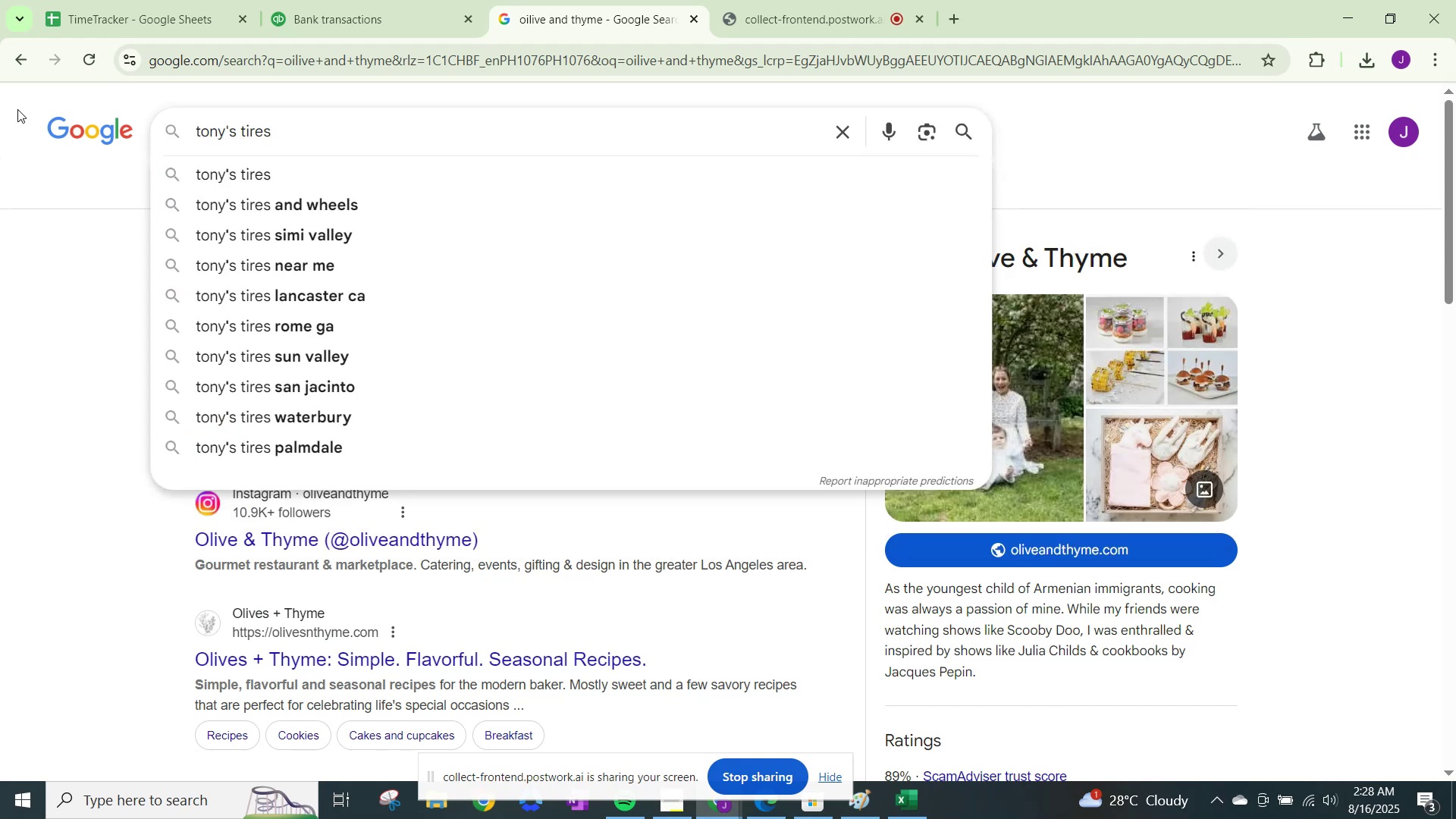 
key(ArrowDown)
 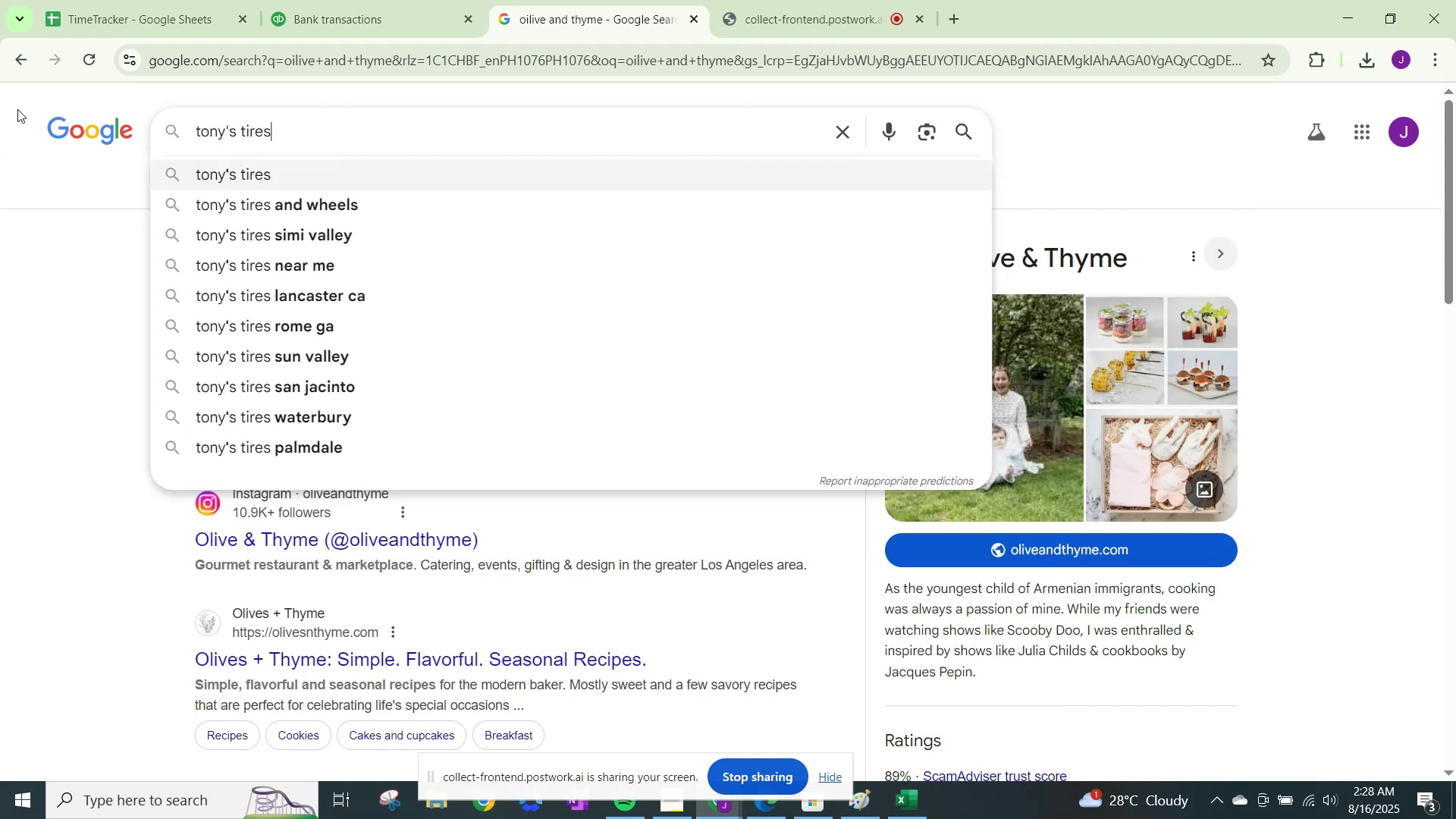 
key(Enter)
 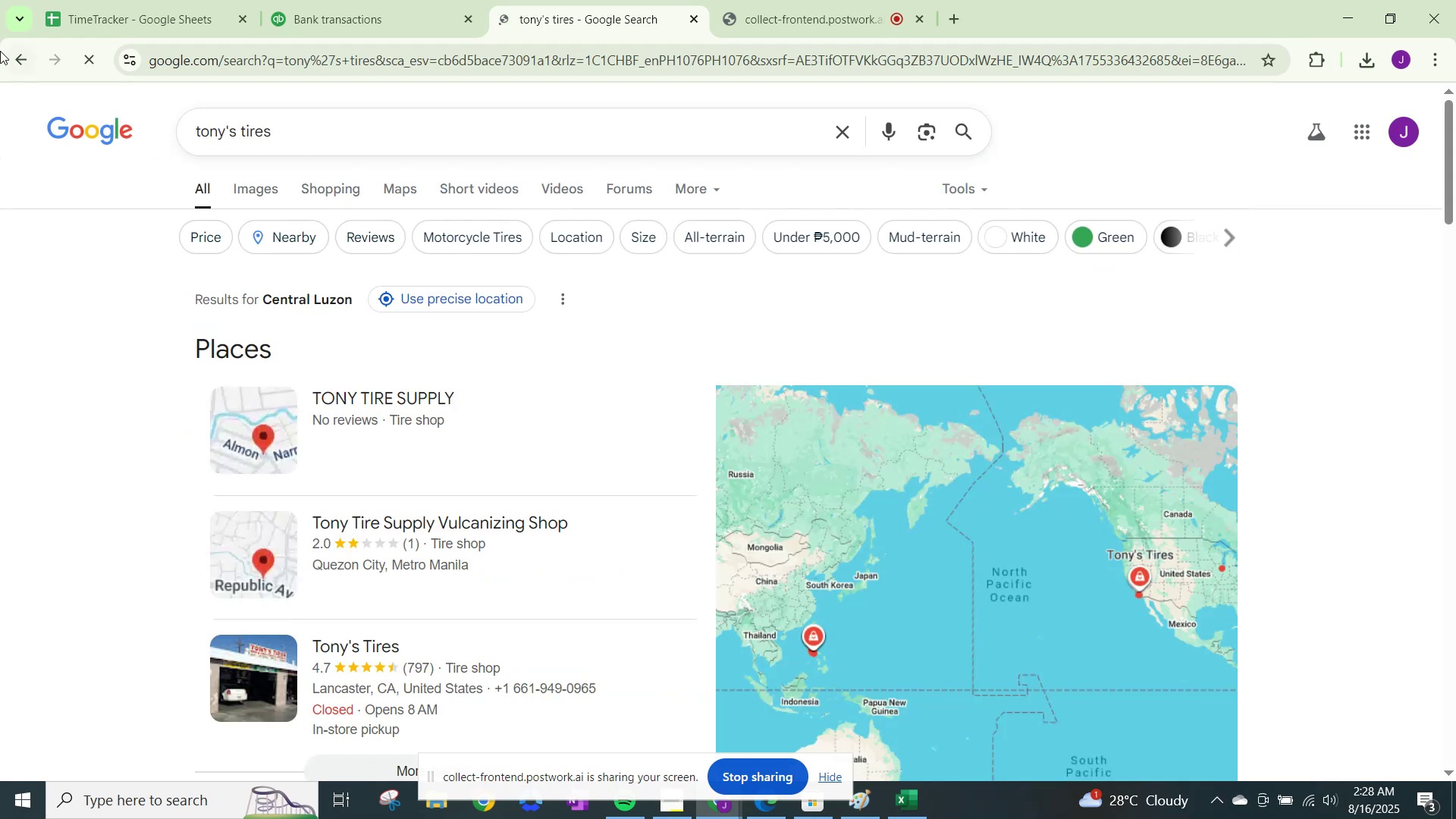 
scroll: coordinate [231, 190], scroll_direction: down, amount: 5.0
 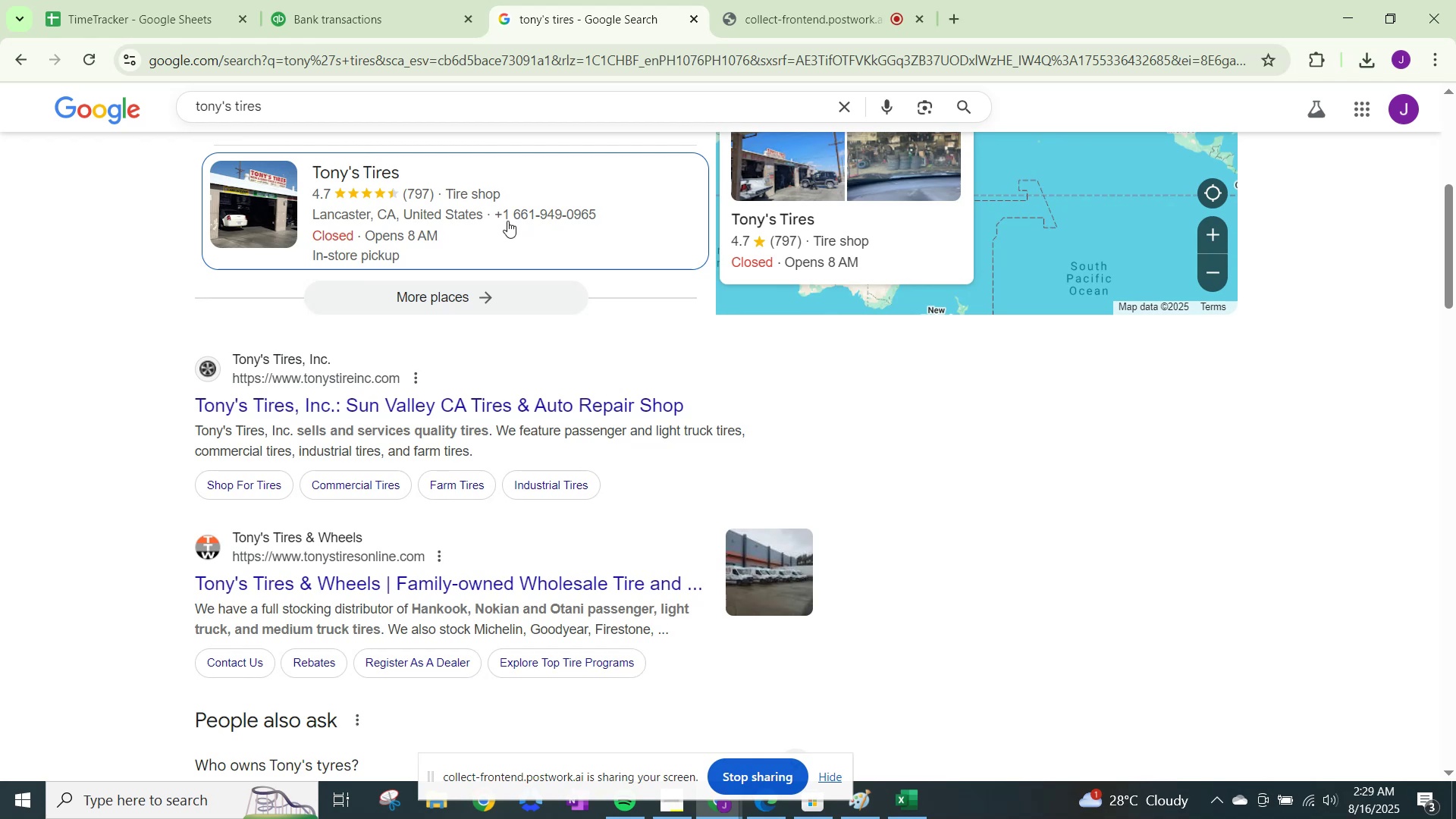 
wait(12.87)
 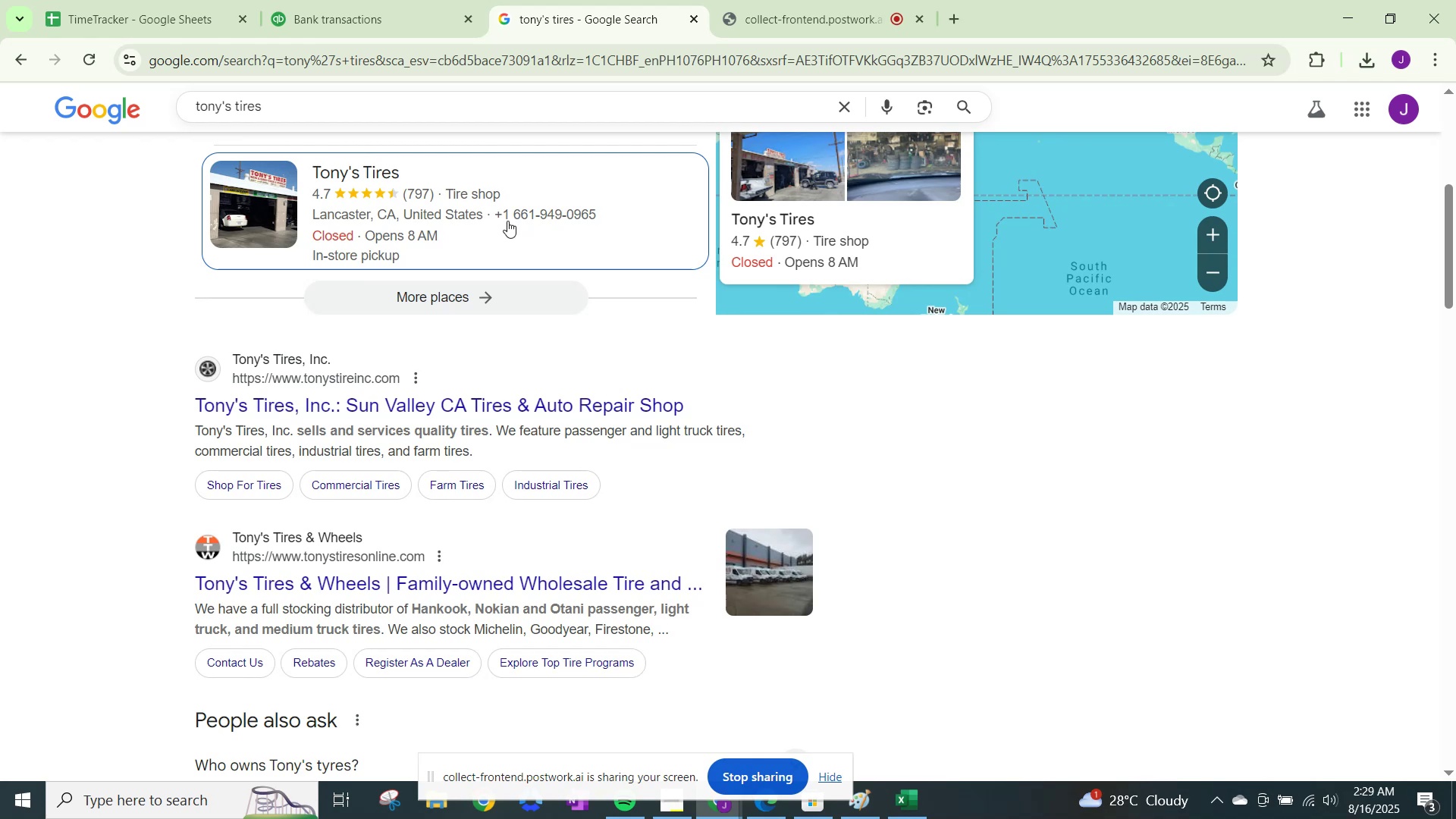 
left_click([370, 0])
 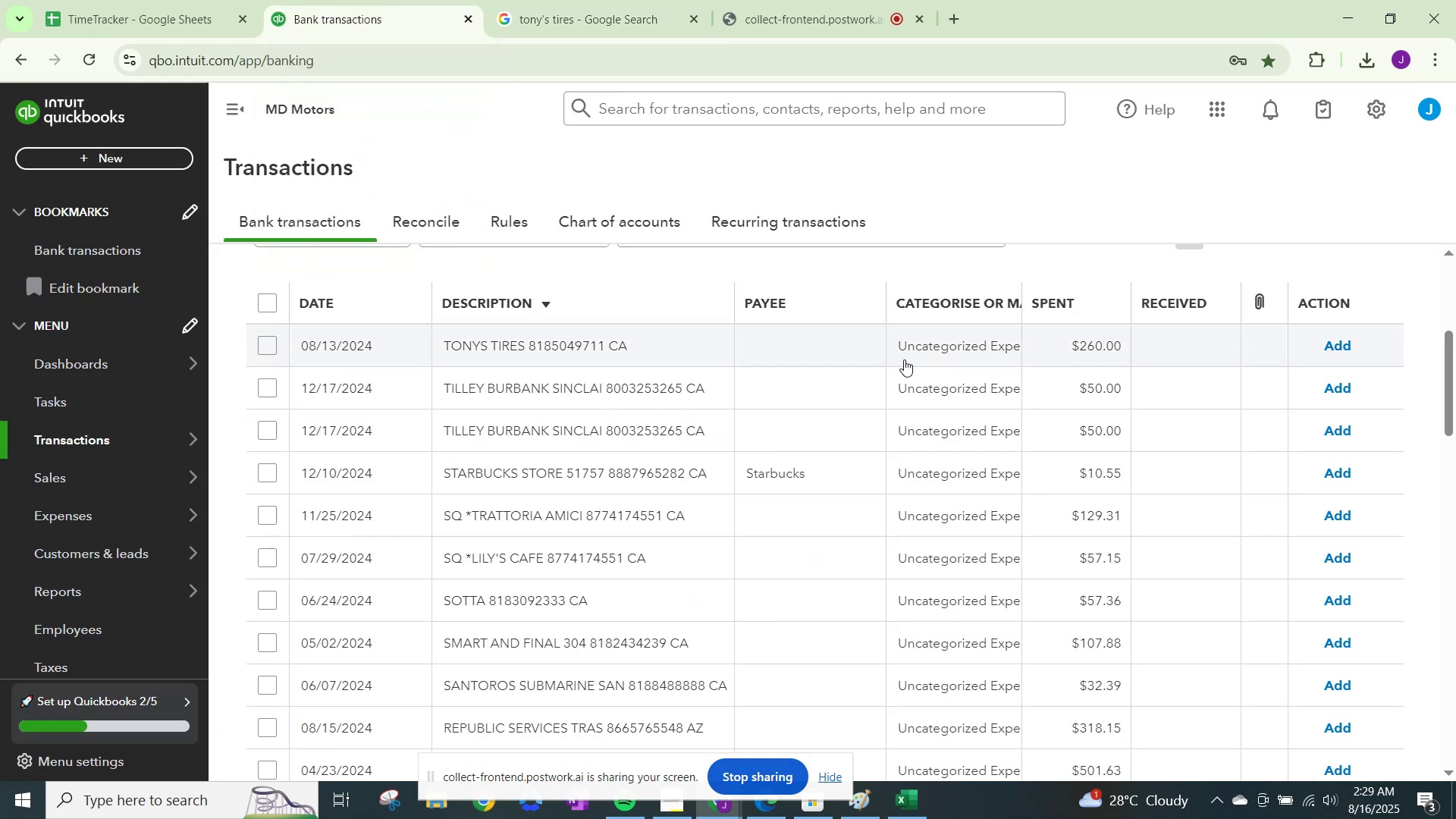 
left_click([924, 346])
 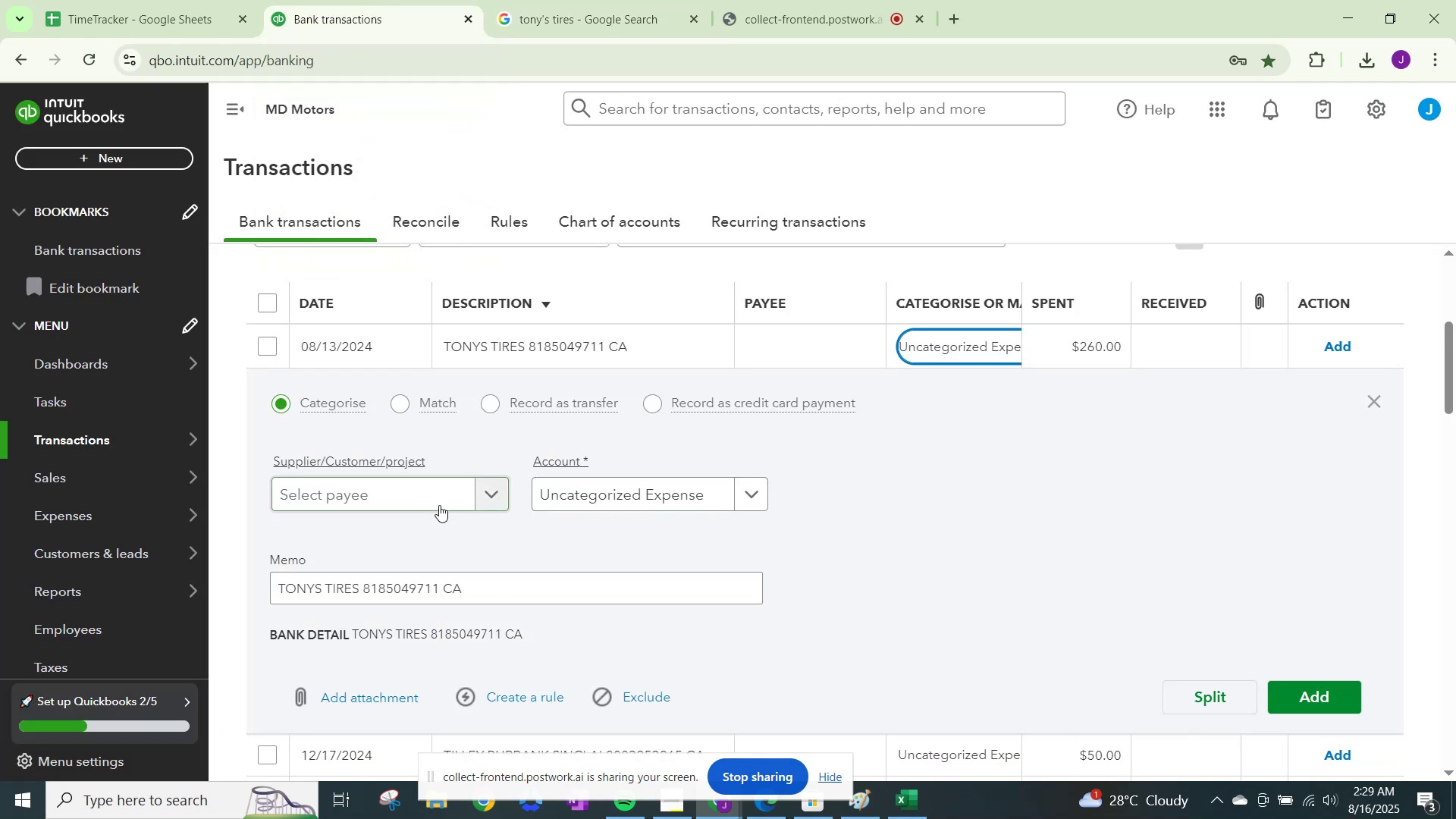 
left_click([442, 499])
 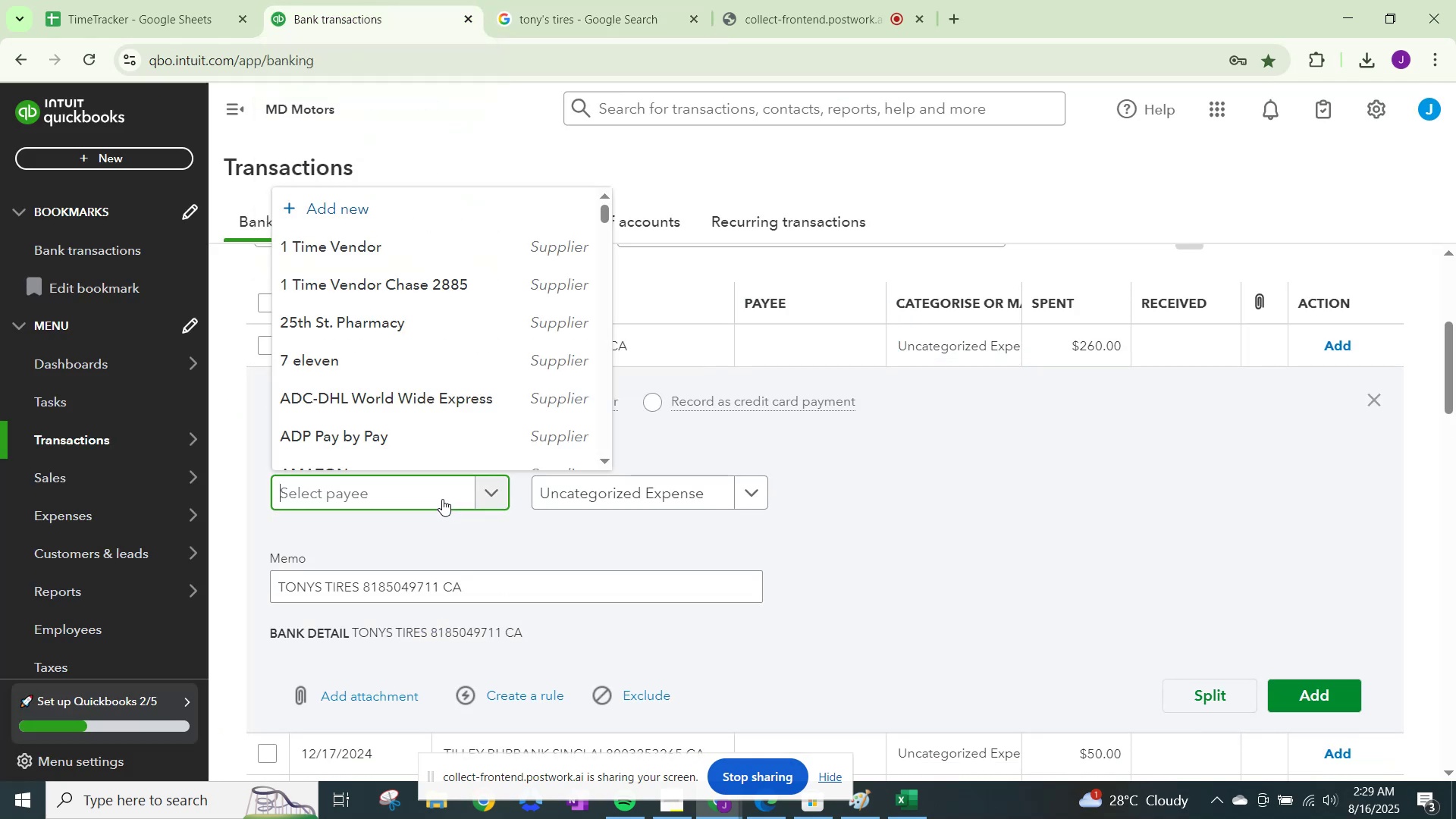 
type(Tony )
key(Backspace)
type(s Tires)
 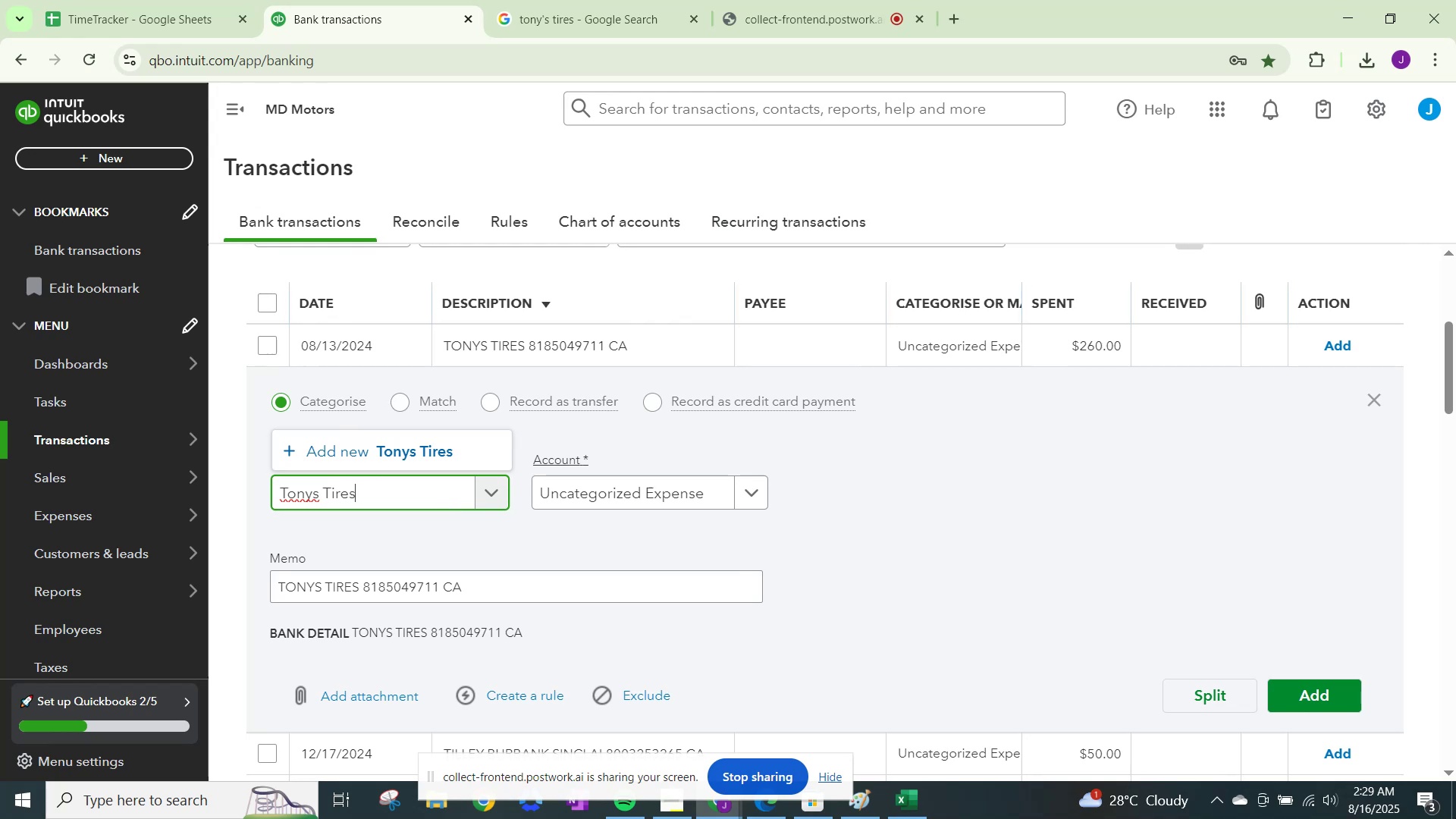 
left_click([425, 455])
 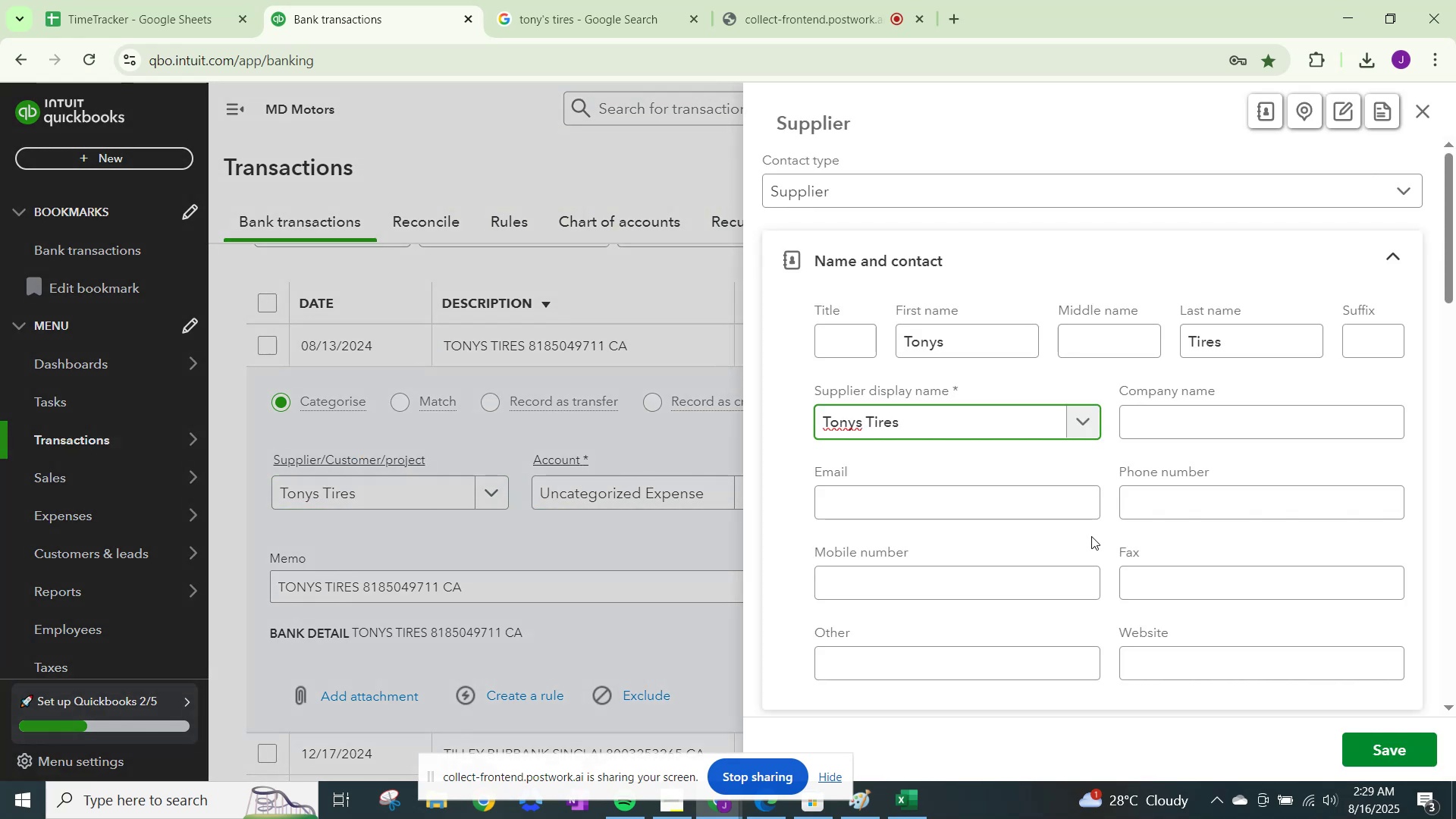 
scroll: coordinate [1032, 509], scroll_direction: down, amount: 18.0
 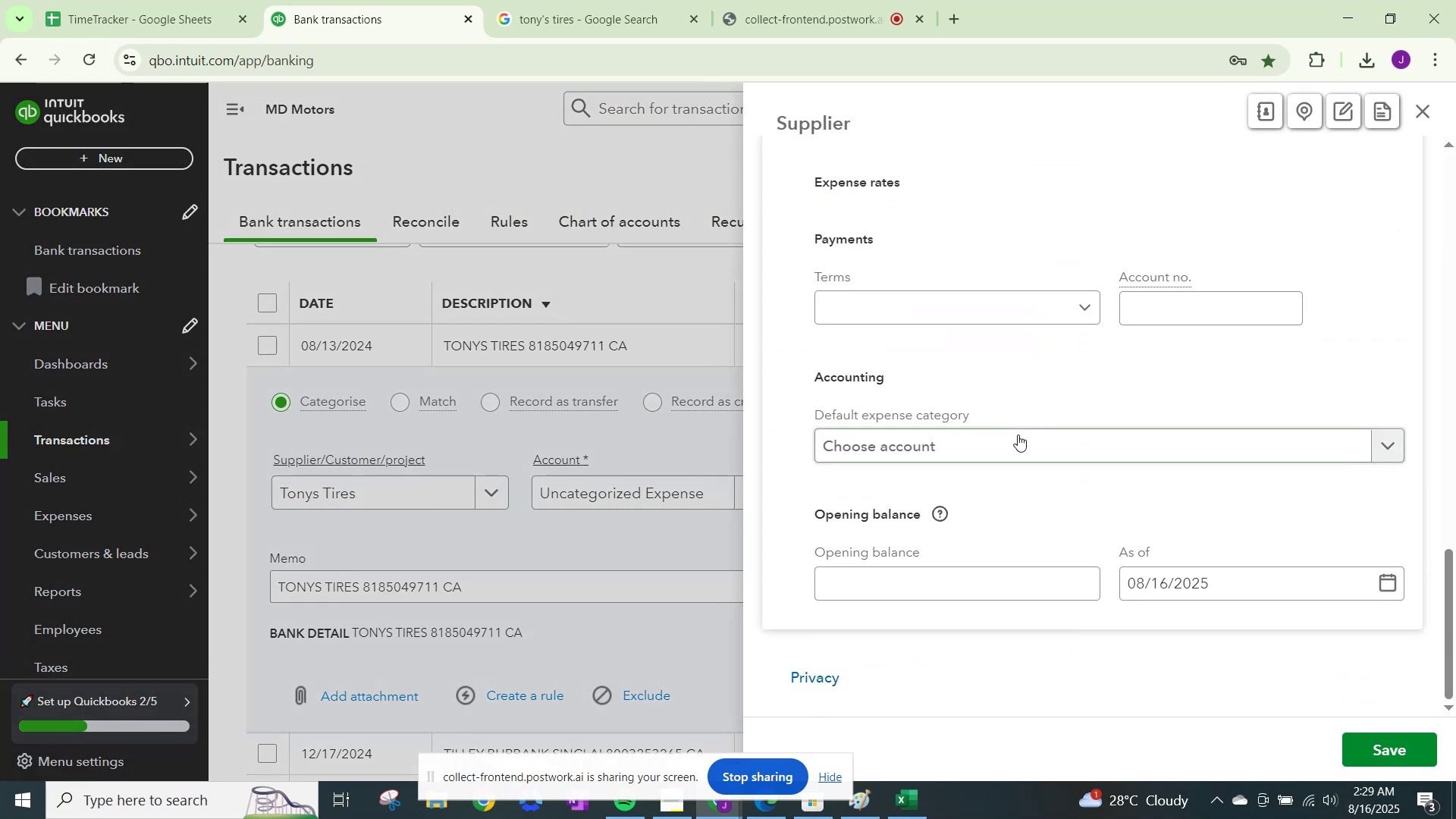 
left_click([1021, 430])
 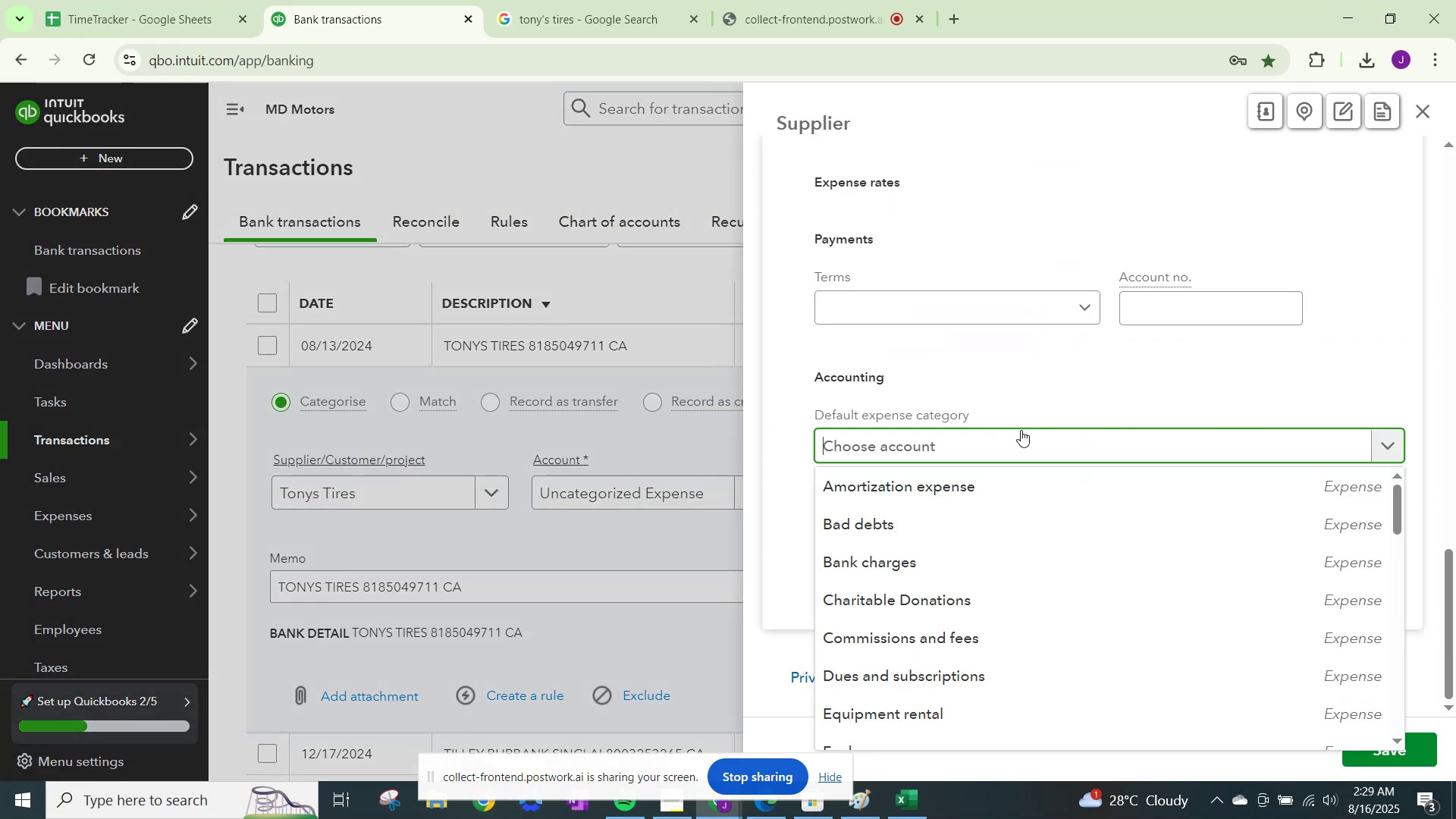 
type(supplies)
 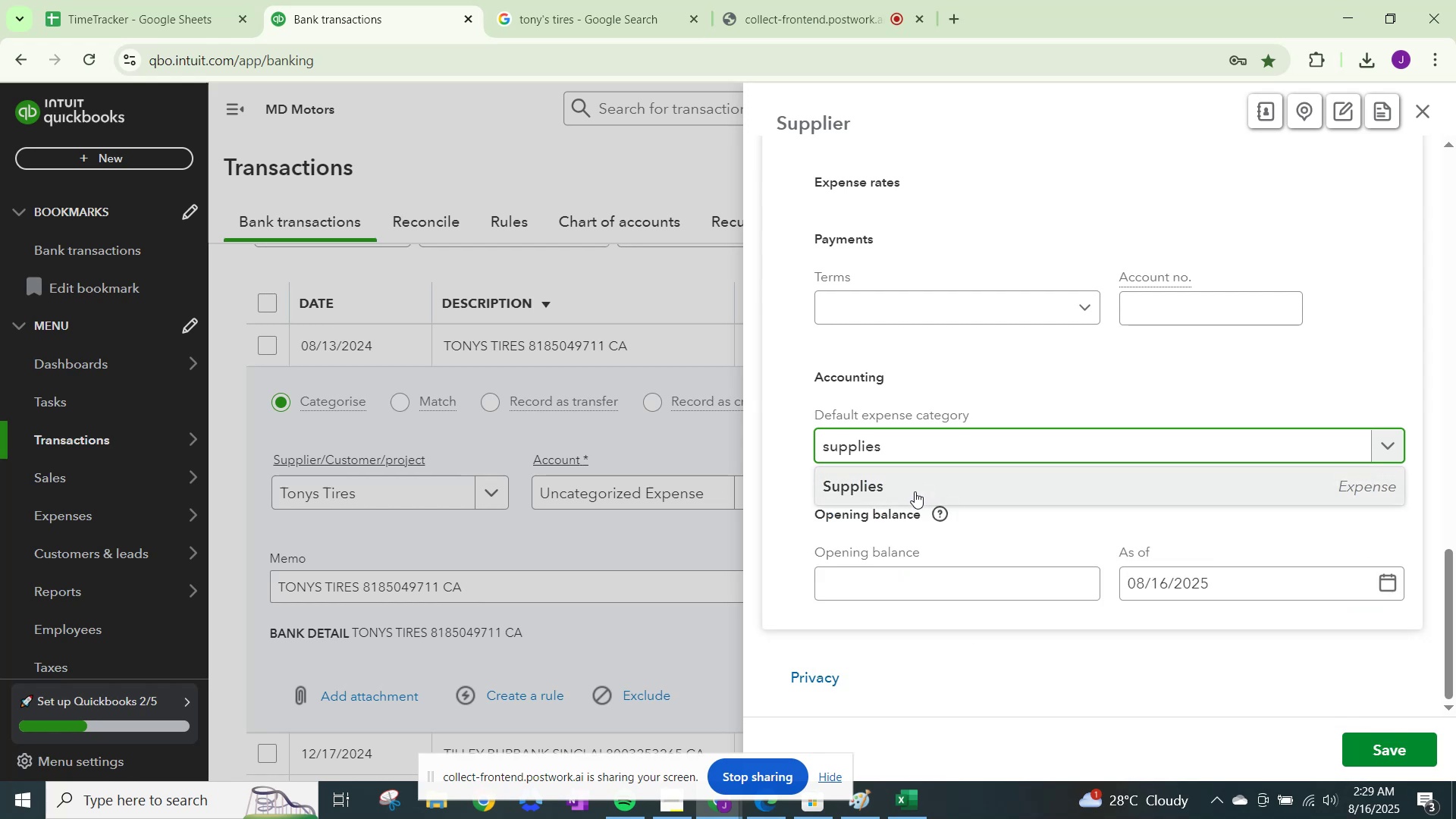 
left_click([911, 494])
 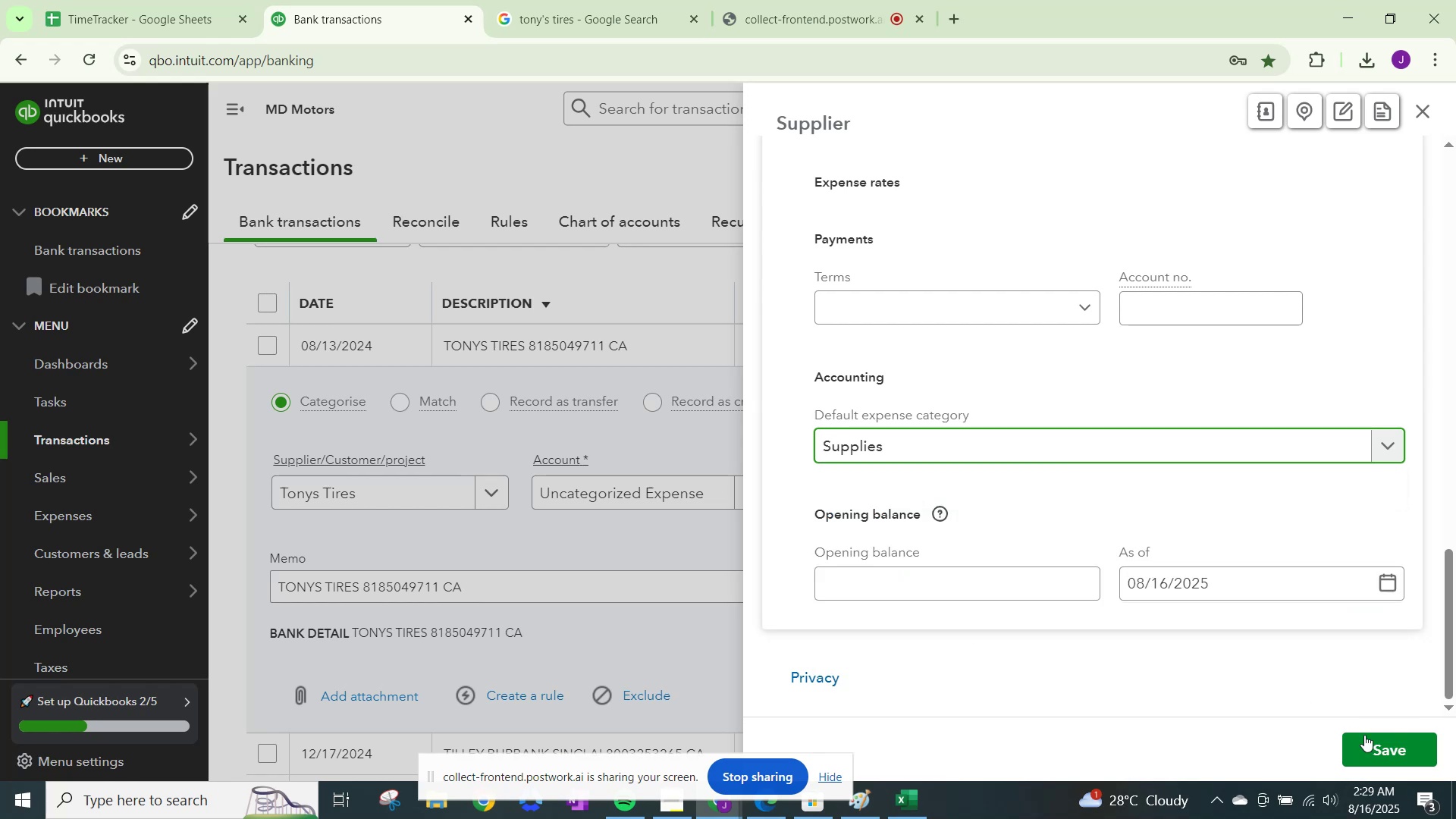 
left_click([1373, 748])
 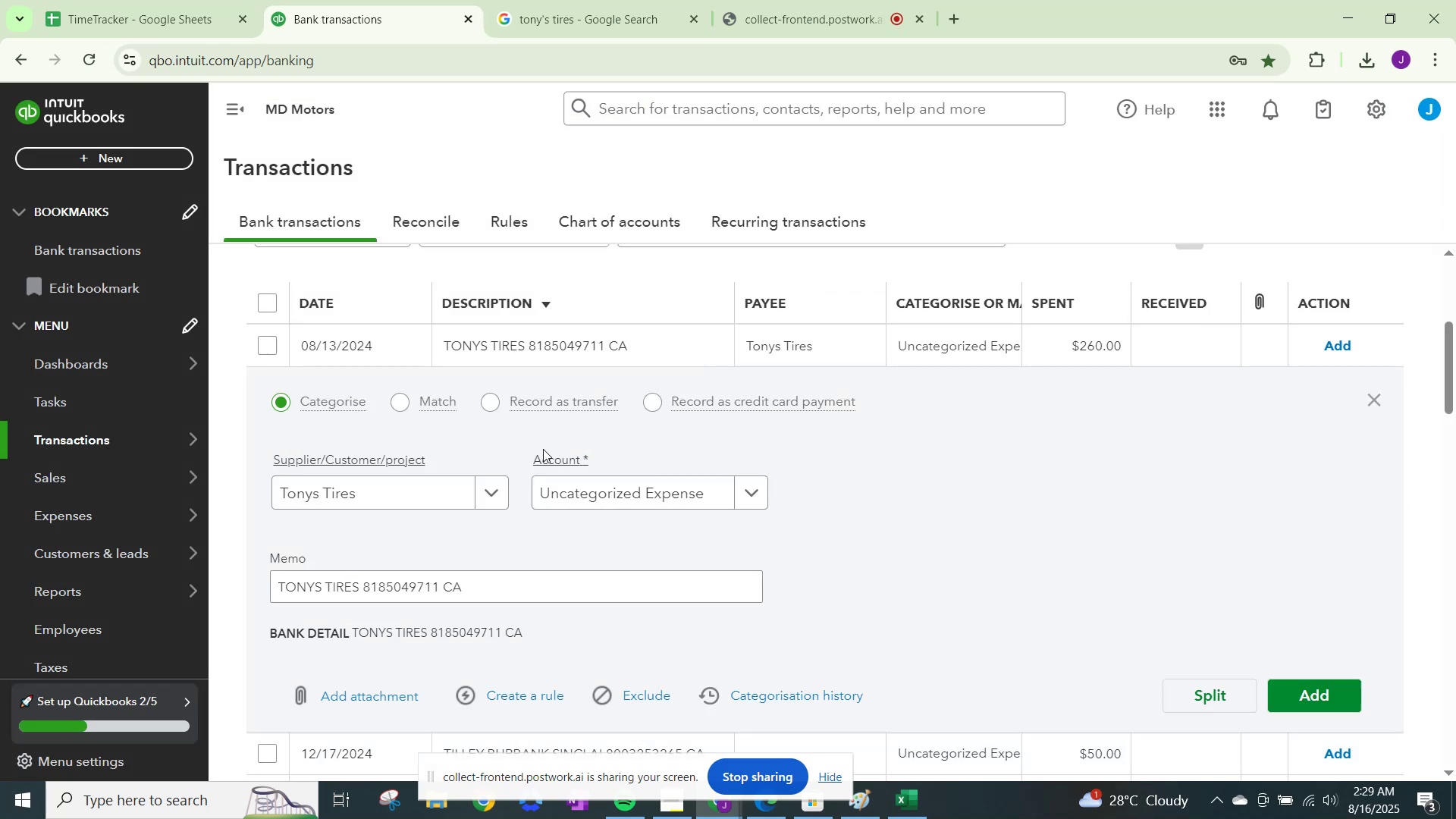 
left_click([565, 487])
 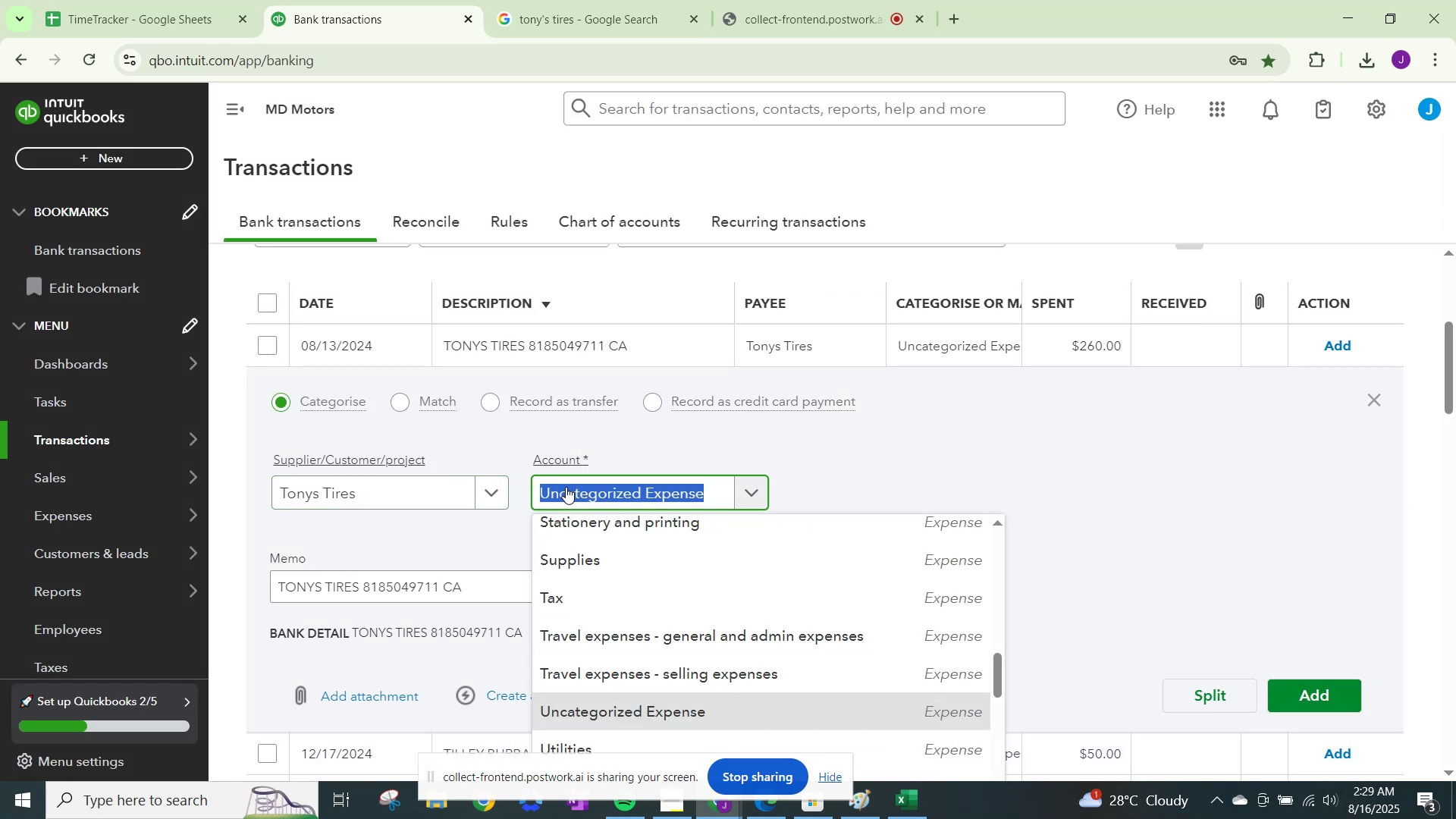 
type(supplies)
 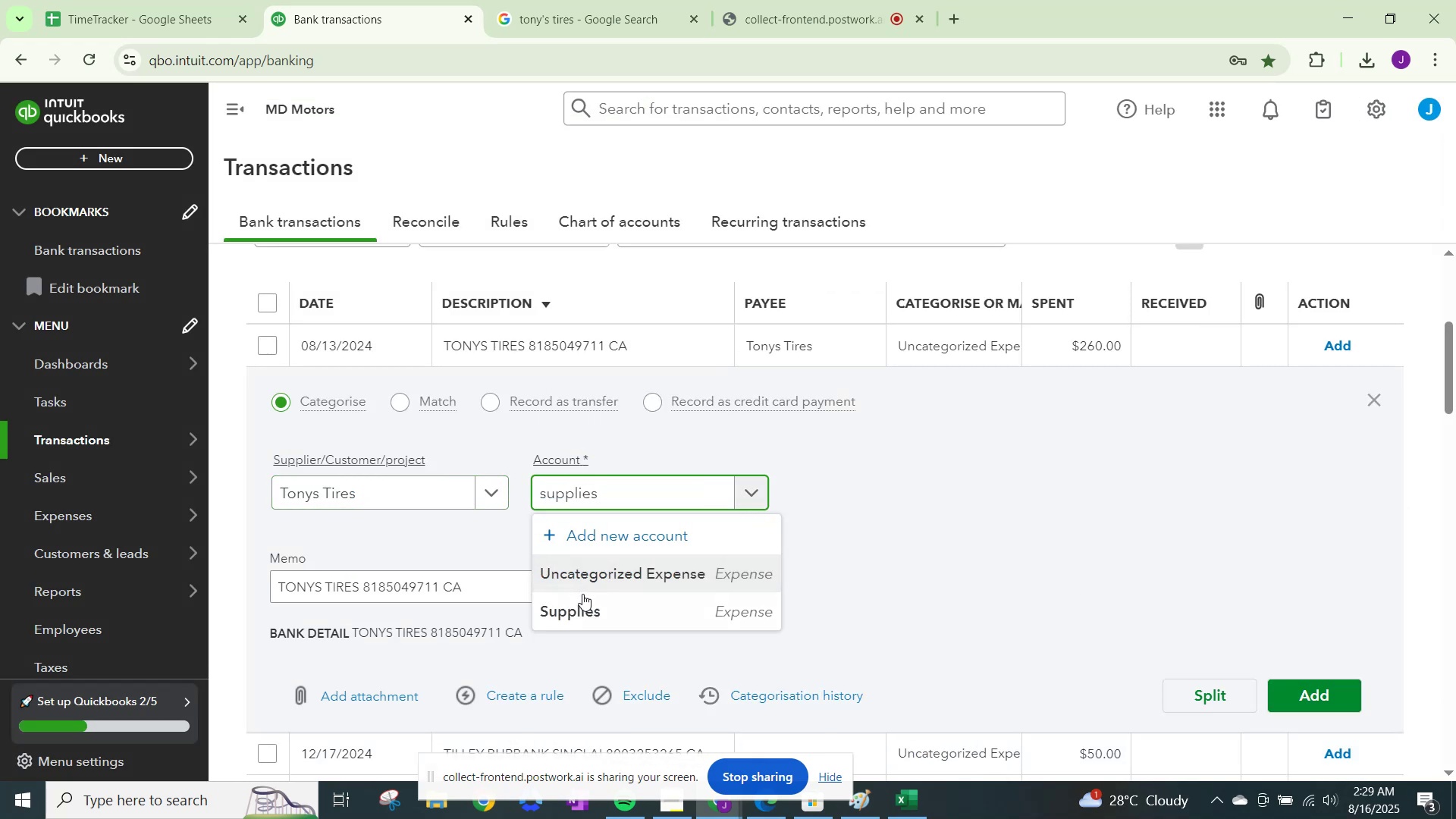 
left_click([592, 614])
 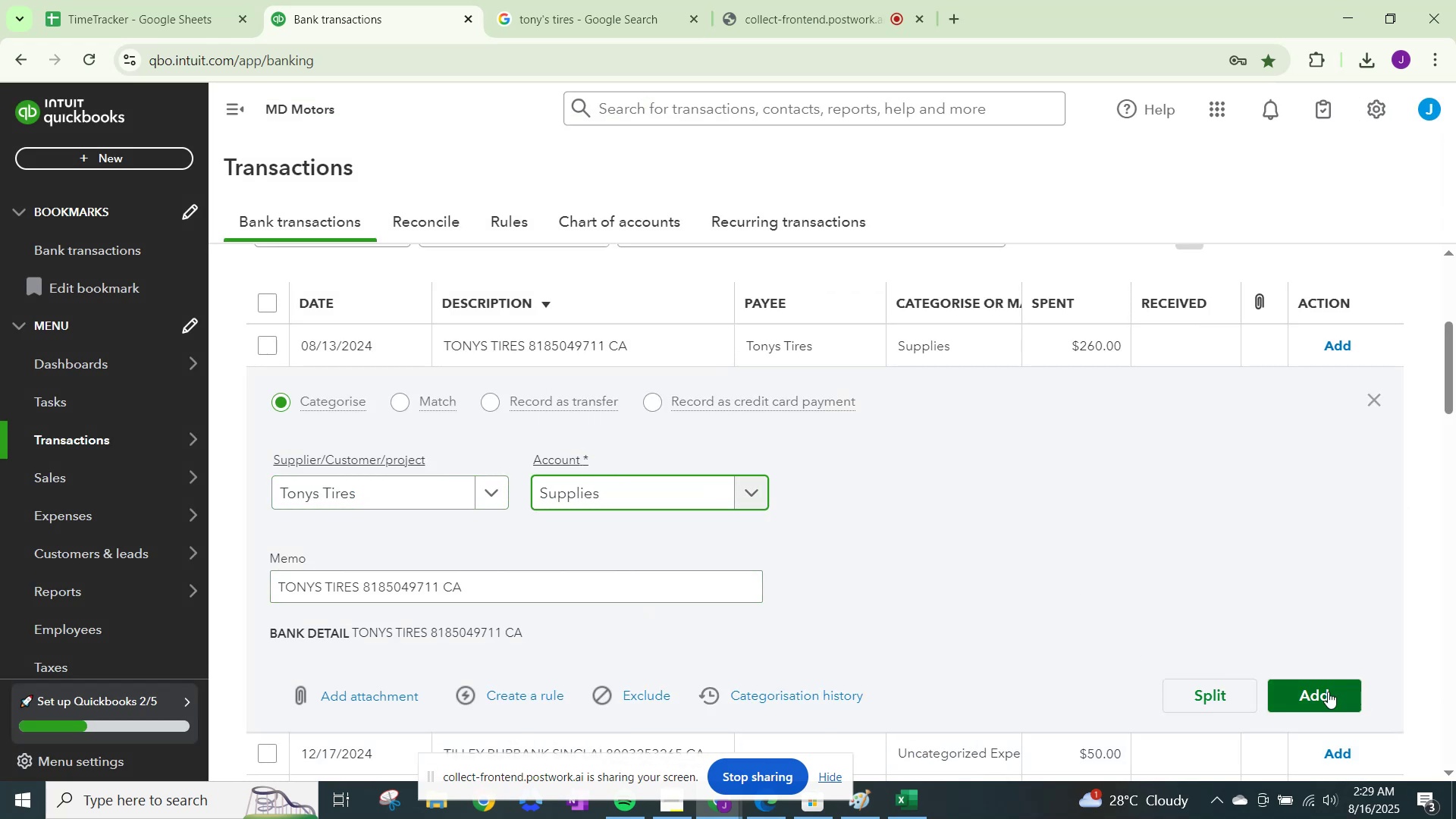 
left_click([1312, 689])
 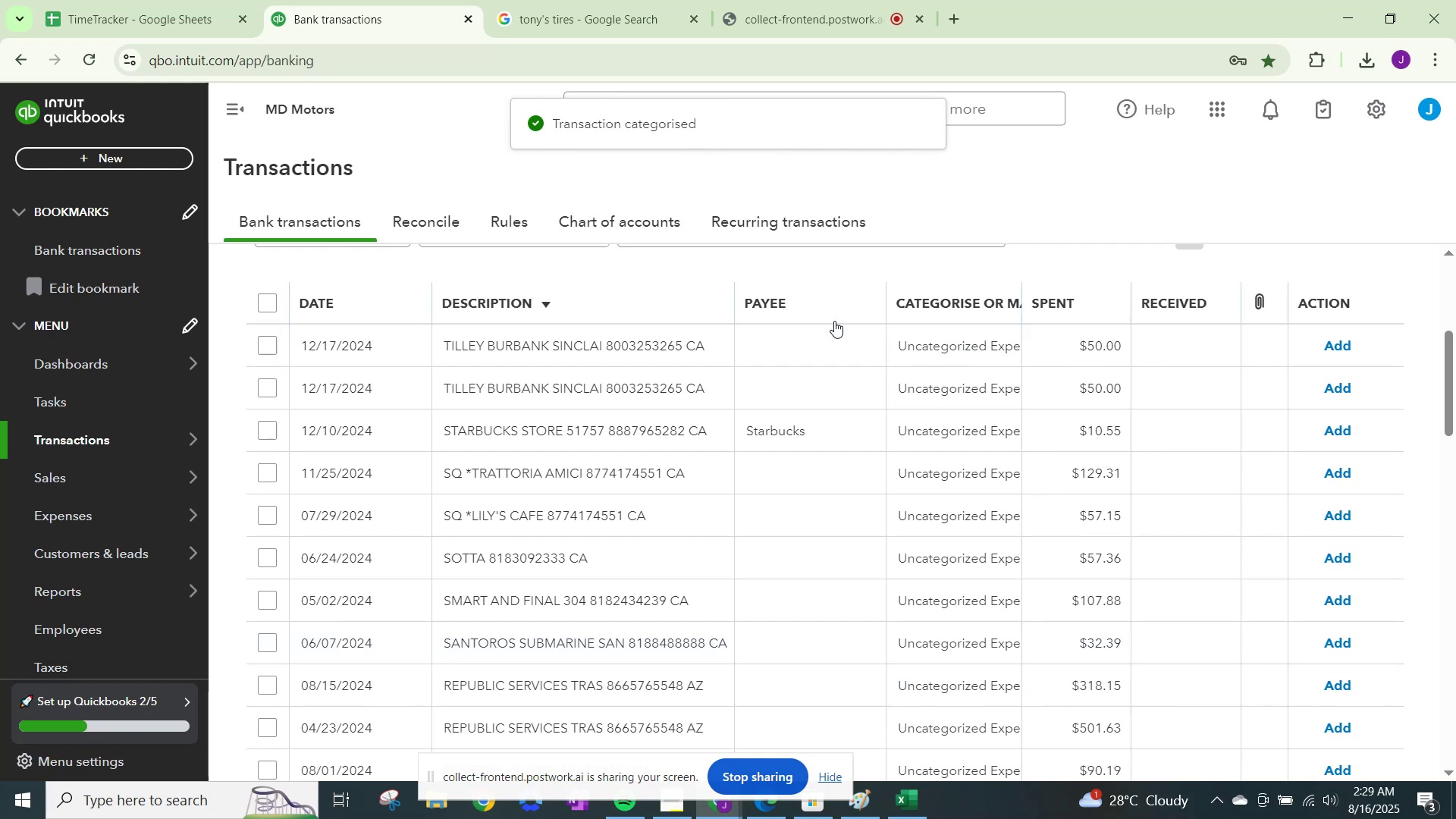 
wait(7.04)
 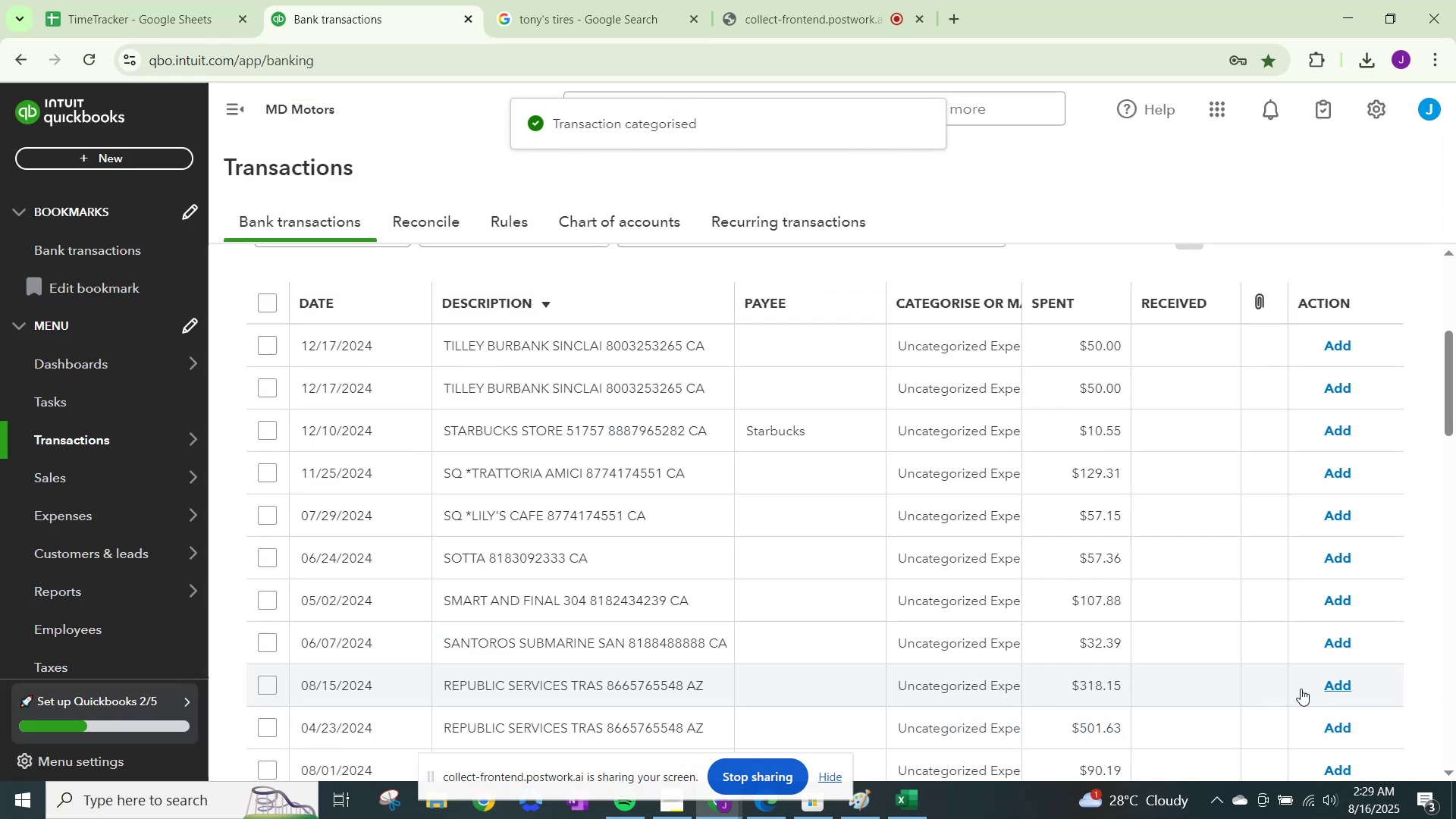 
left_click([565, 14])
 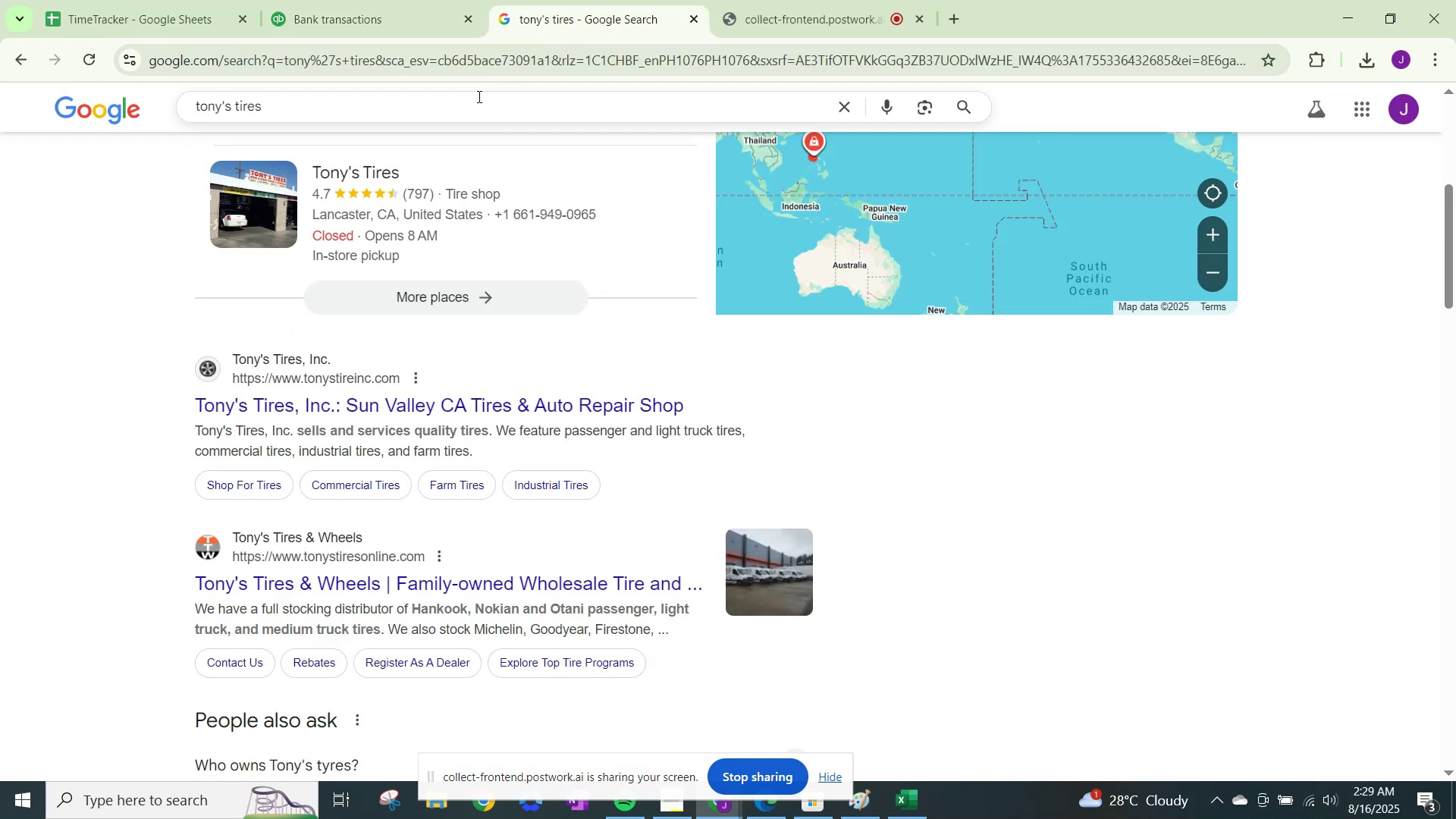 
left_click_drag(start_coordinate=[471, 98], to_coordinate=[0, 78])
 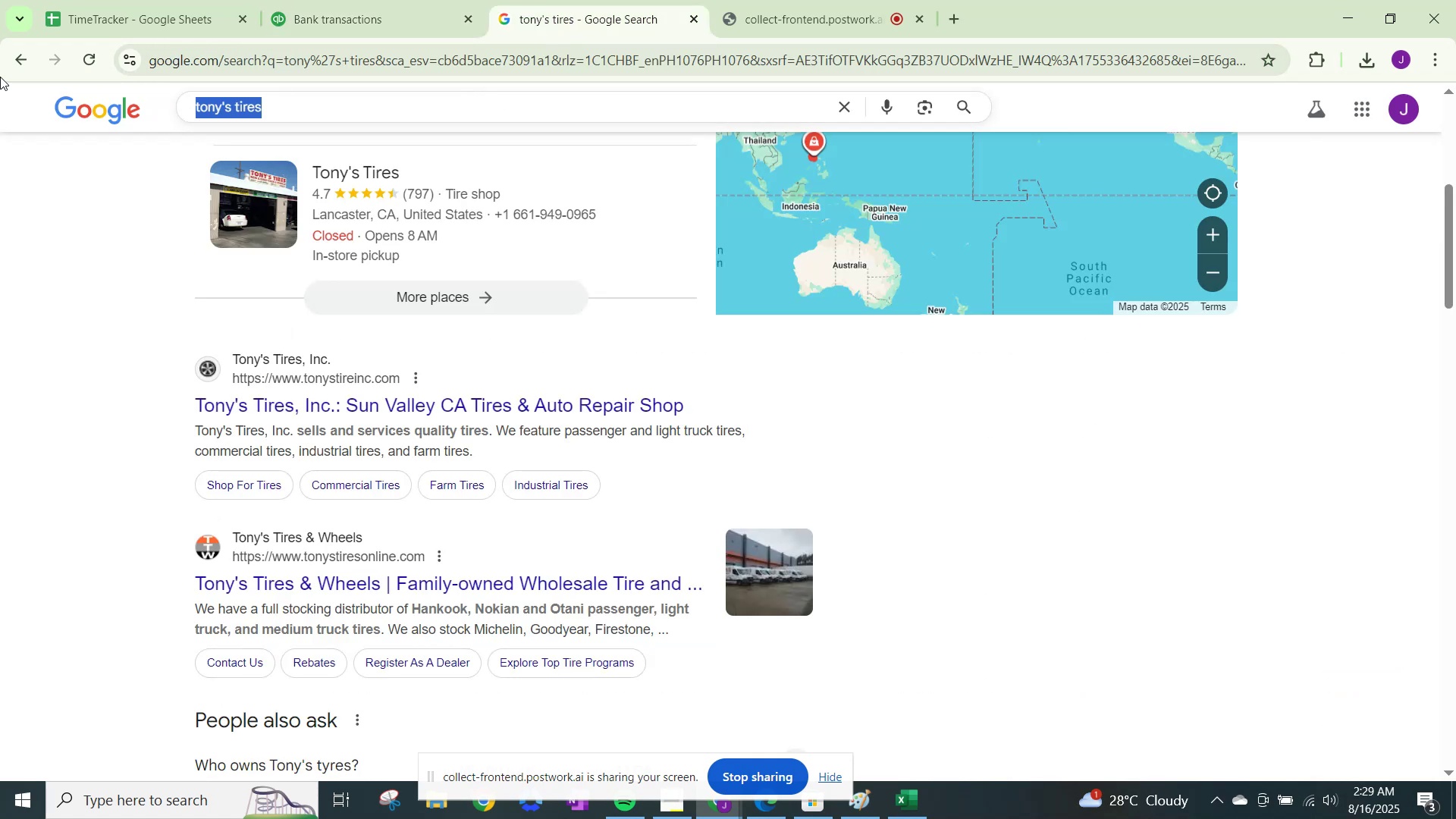 
type(tilley burbank)
 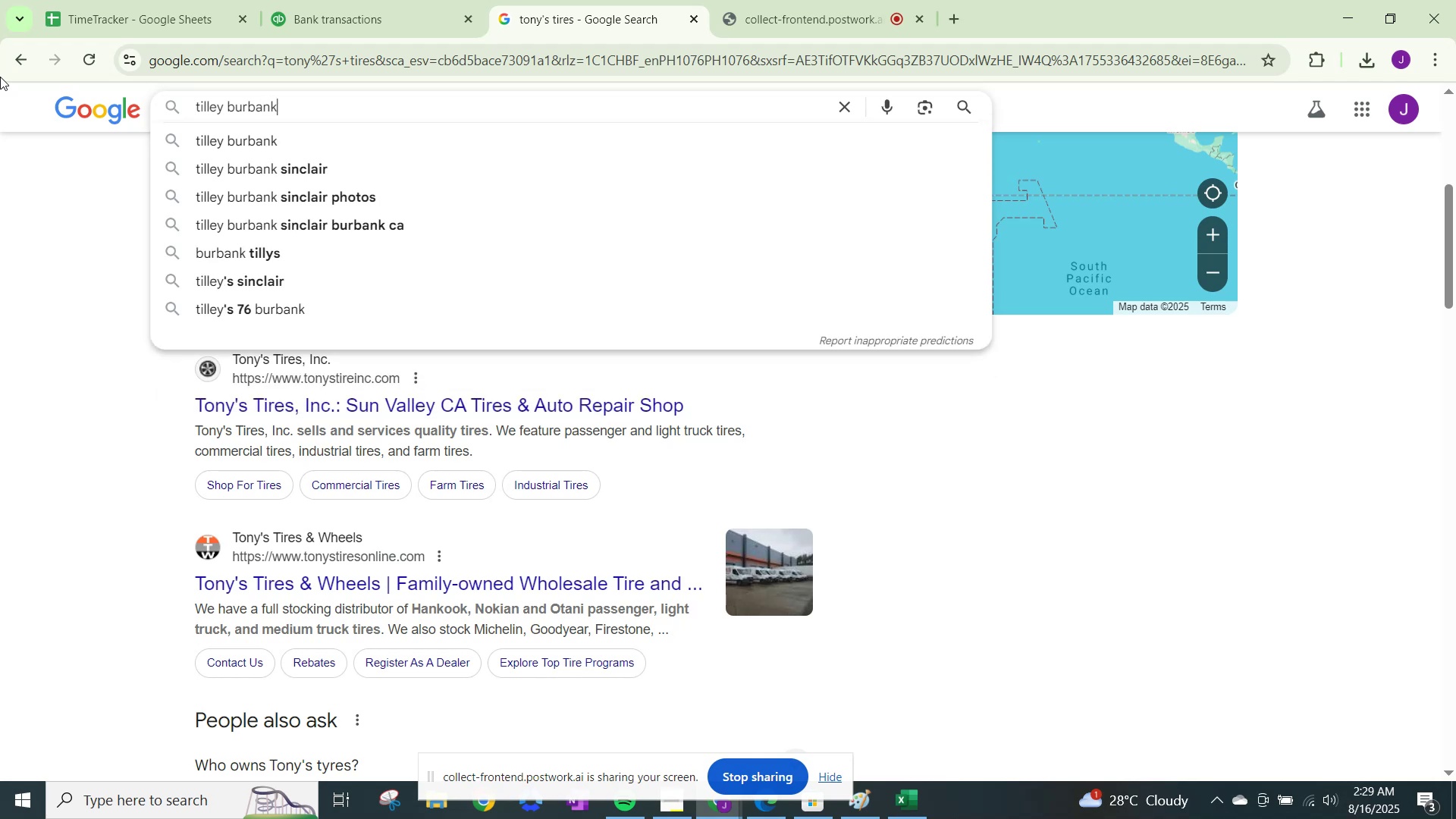 
key(Enter)
 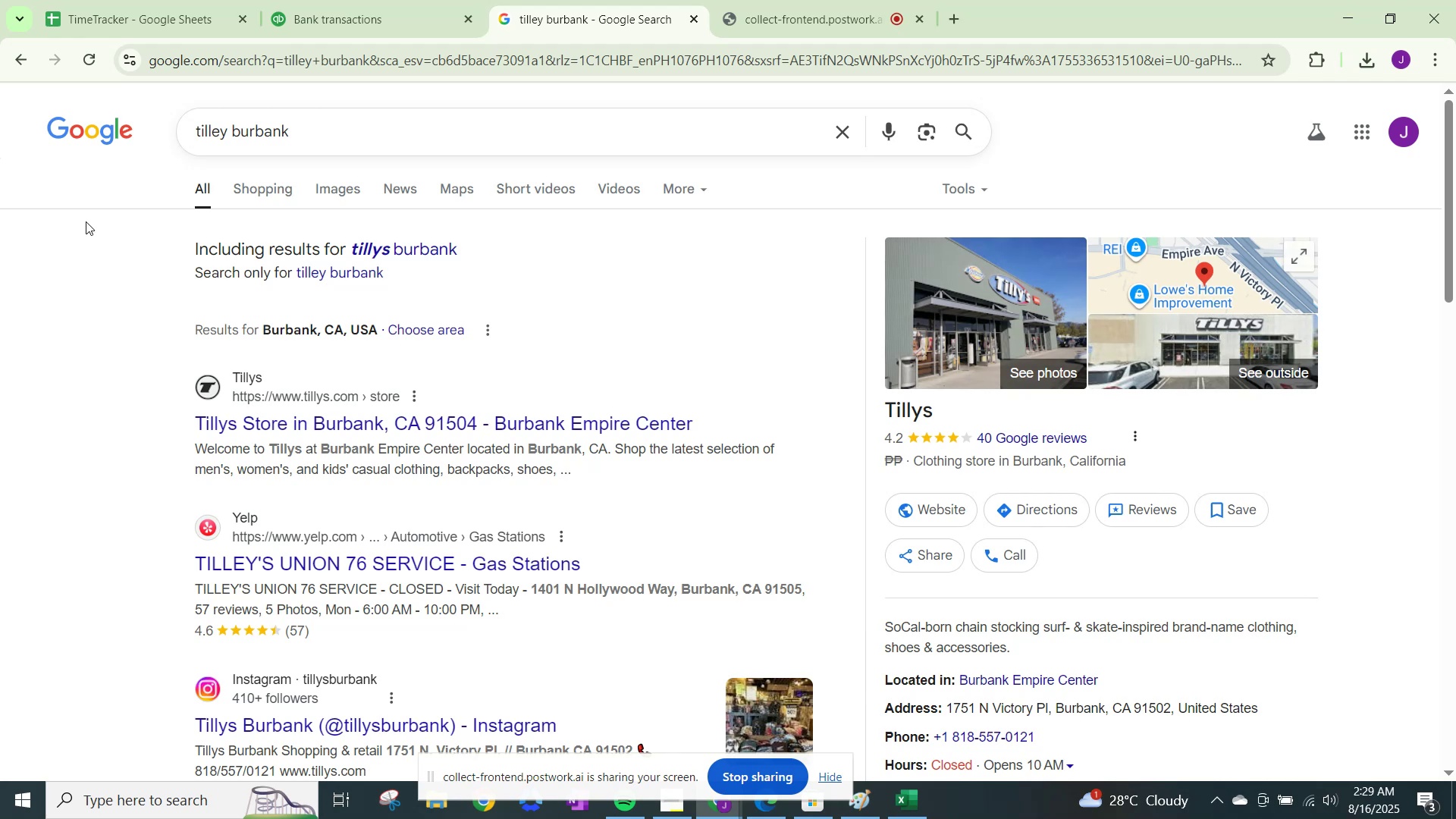 
wait(17.29)
 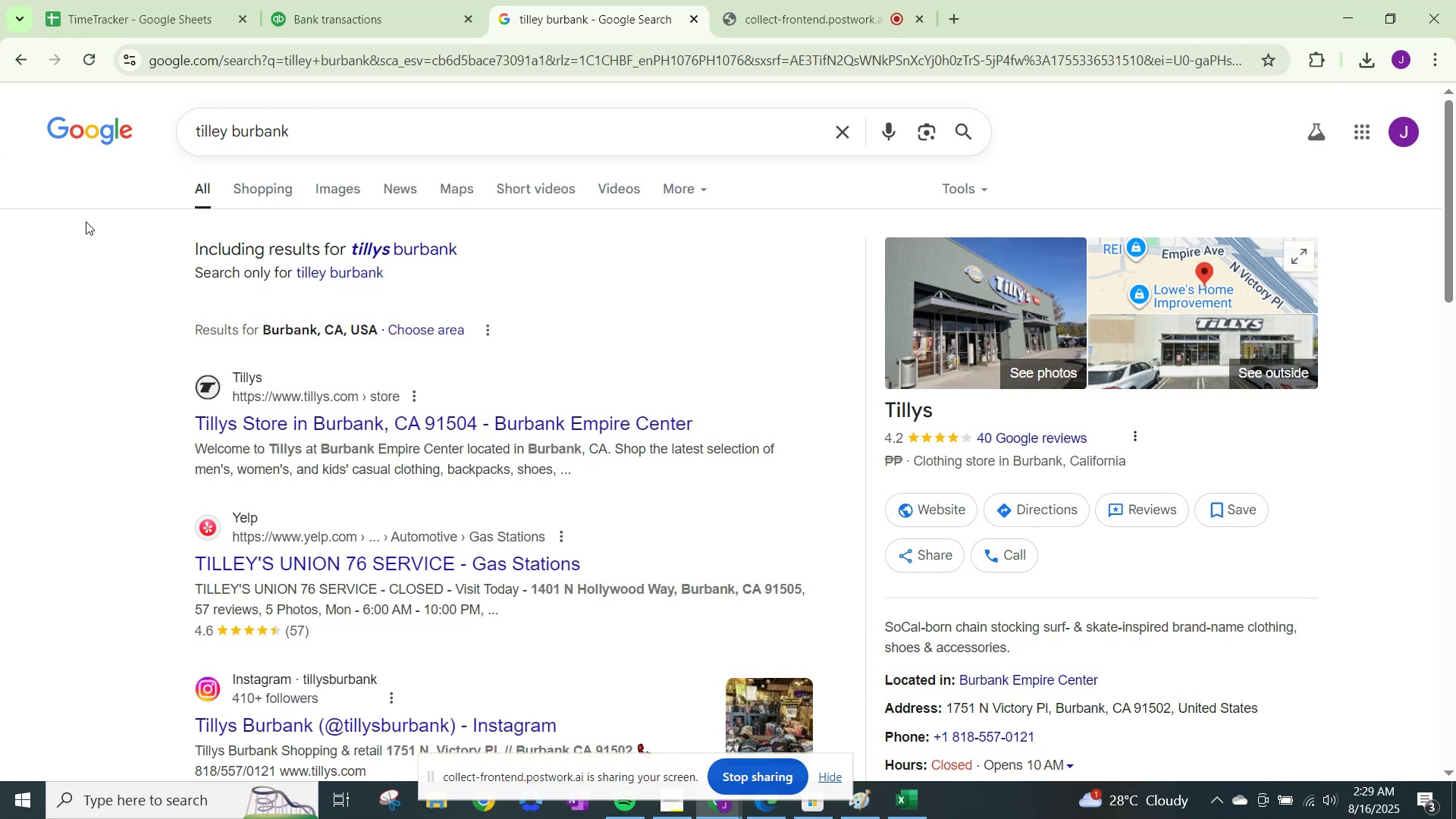 
left_click([320, 0])
 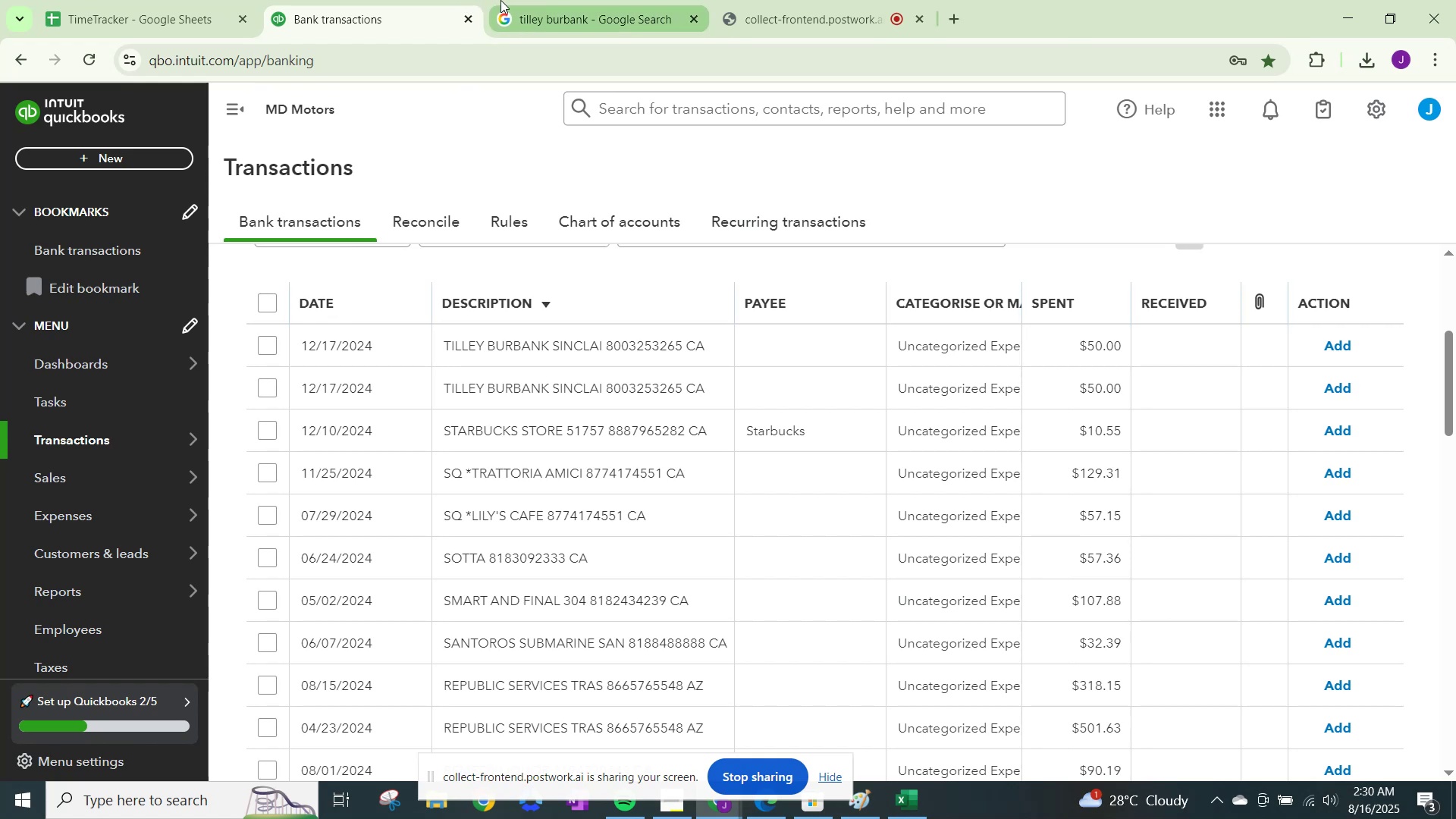 
left_click([500, 0])
 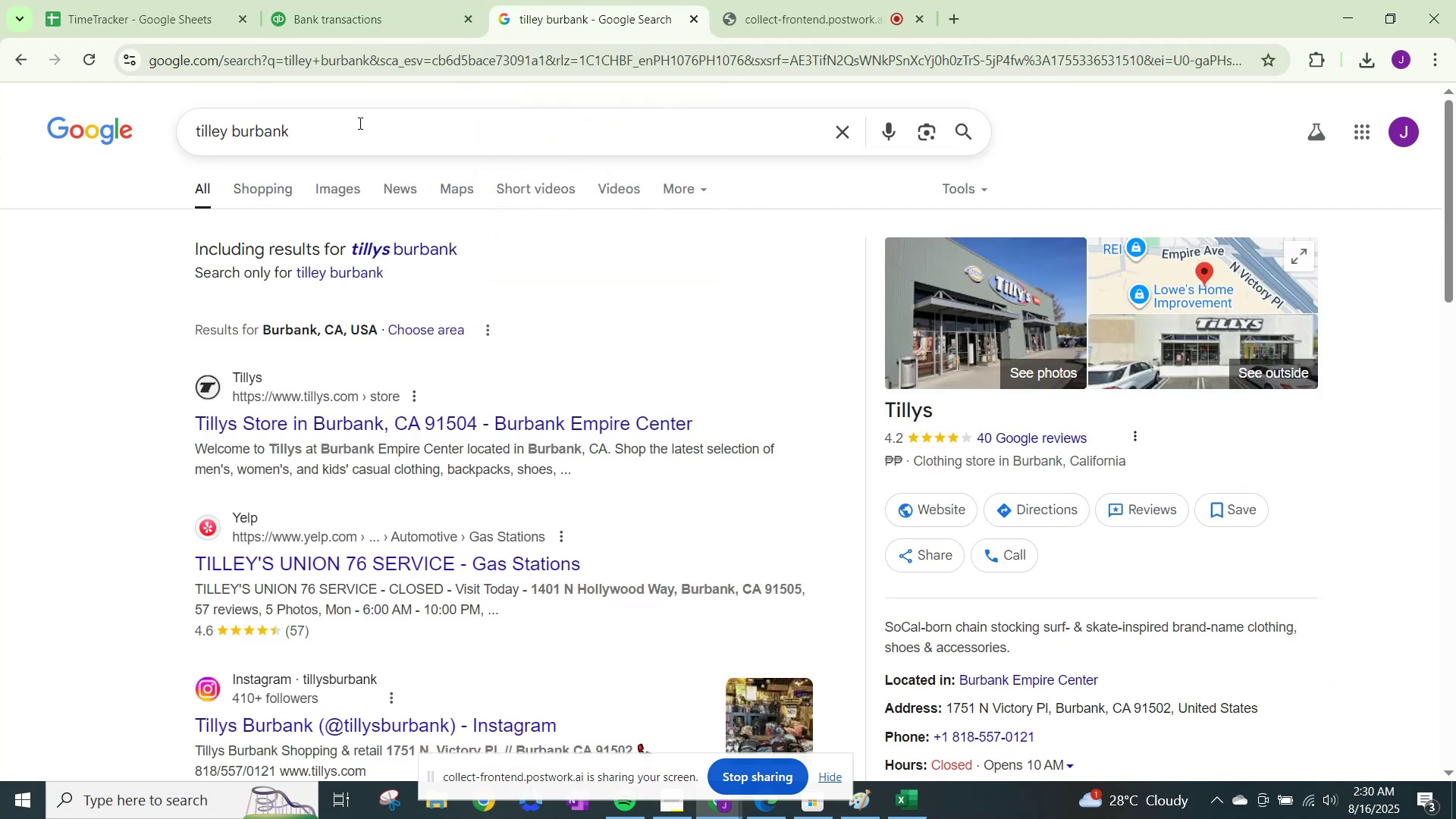 
left_click([359, 123])
 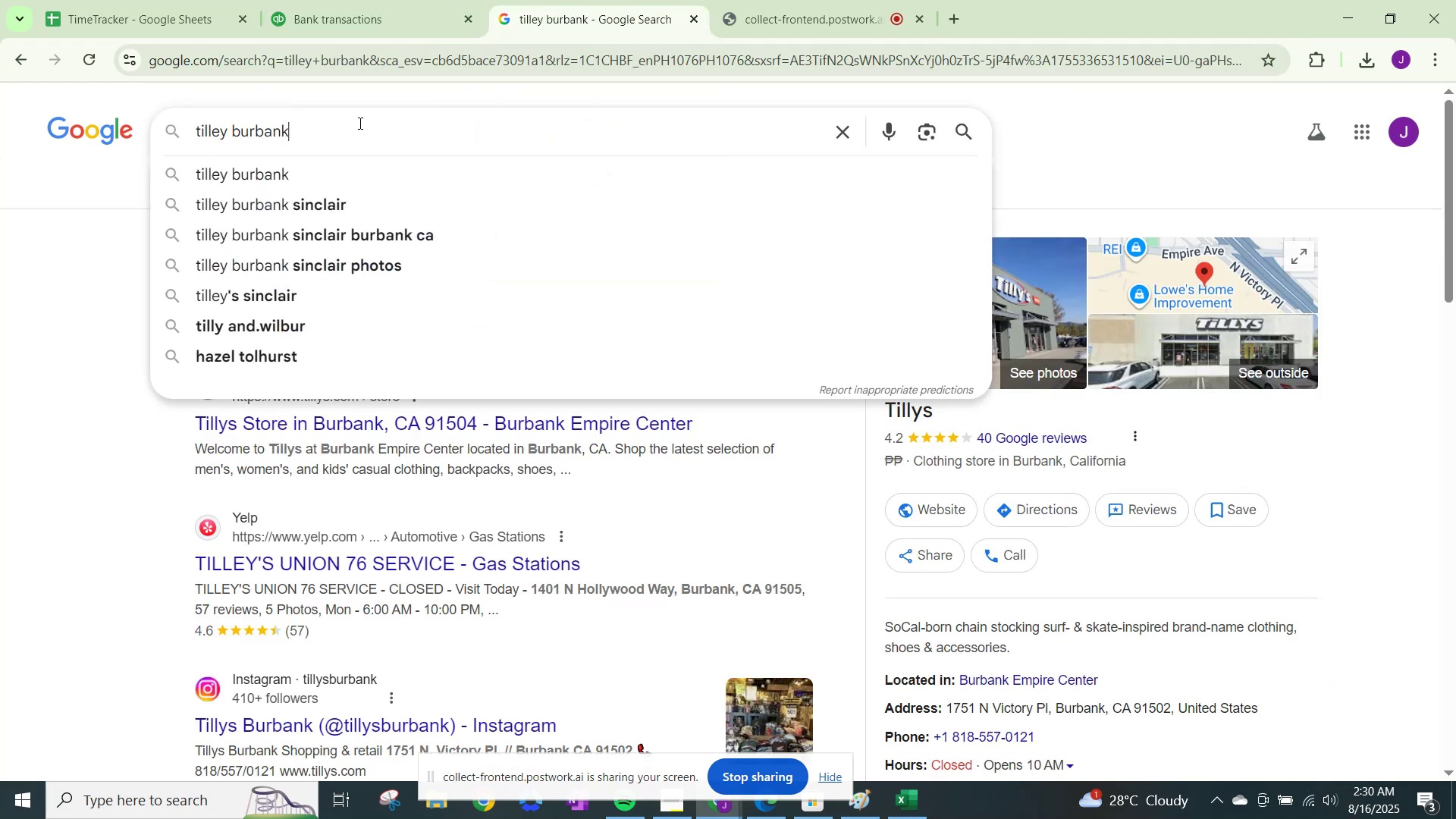 
type( sinclai)
 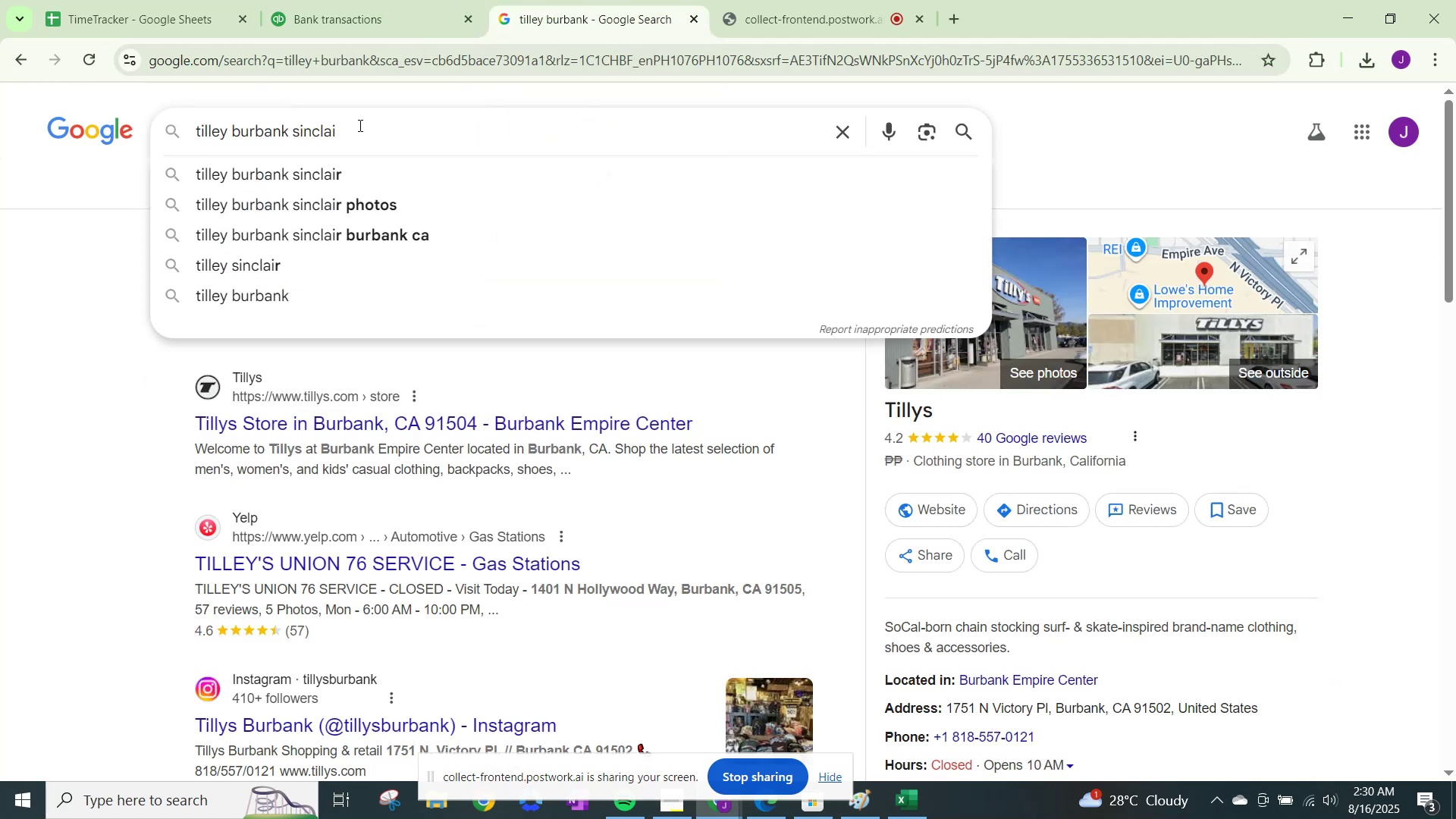 
key(Enter)
 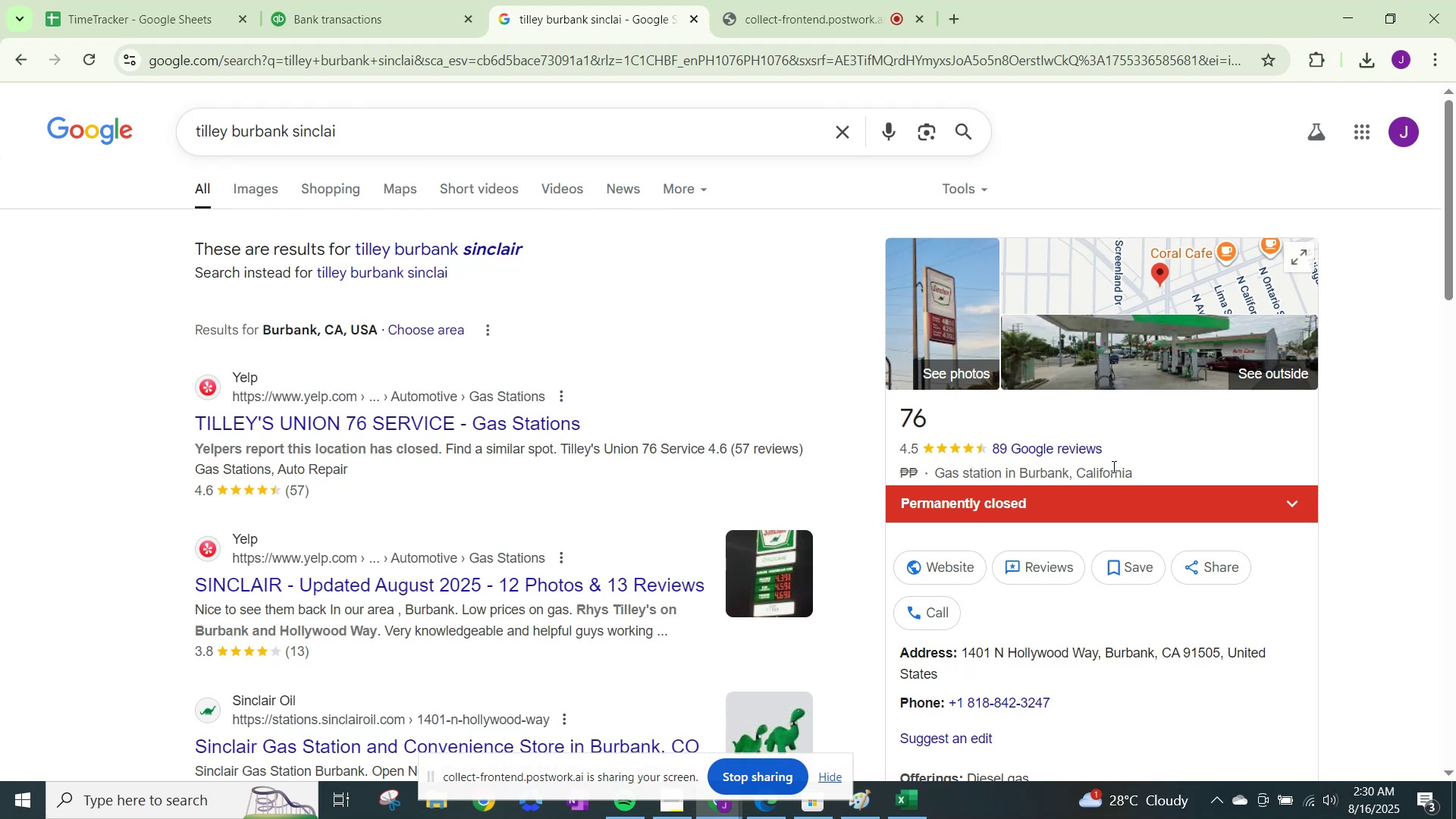 
wait(6.8)
 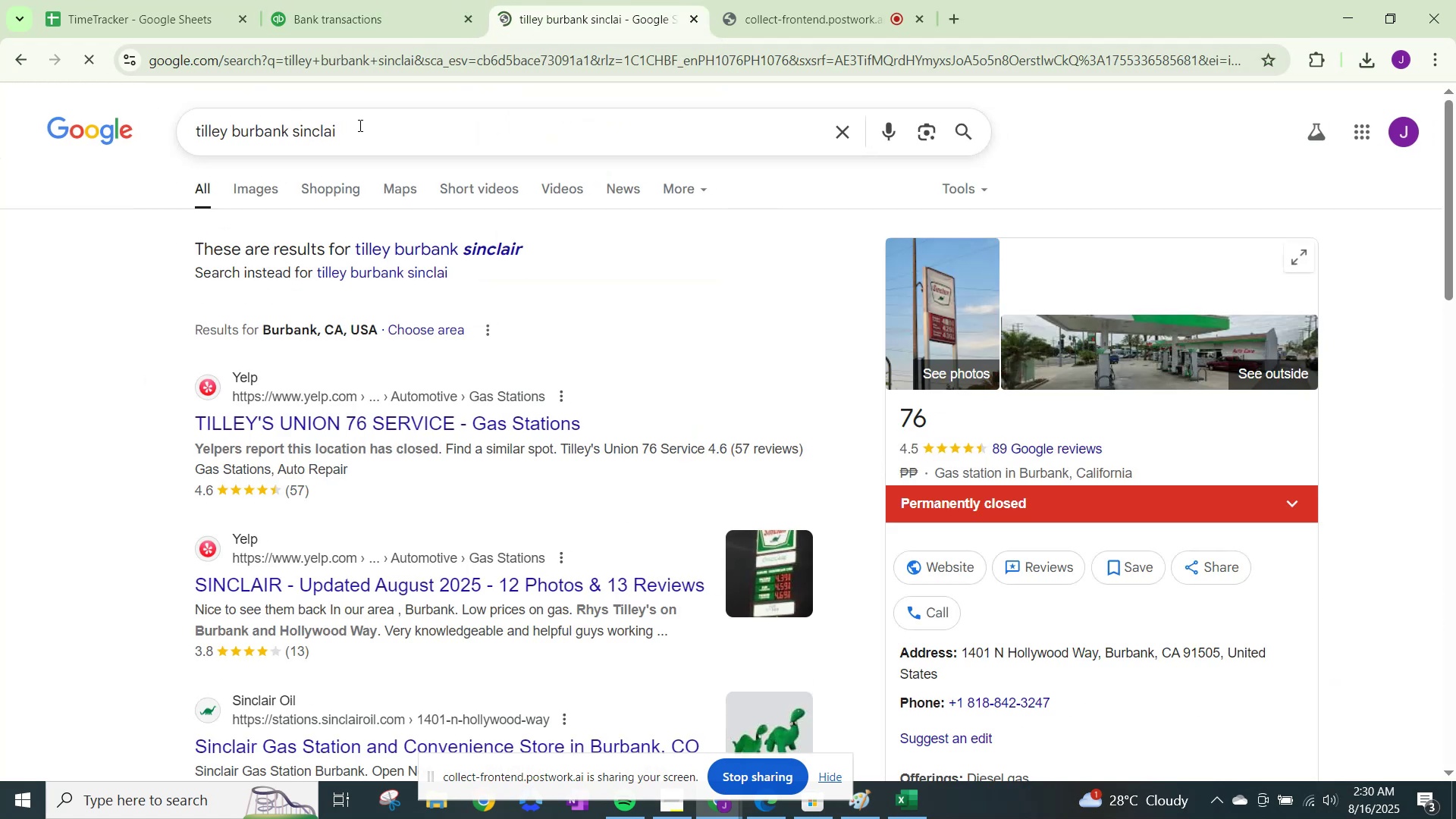 
scroll: coordinate [832, 478], scroll_direction: down, amount: 8.0
 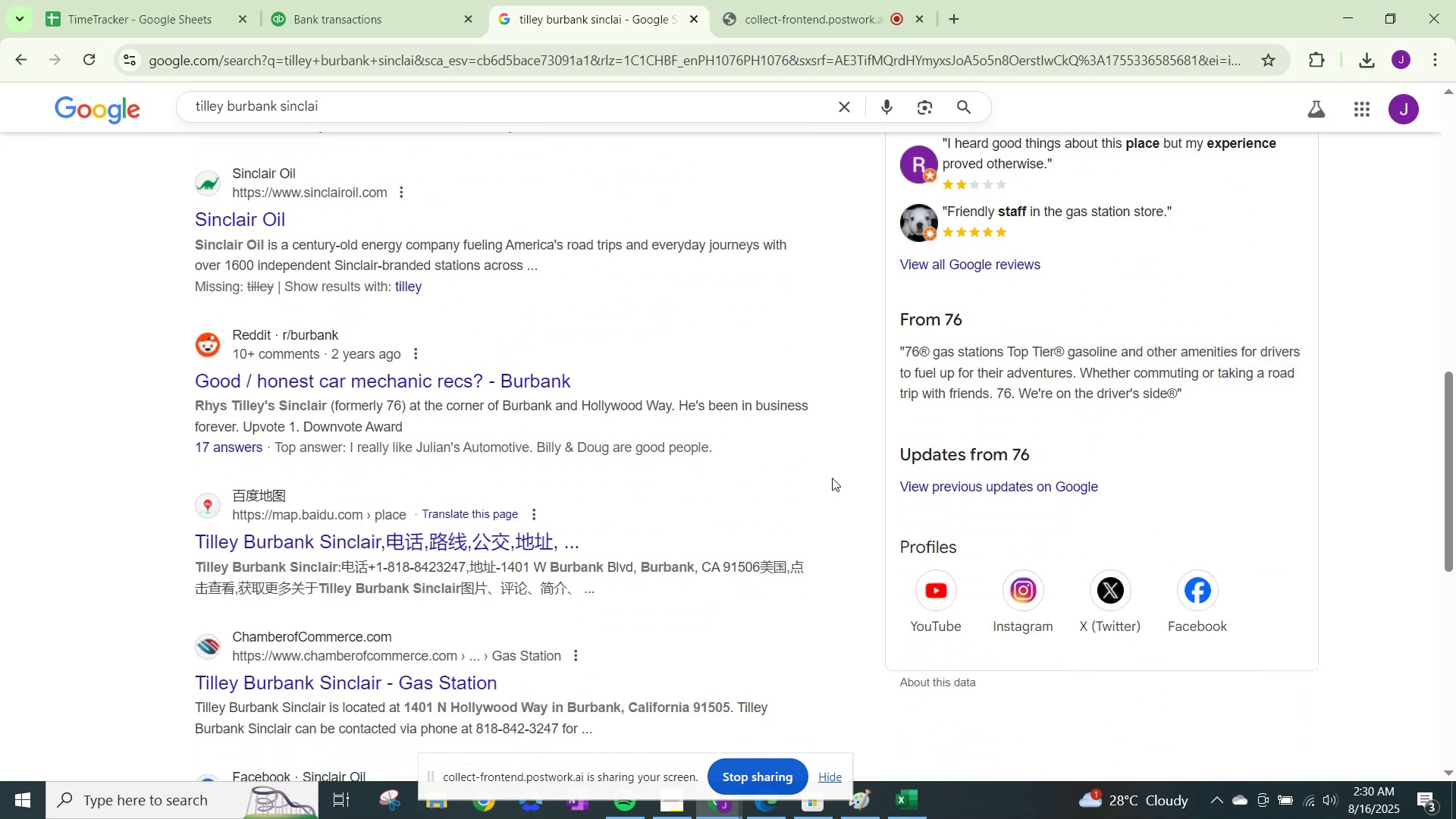 
scroll: coordinate [832, 476], scroll_direction: up, amount: 10.0
 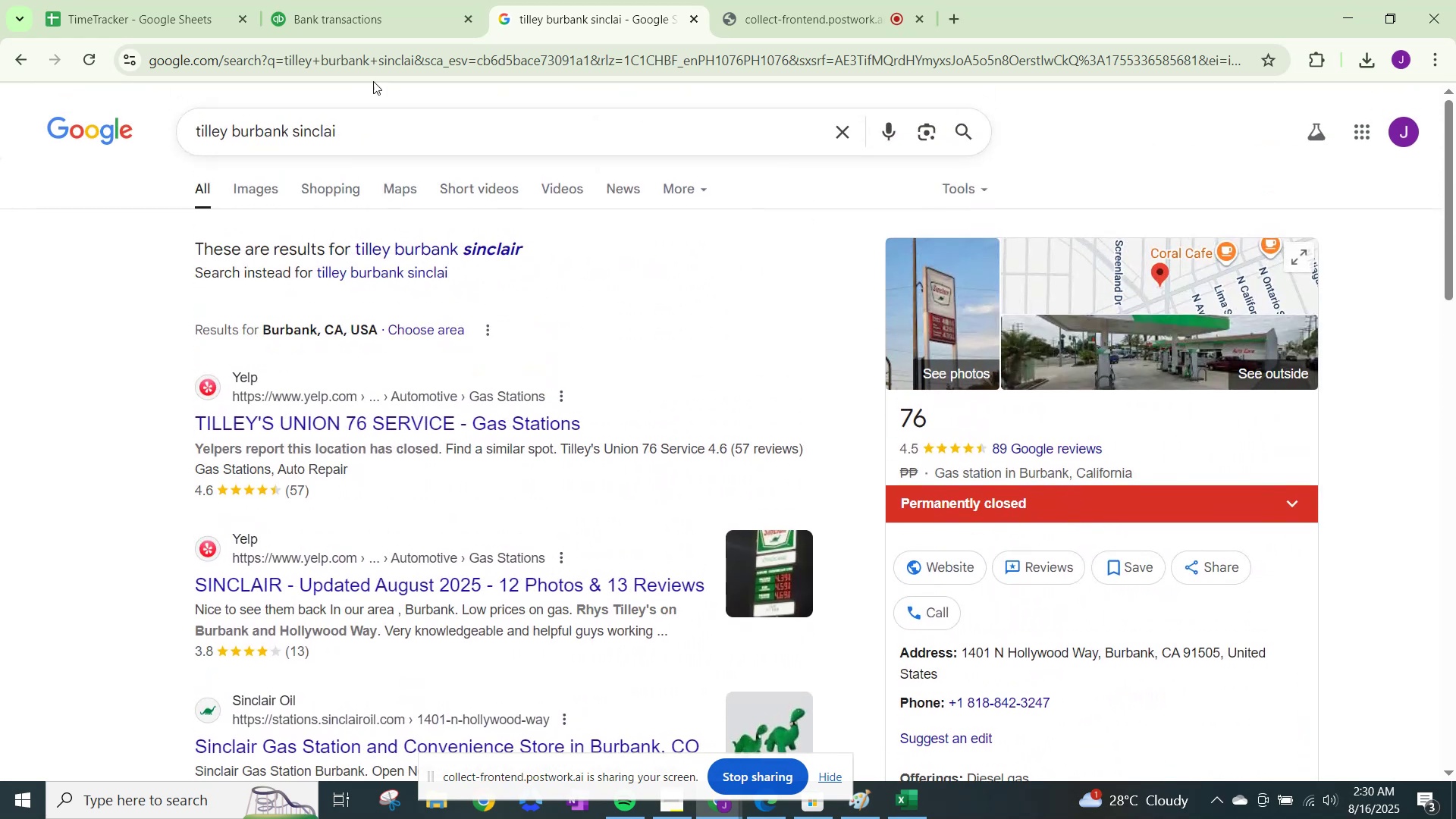 
left_click([391, 4])
 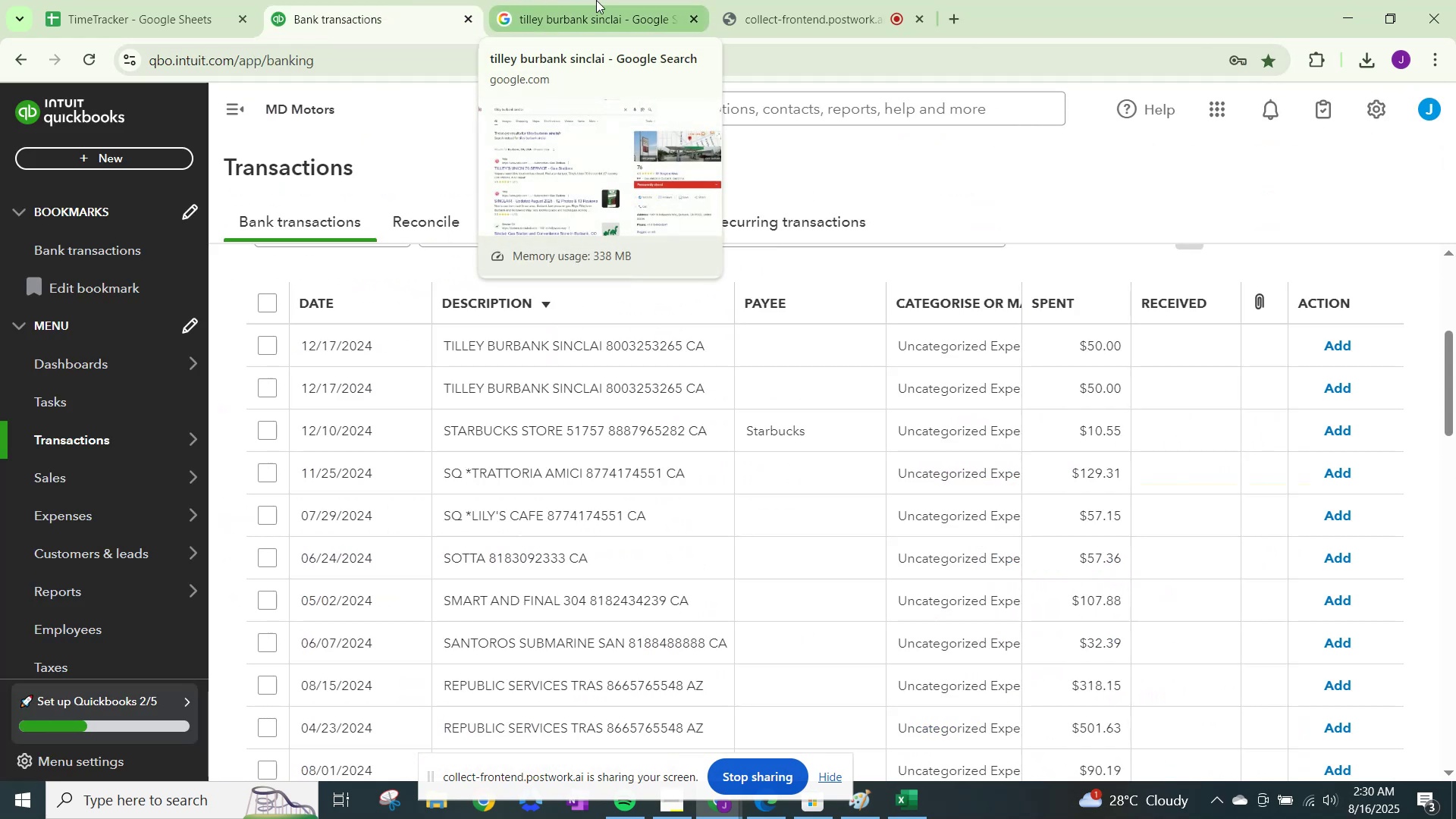 
left_click([597, 0])
 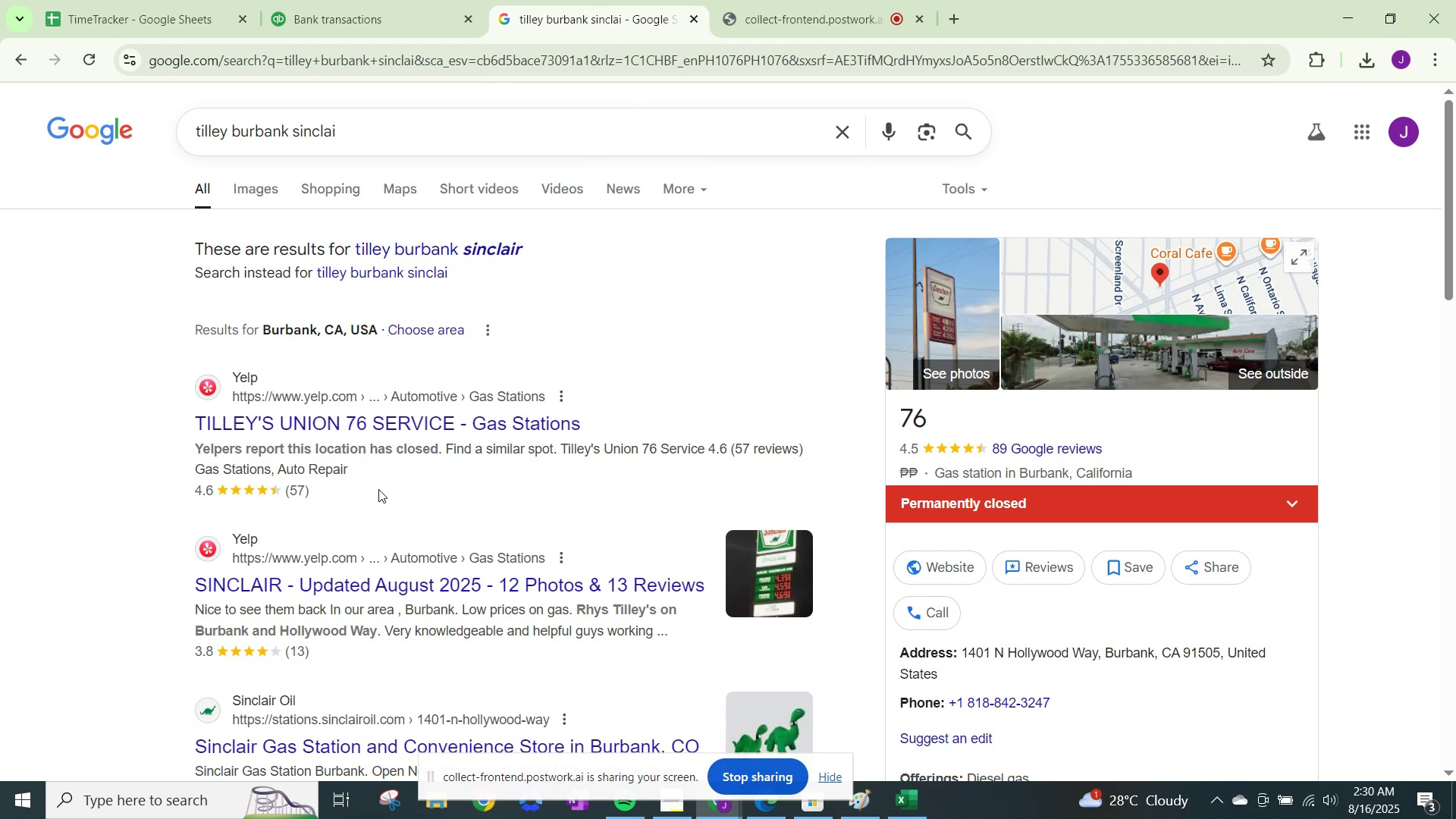 
left_click([362, 0])
 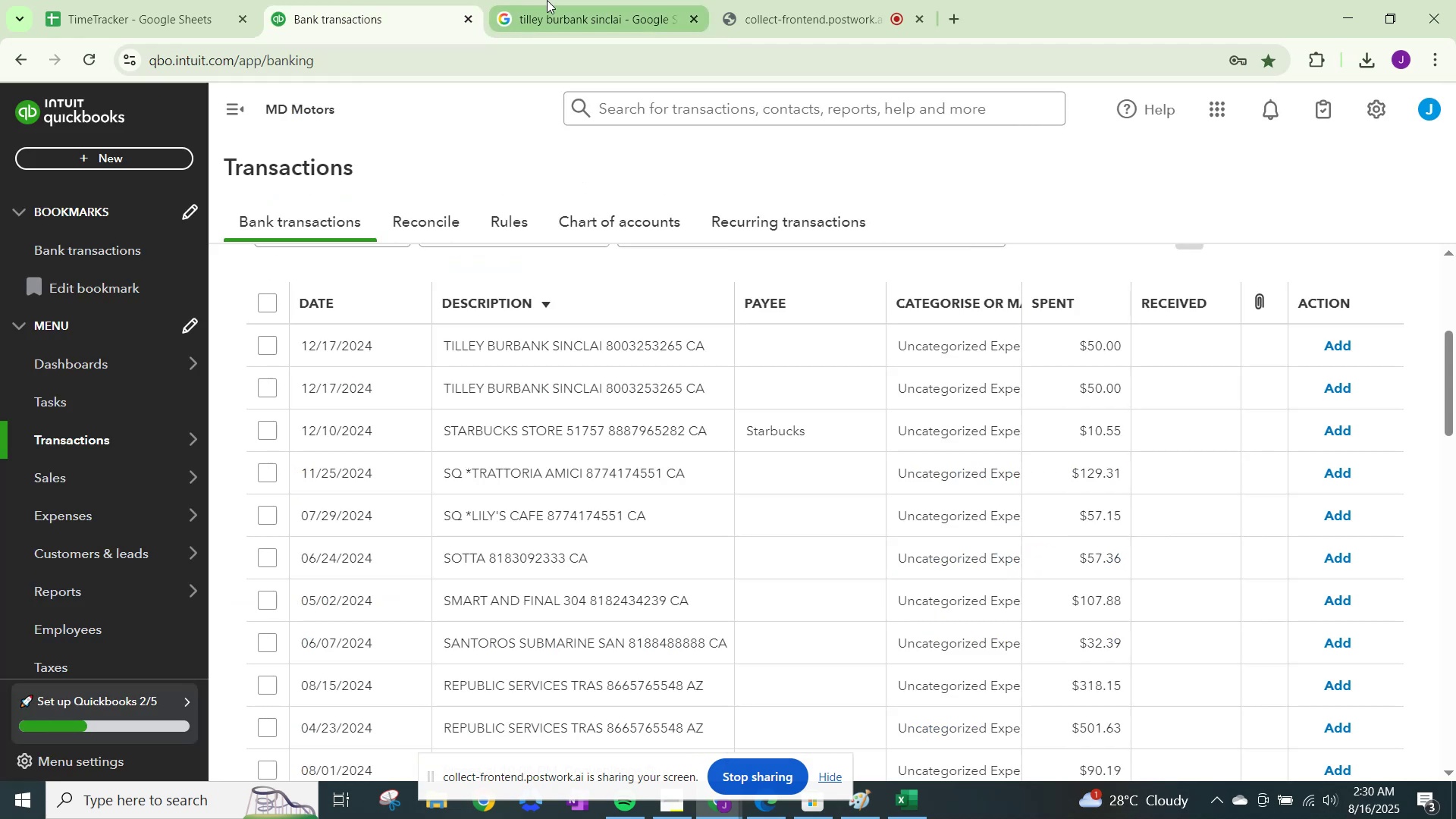 
left_click([547, 0])
 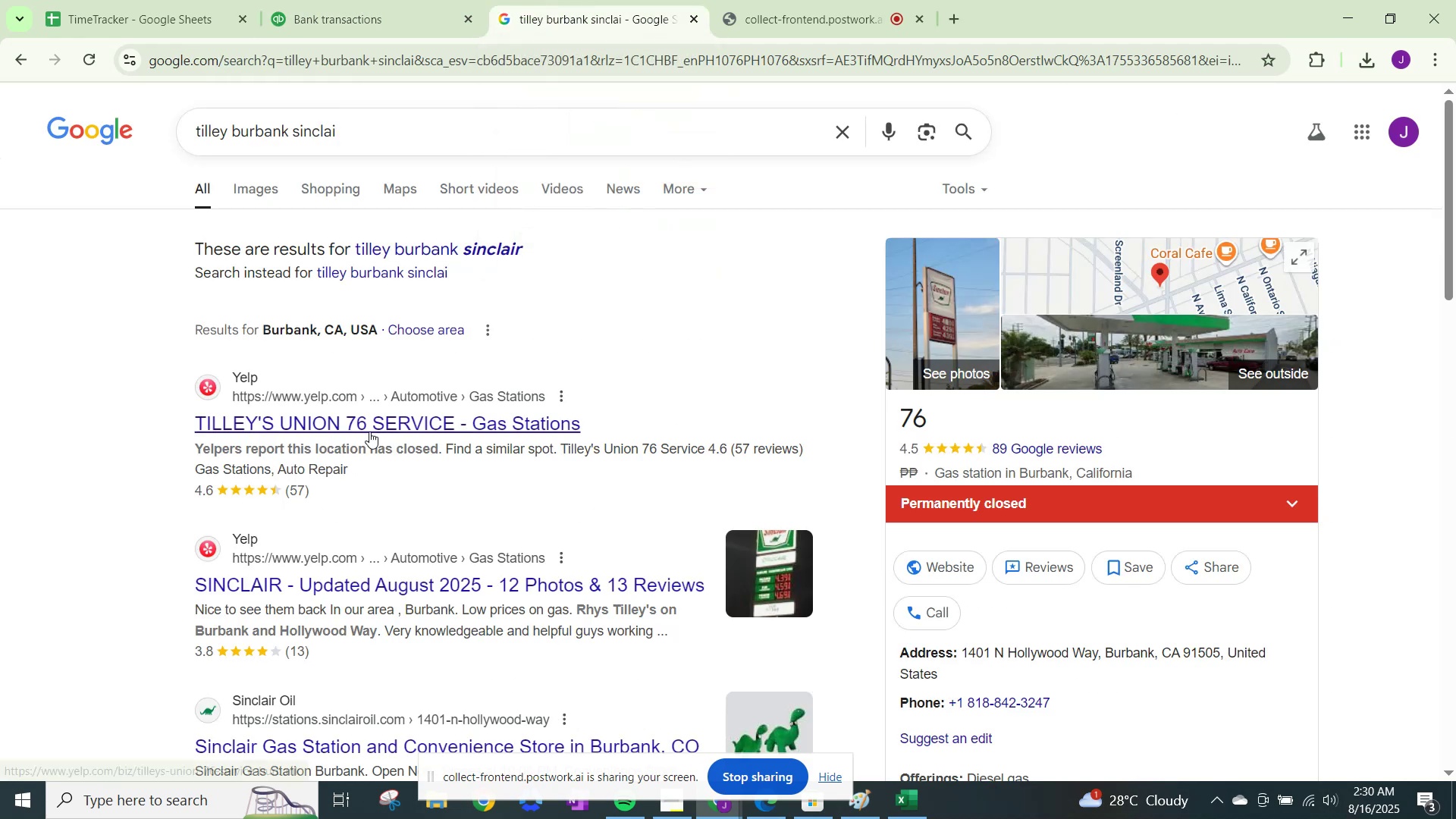 
scroll: coordinate [369, 431], scroll_direction: down, amount: 4.0
 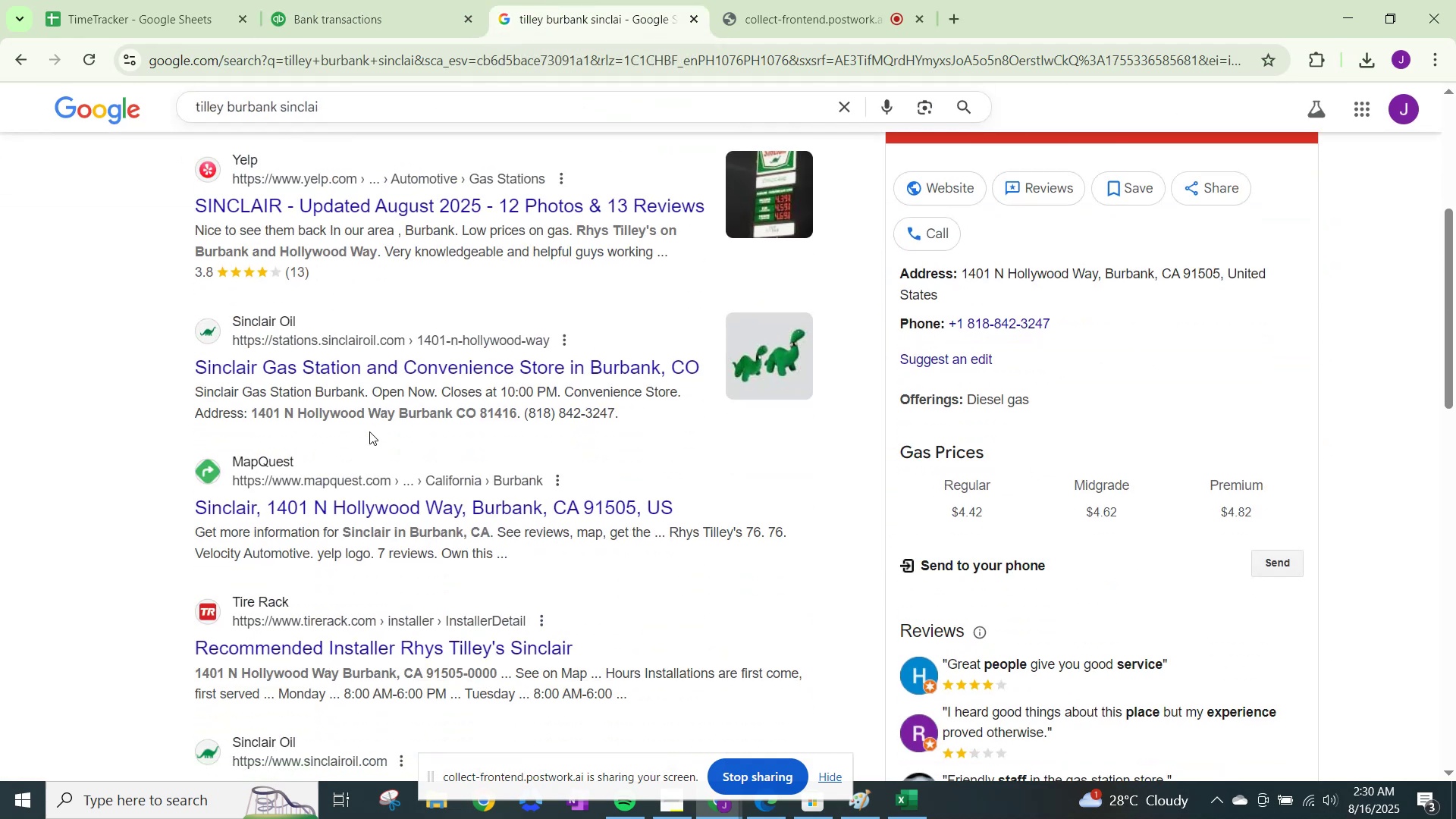 
scroll: coordinate [369, 431], scroll_direction: up, amount: 7.0
 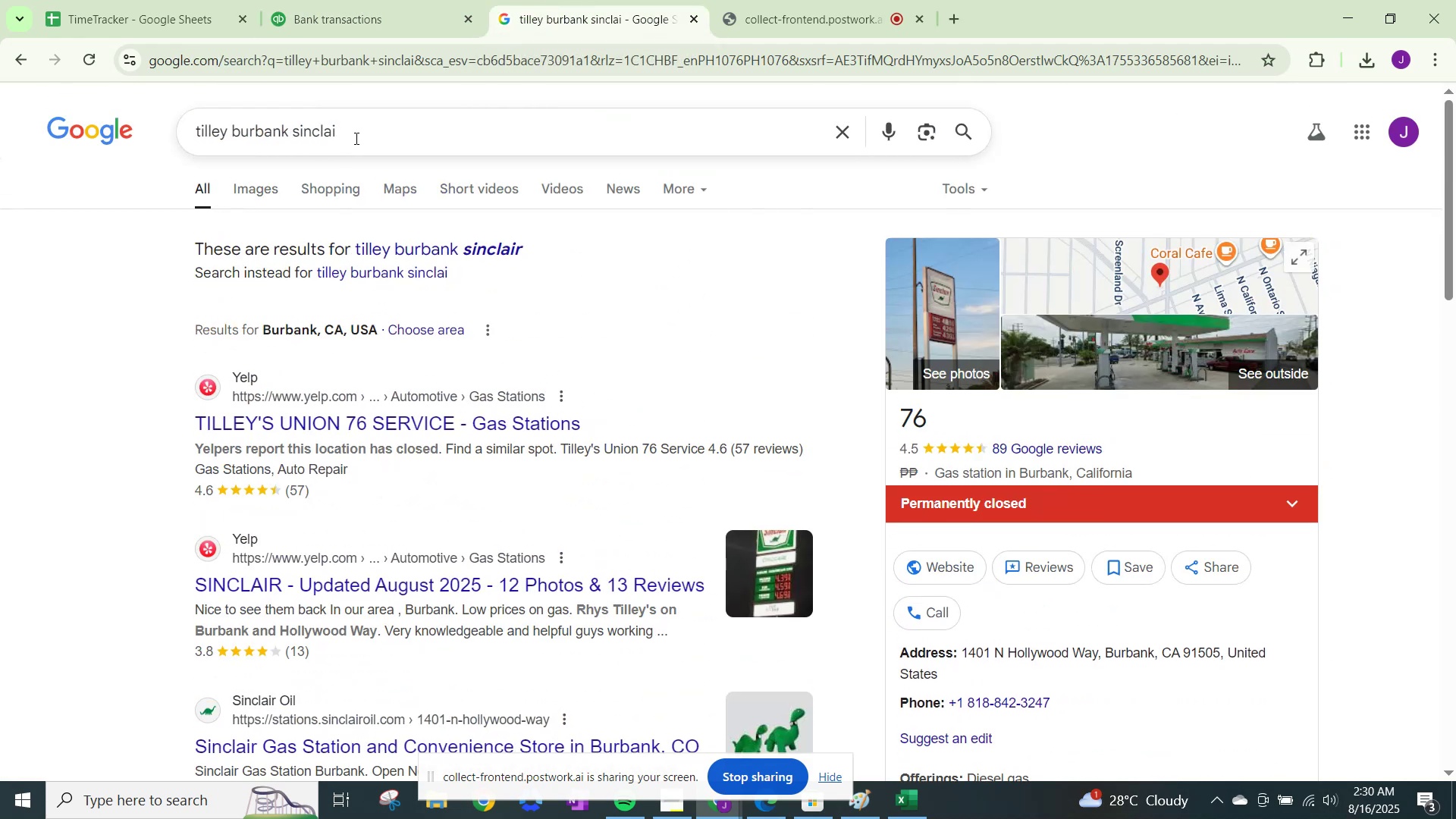 
left_click([373, 133])
 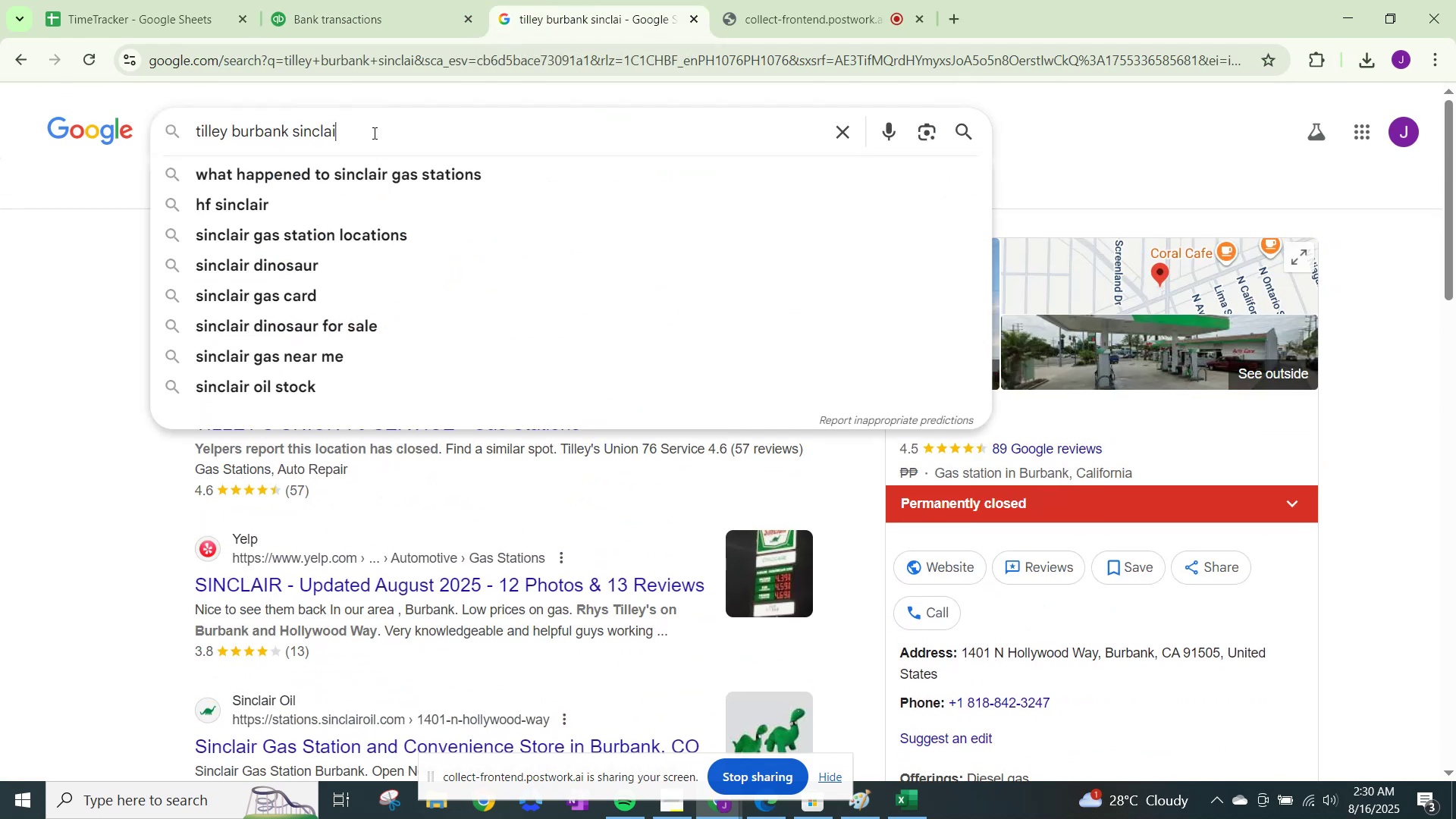 
key(Backspace)
 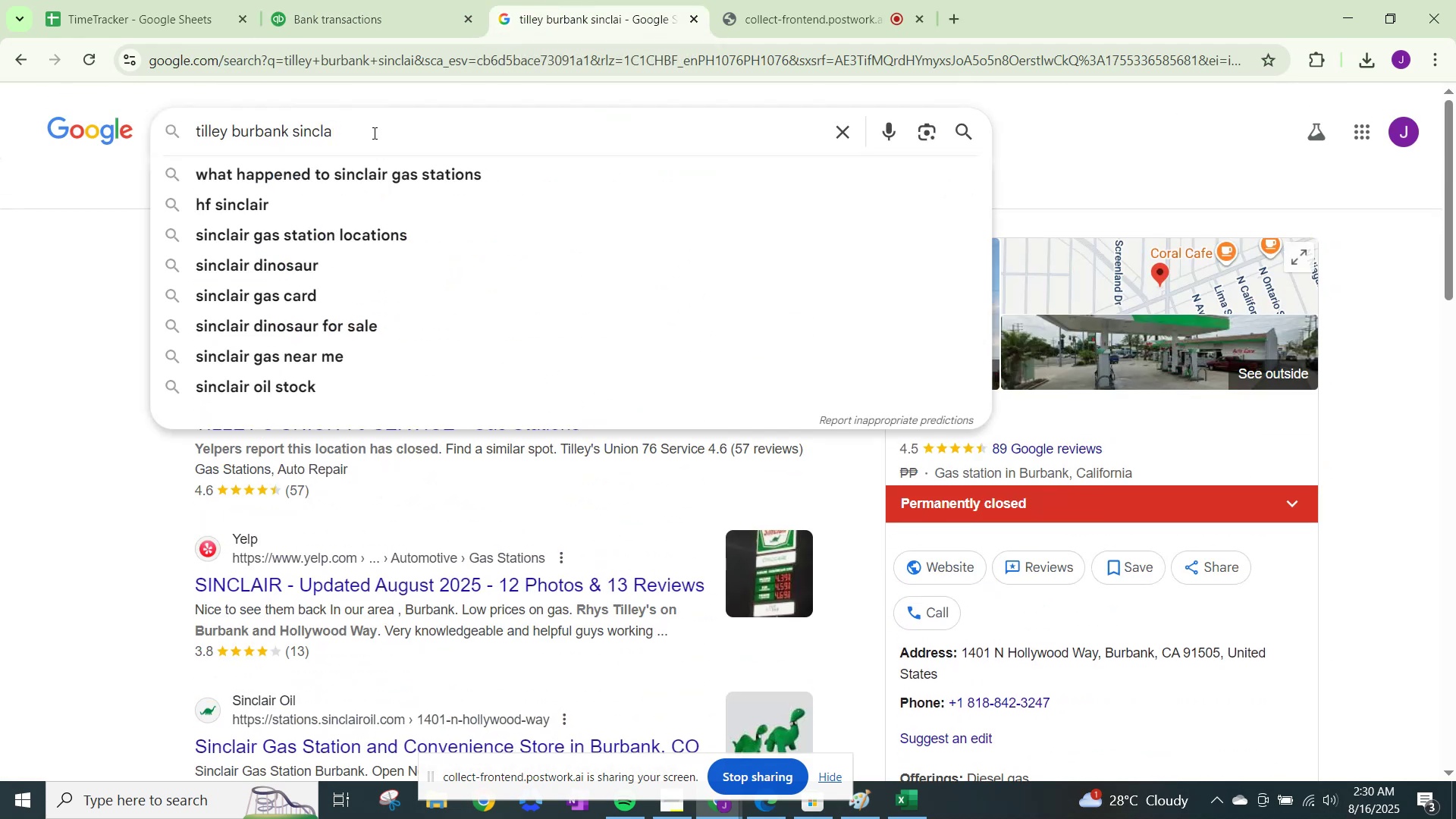 
key(Backspace)
 